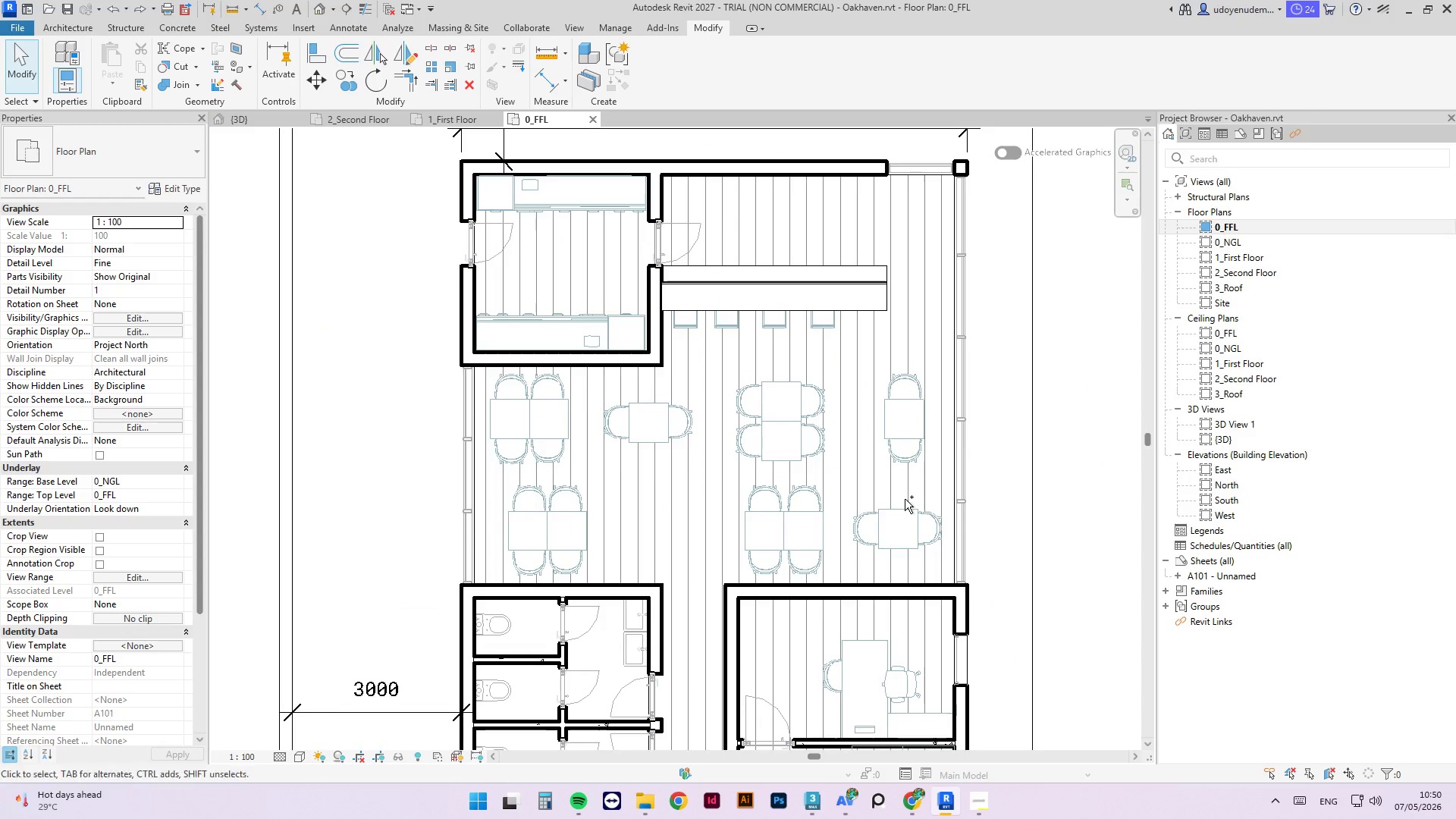 
key(Control+Z)
 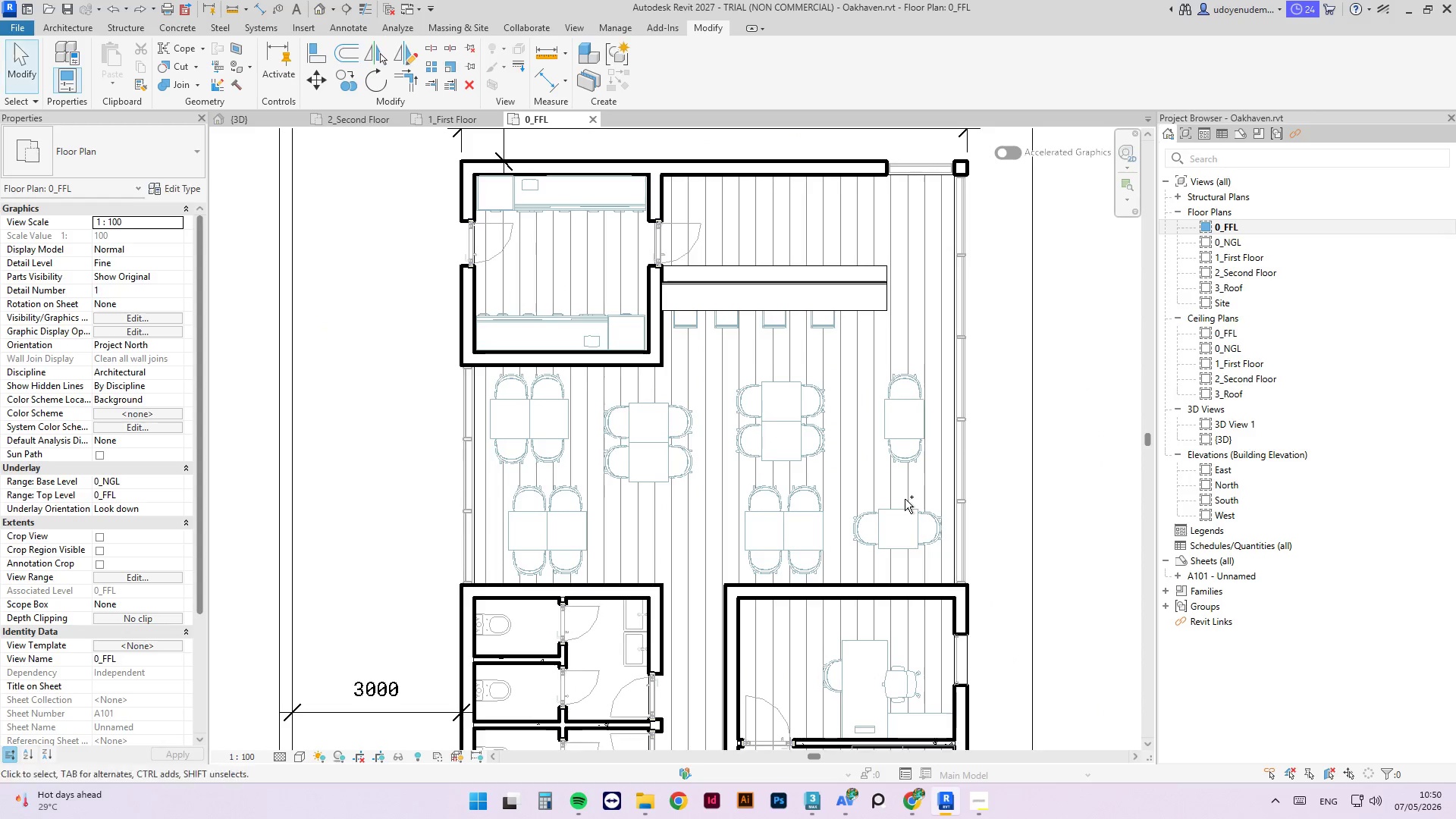 
key(Control+Z)
 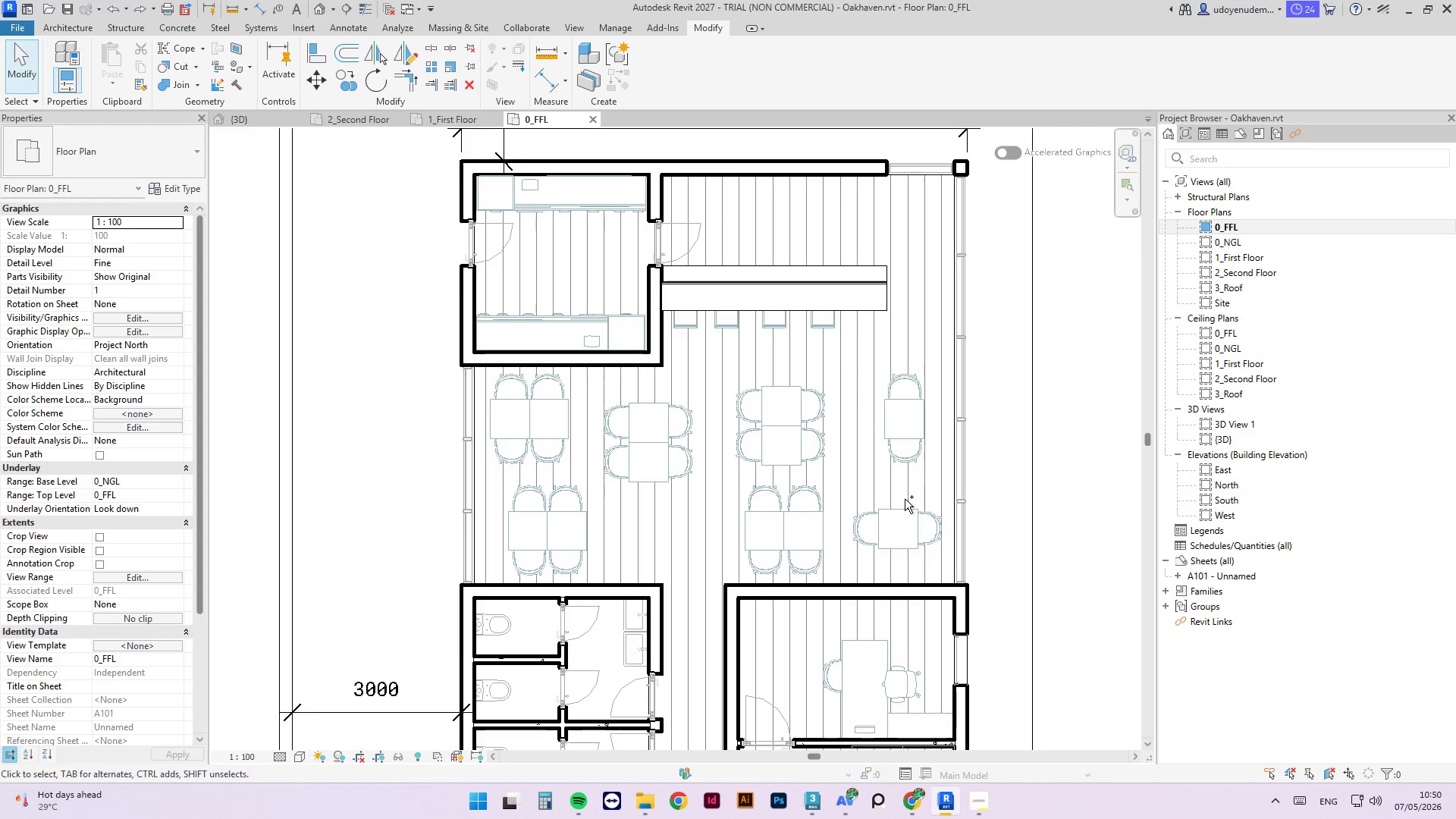 
key(Control+Z)
 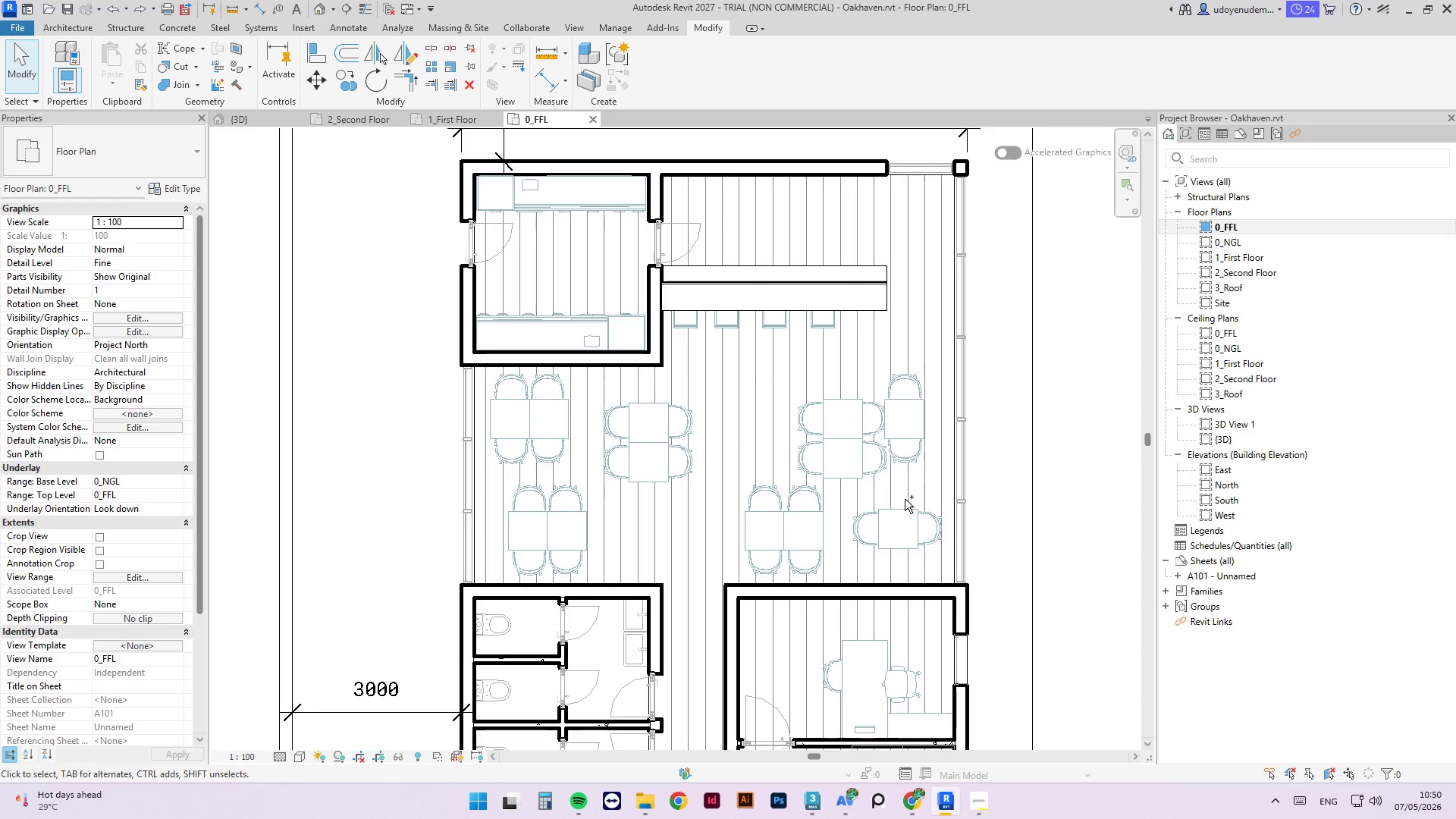 
key(Control+Z)
 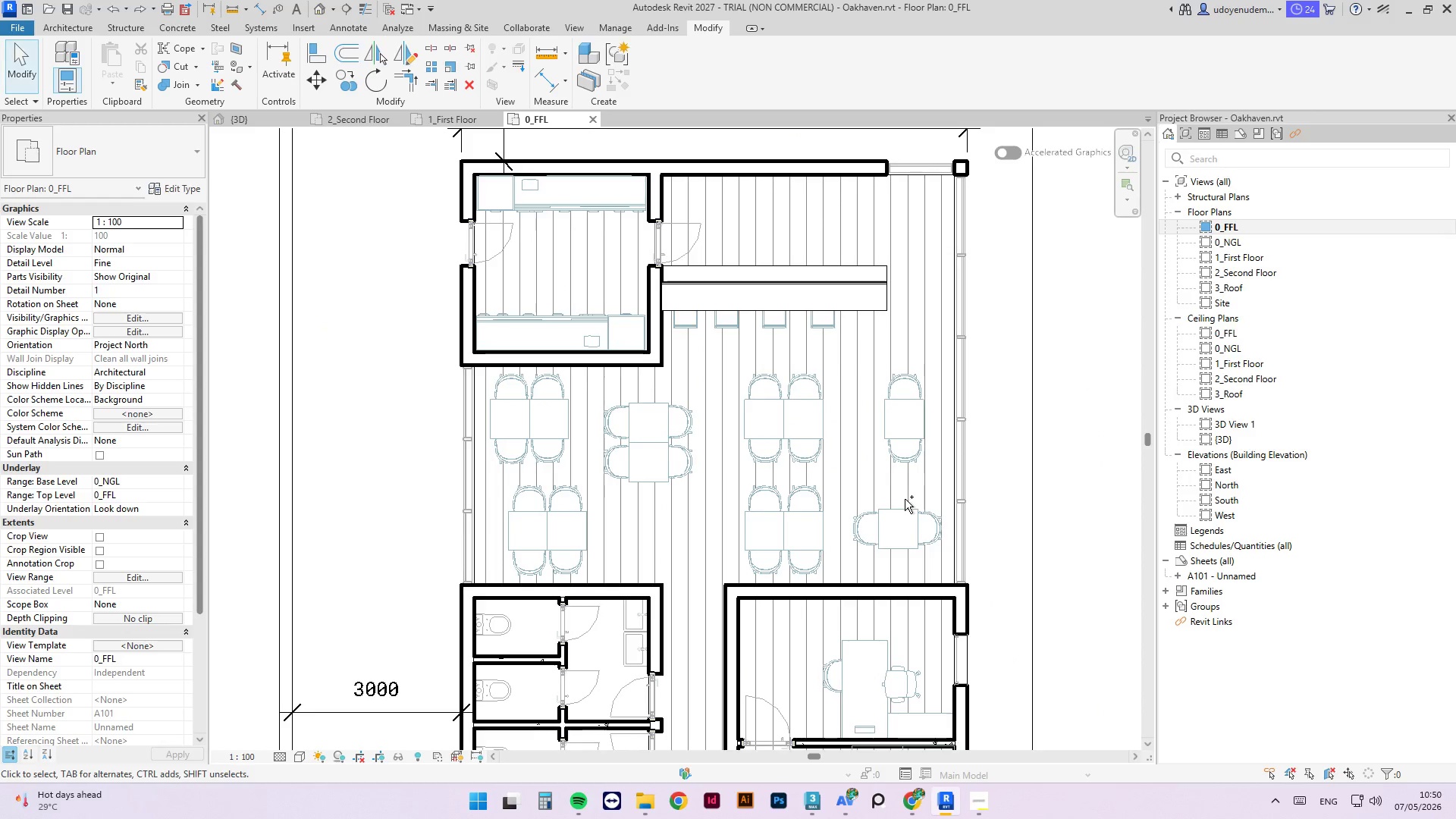 
key(Control+Z)
 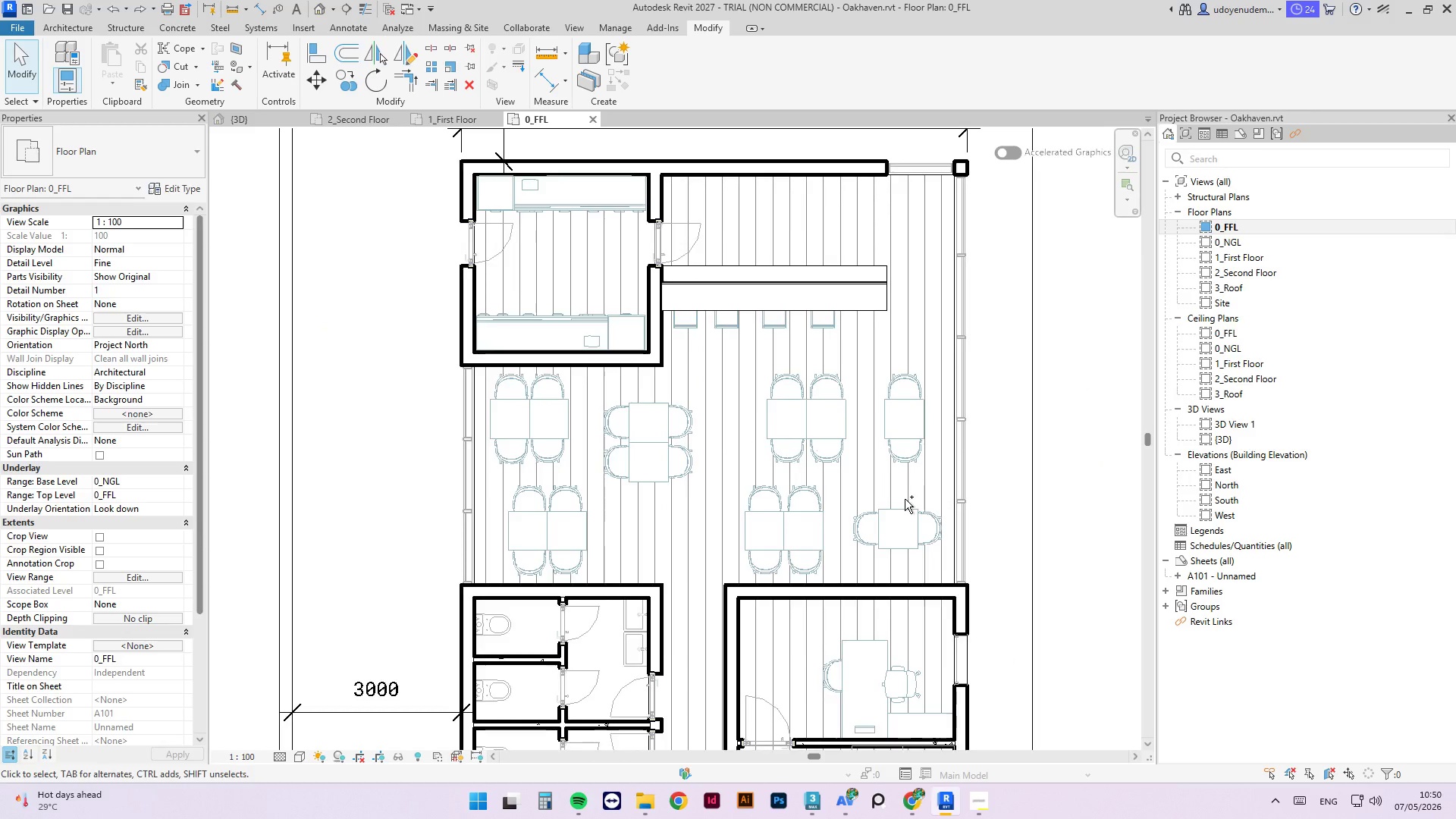 
key(Control+Z)
 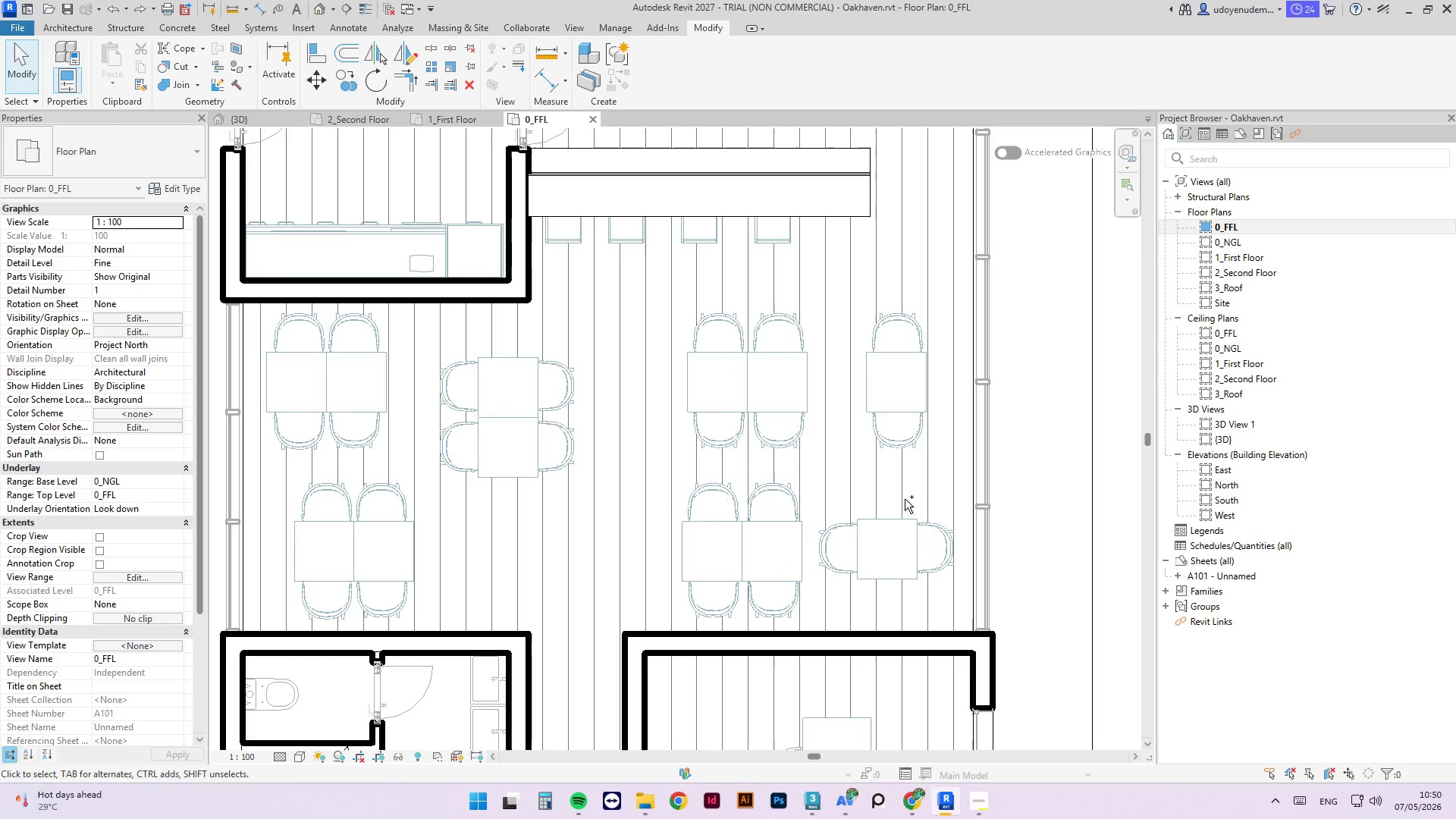 
key(Control+Z)
 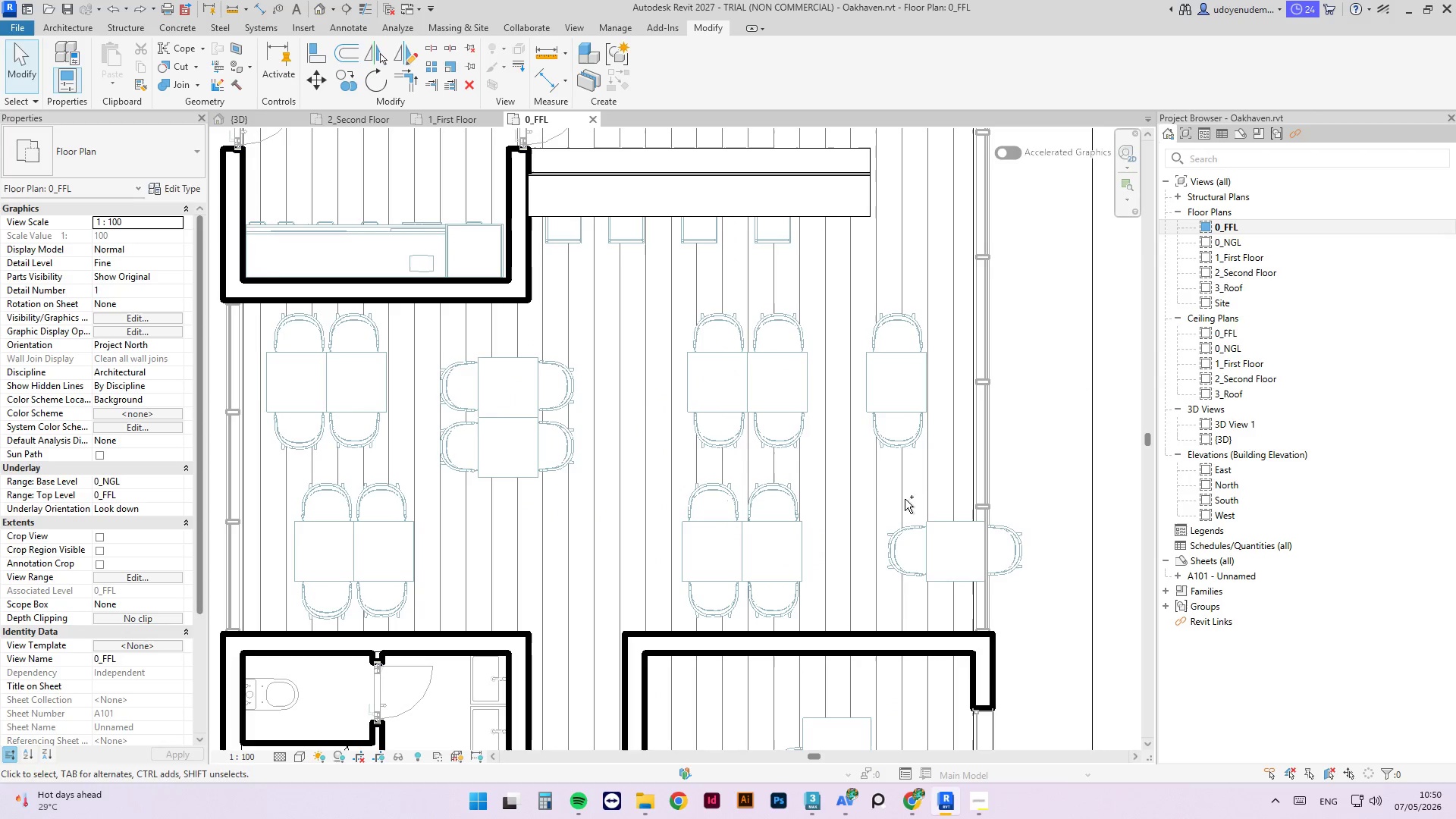 
key(Control+Z)
 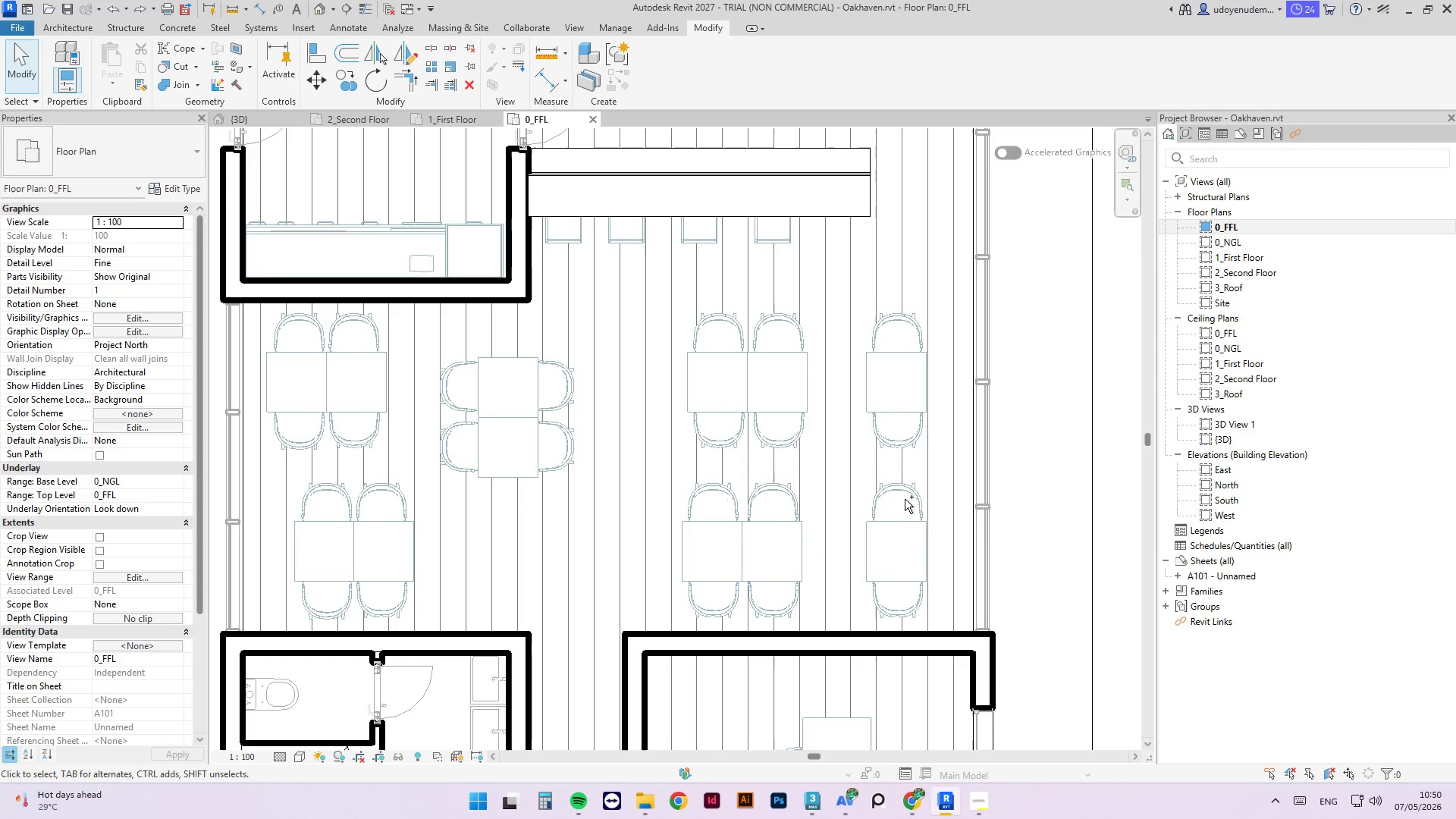 
key(Control+Z)
 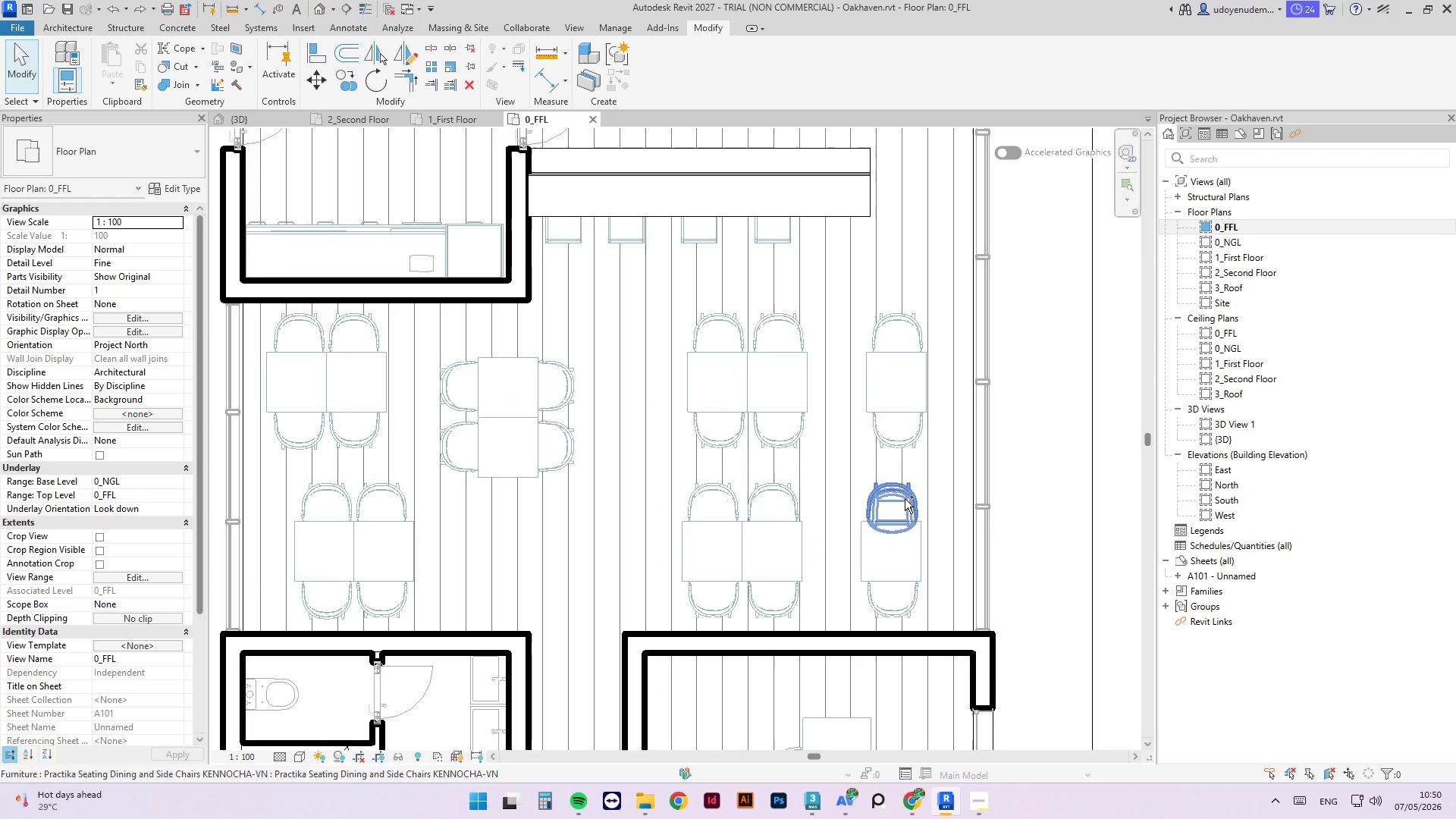 
key(Control+Z)
 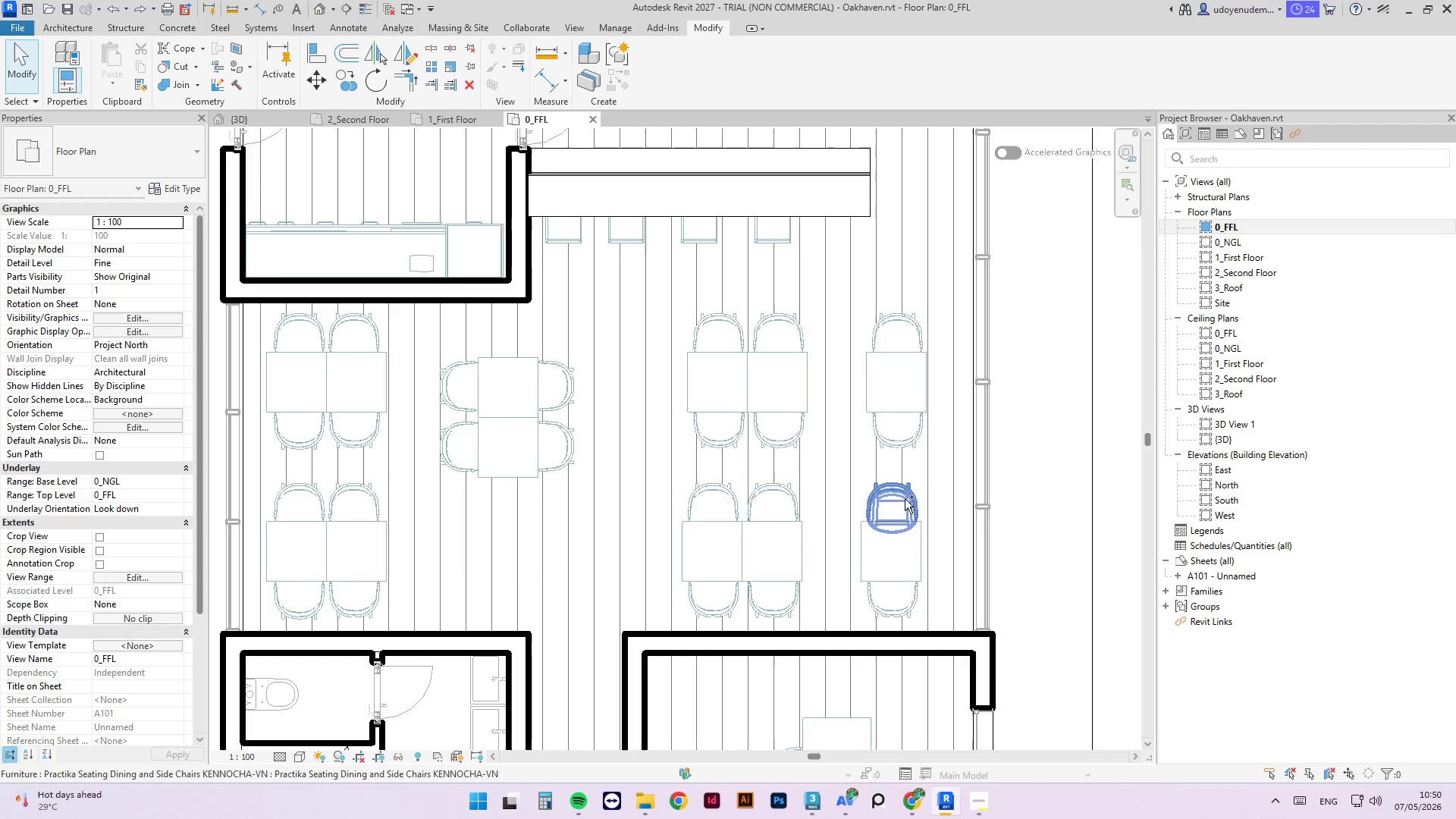 
key(Control+Z)
 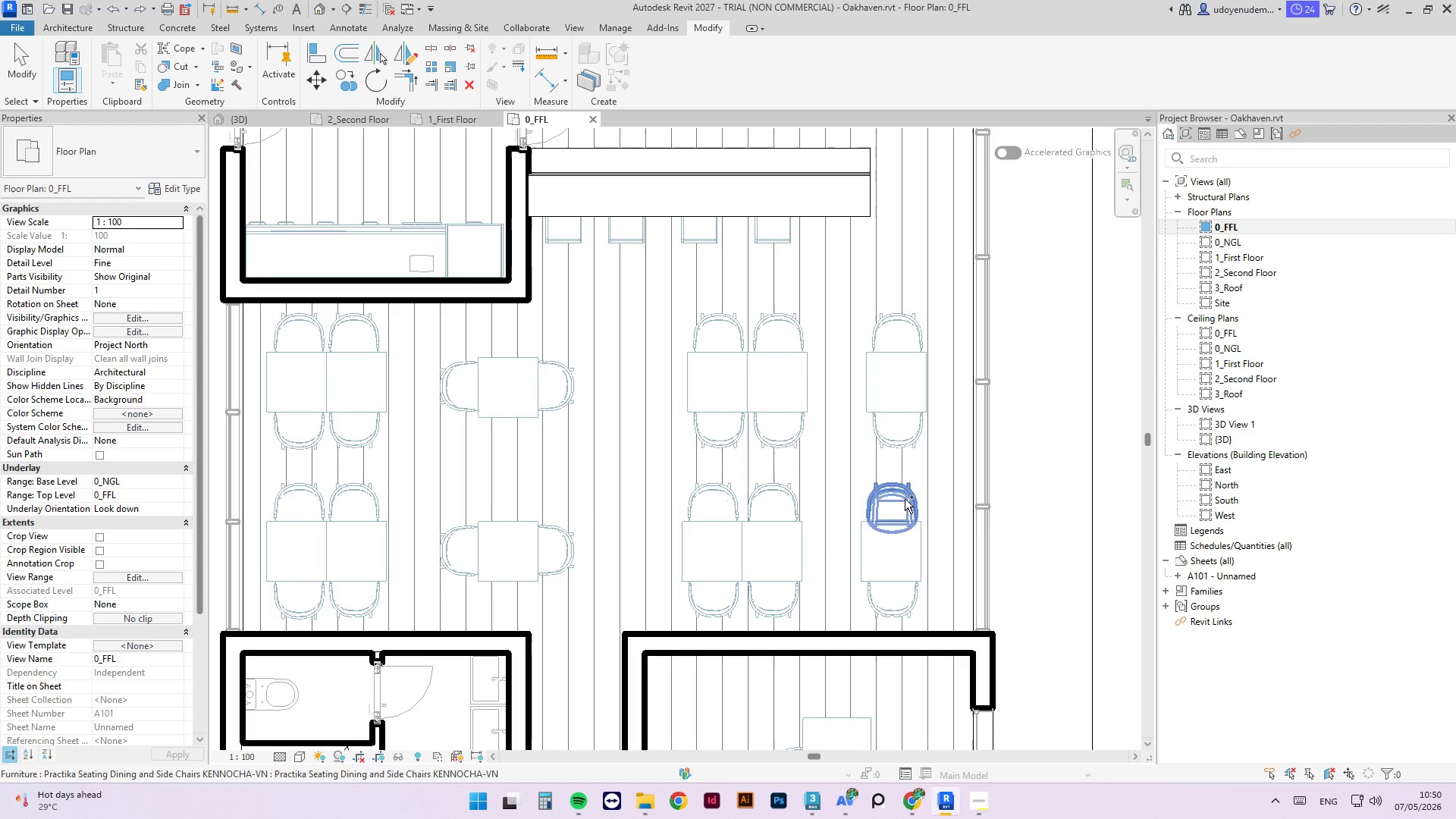 
key(Control+Z)
 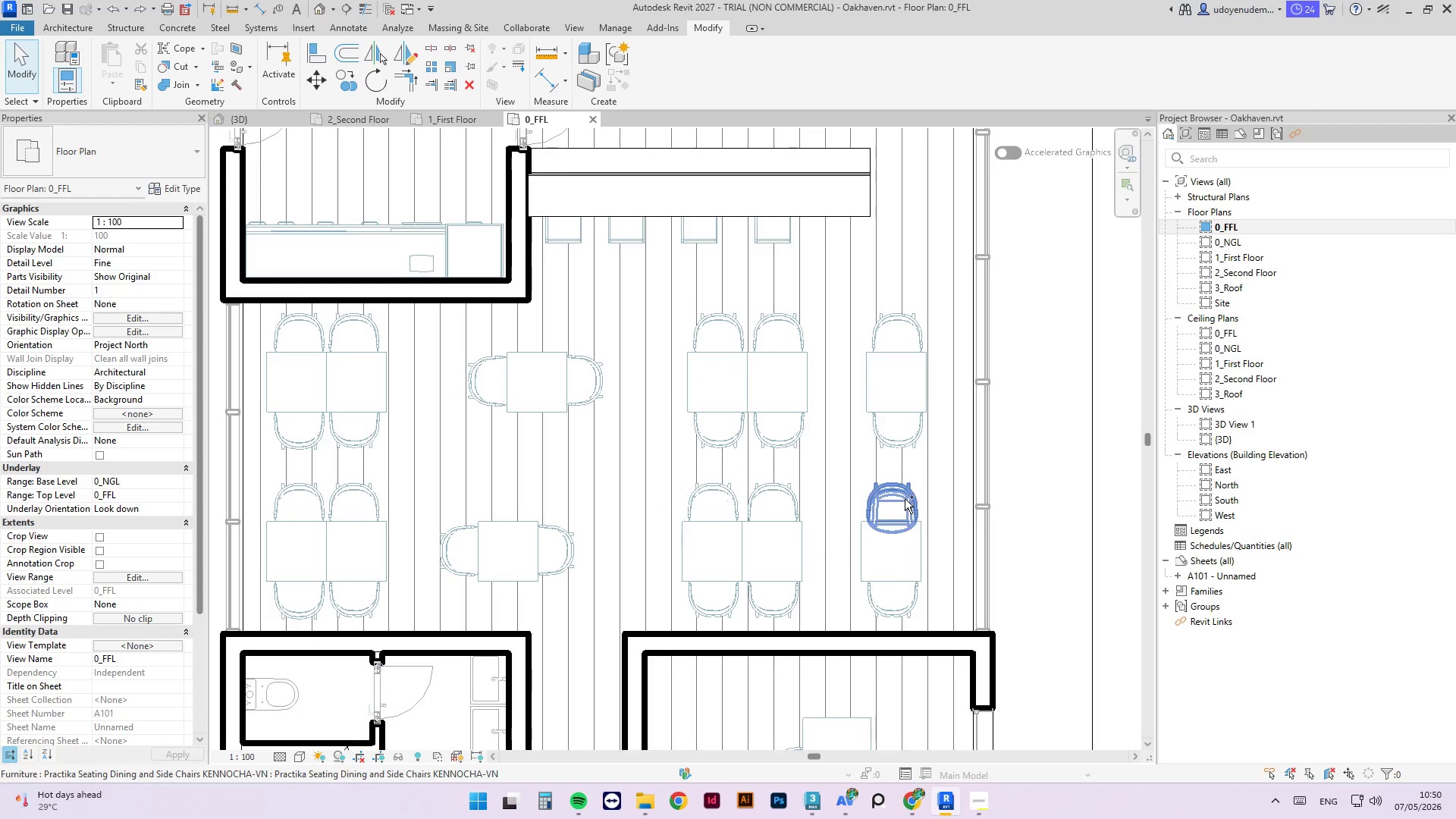 
key(Control+Z)
 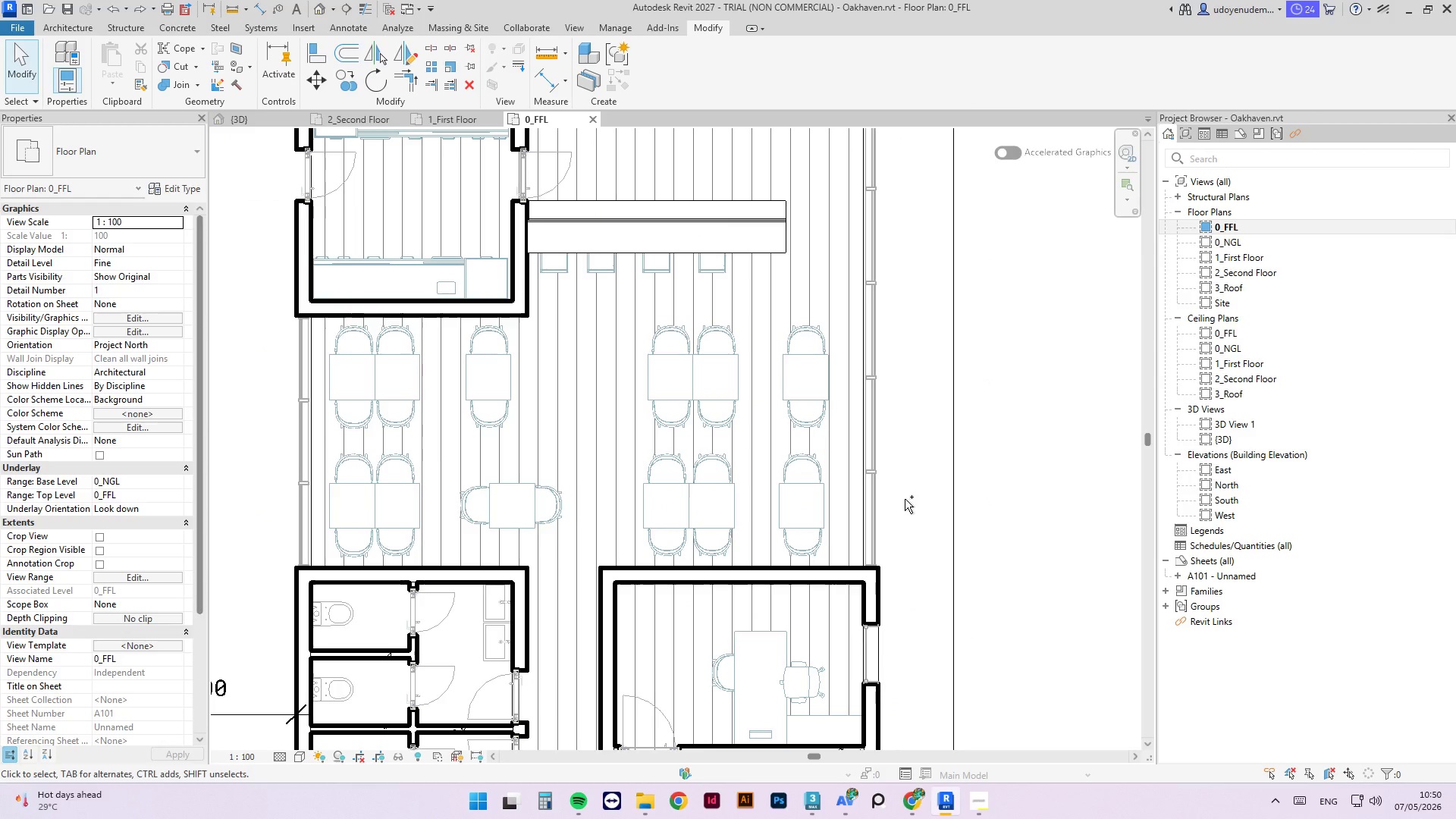 
key(Control+Z)
 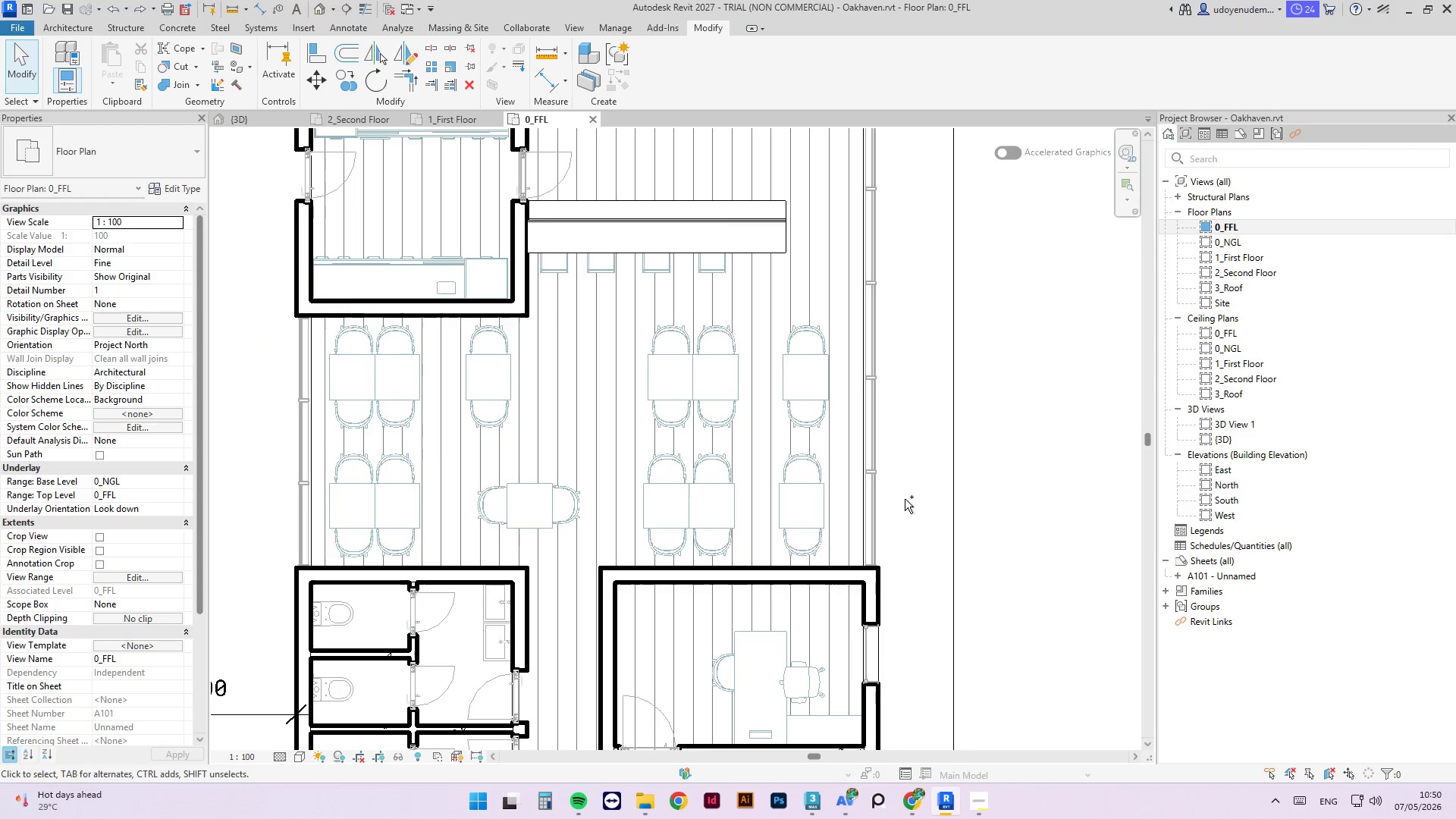 
key(Control+Z)
 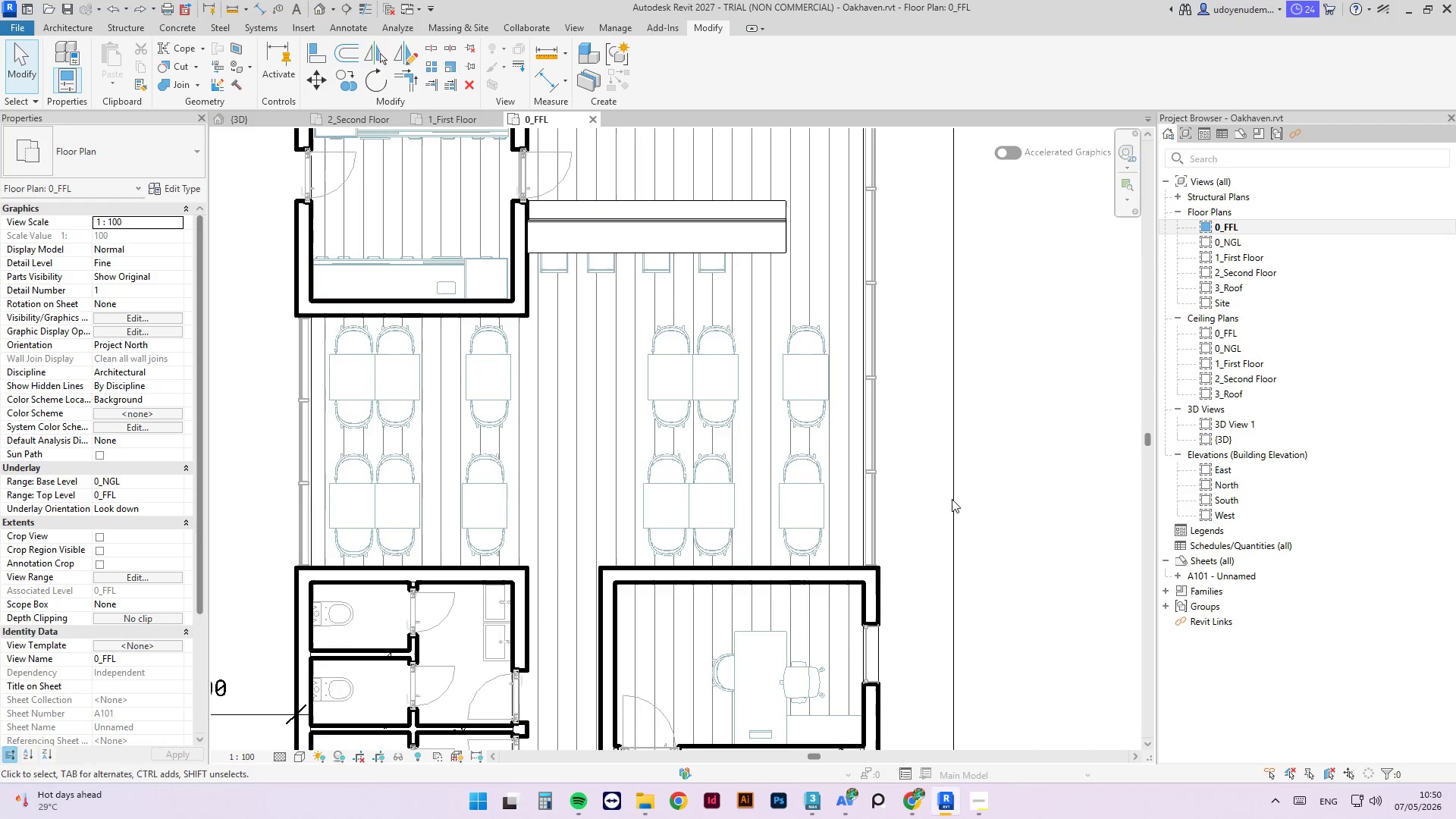 
scroll: coordinate [775, 507], scroll_direction: down, amount: 4.0
 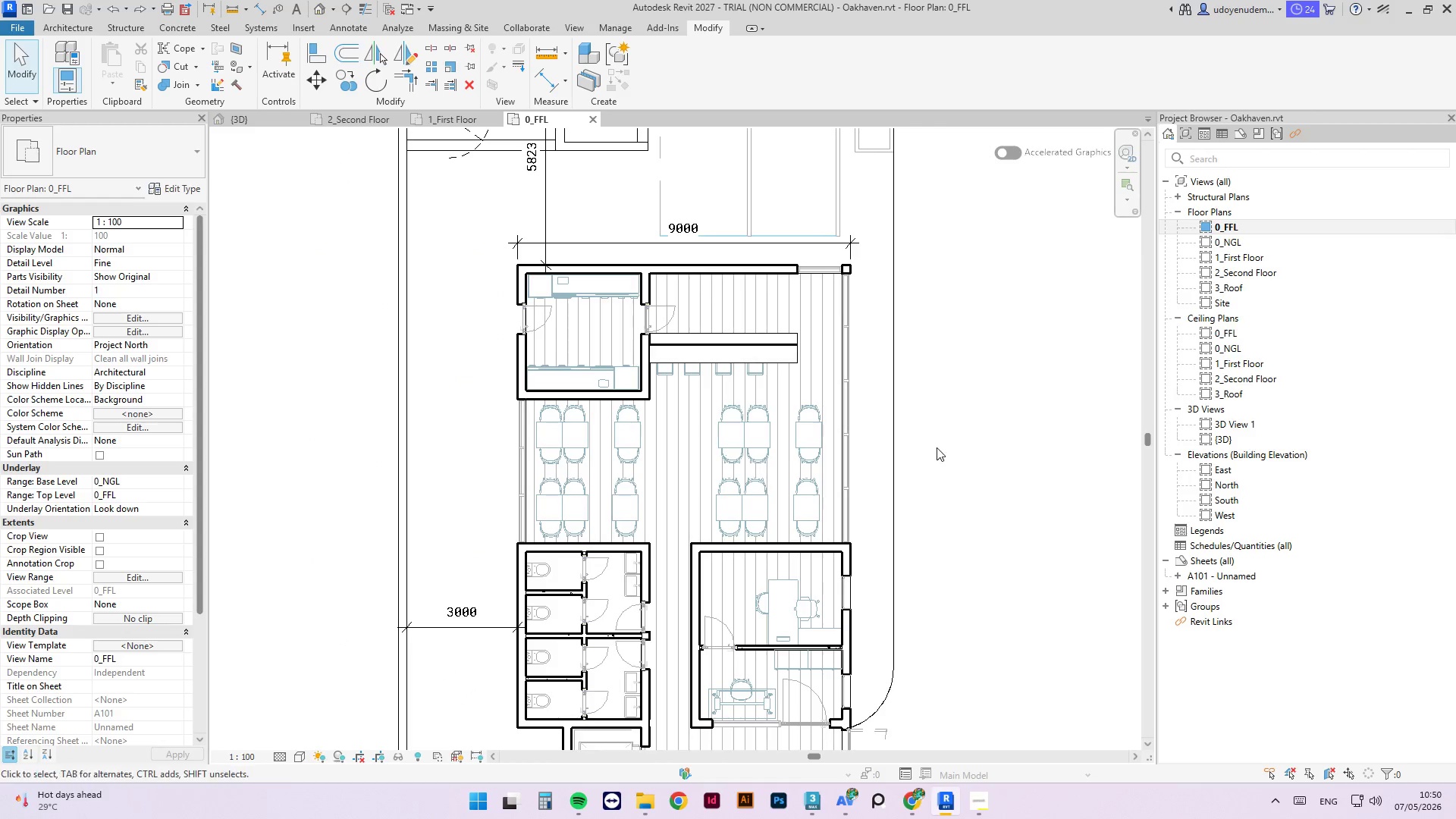 
left_click([938, 444])
 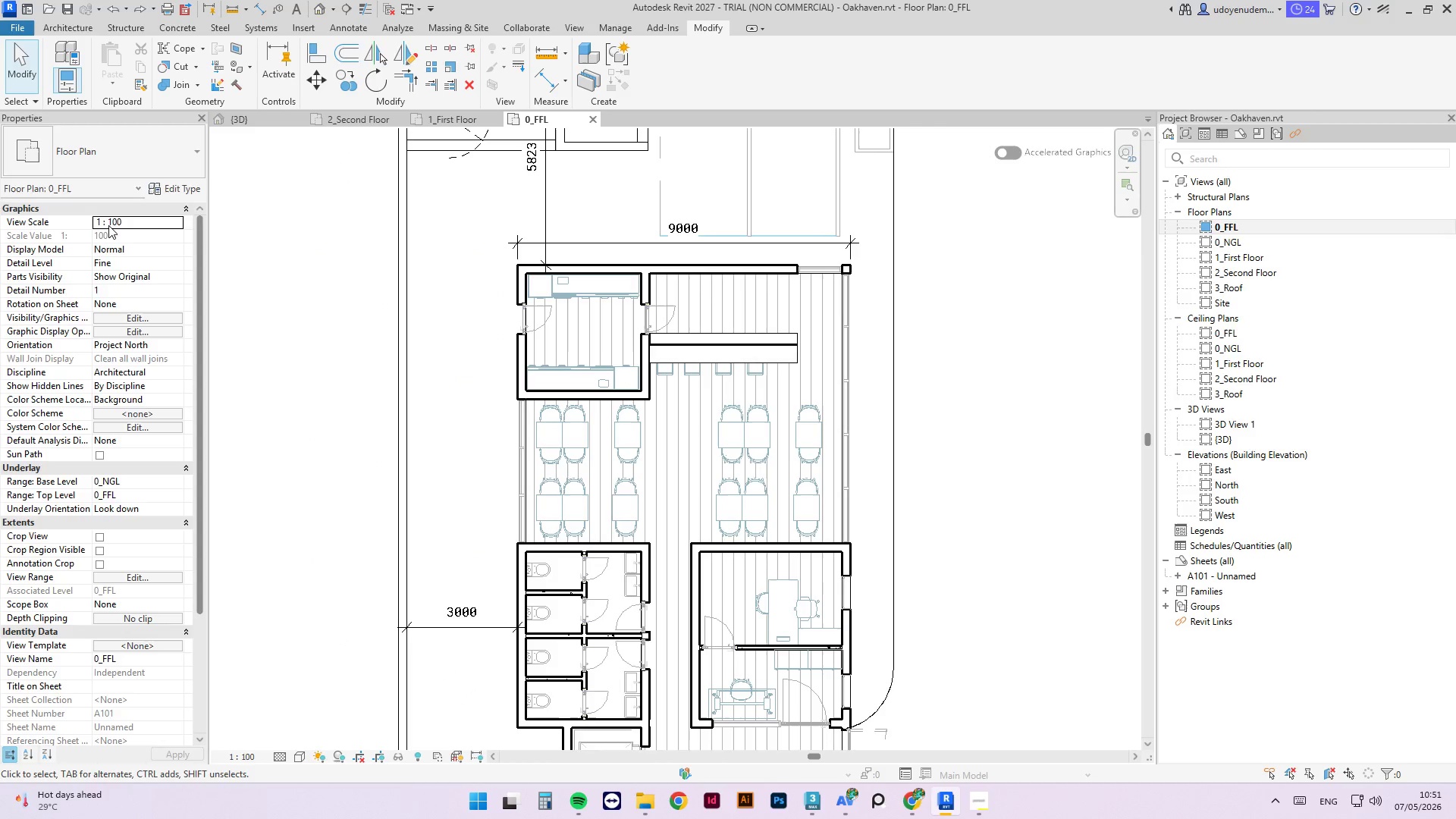 
scroll: coordinate [690, 337], scroll_direction: down, amount: 5.0
 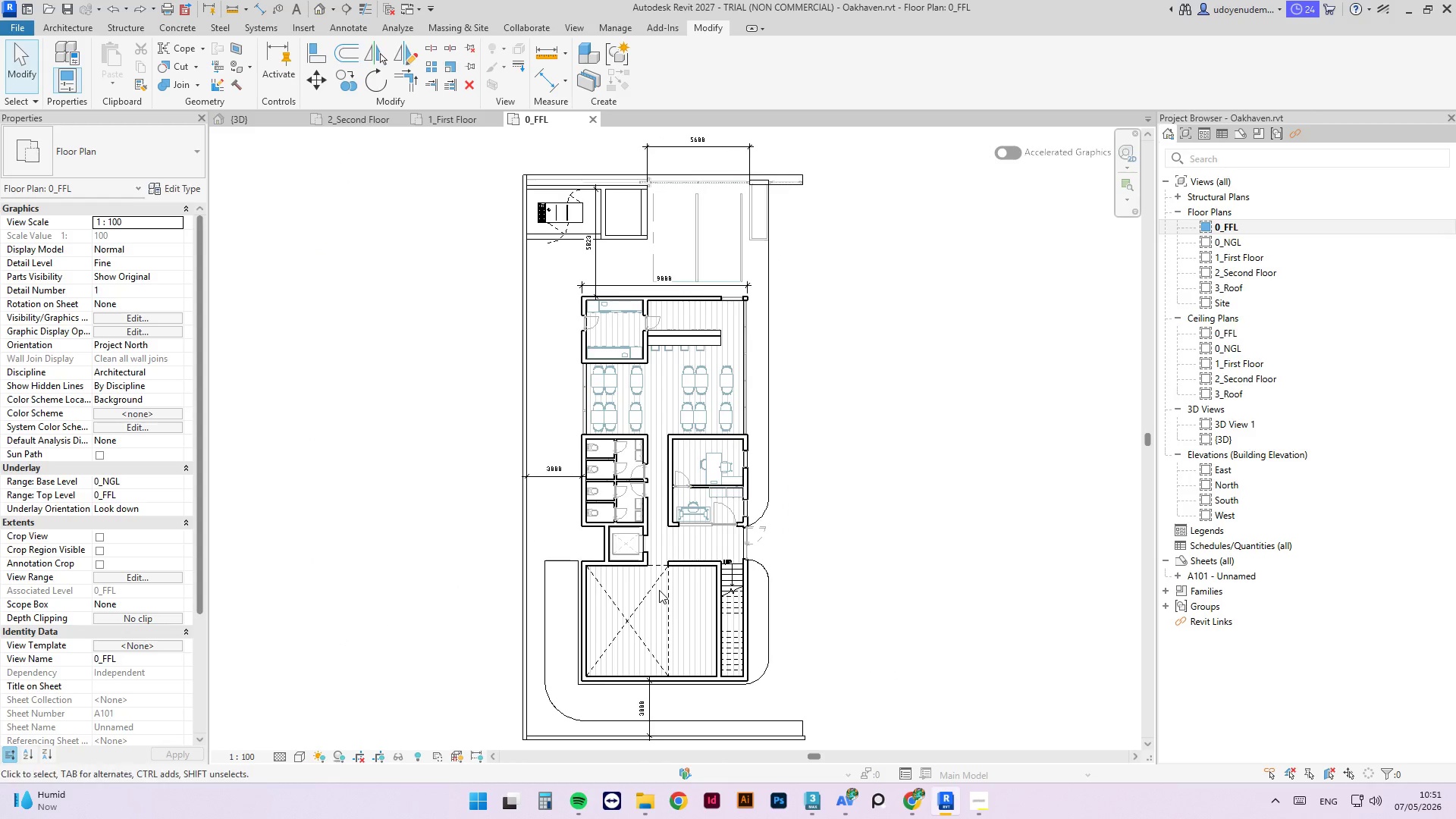 
hold_key(key=ControlLeft, duration=0.34)
 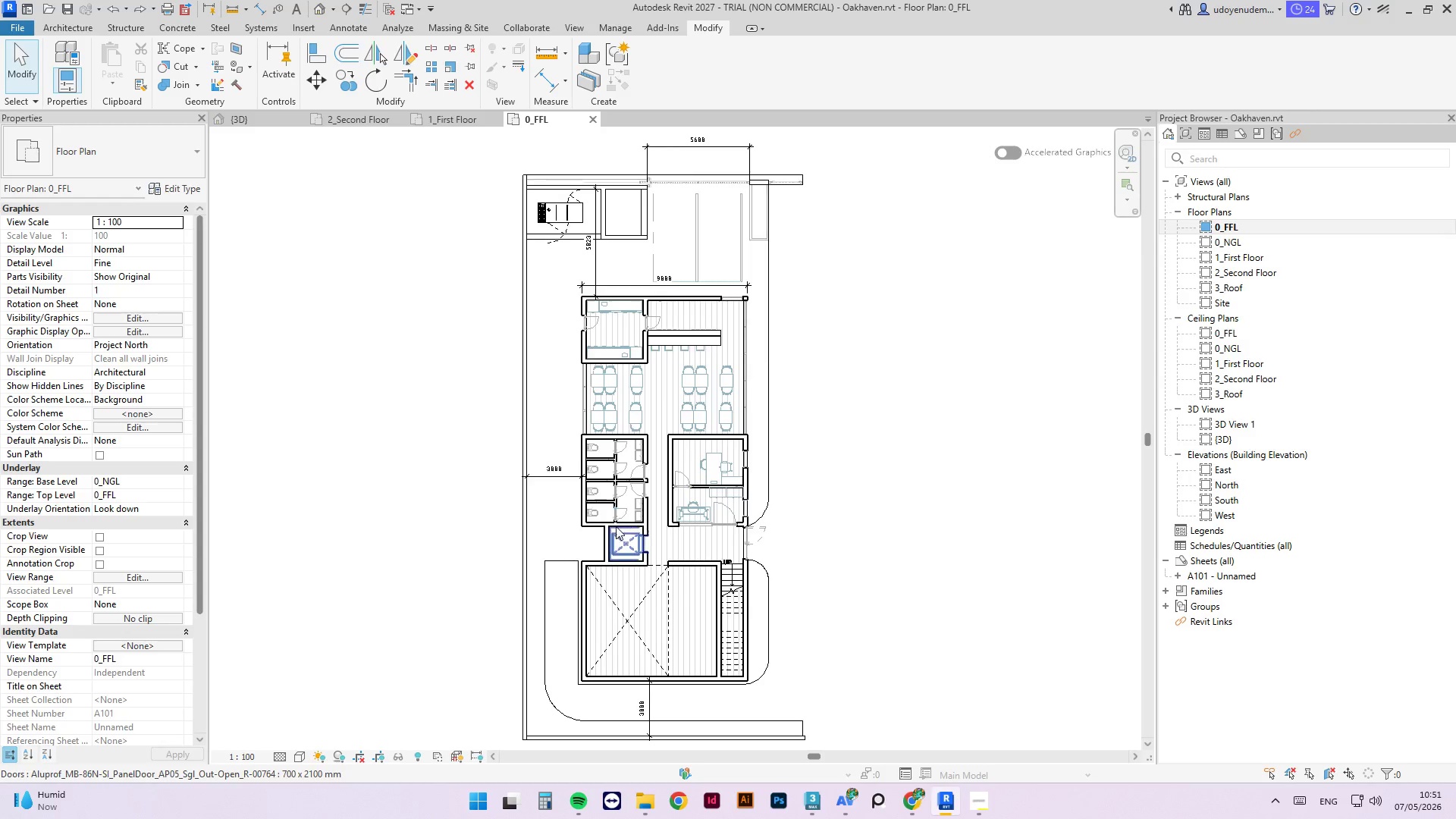 
scroll: coordinate [608, 532], scroll_direction: up, amount: 3.0
 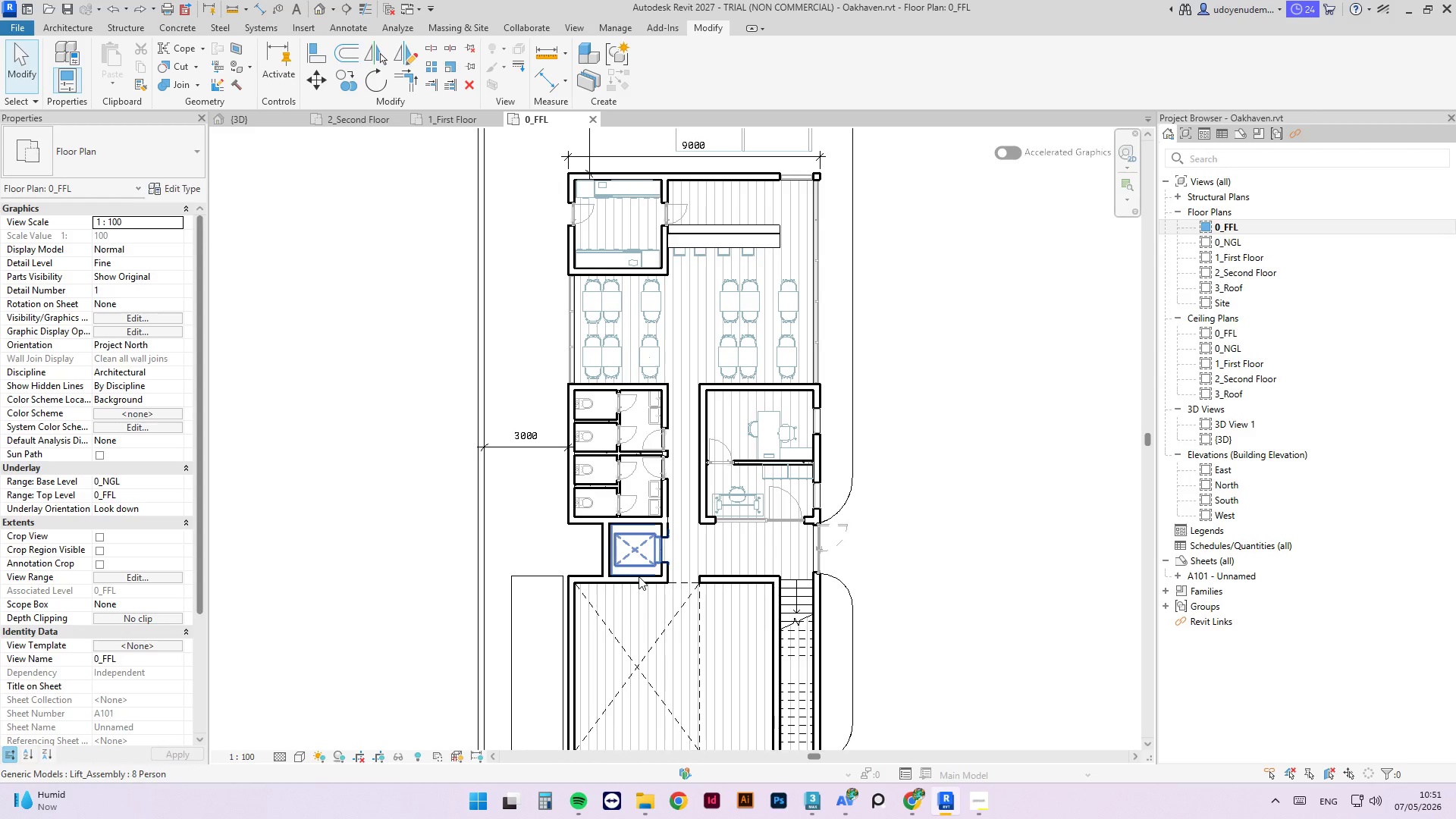 
key(Control+Z)
 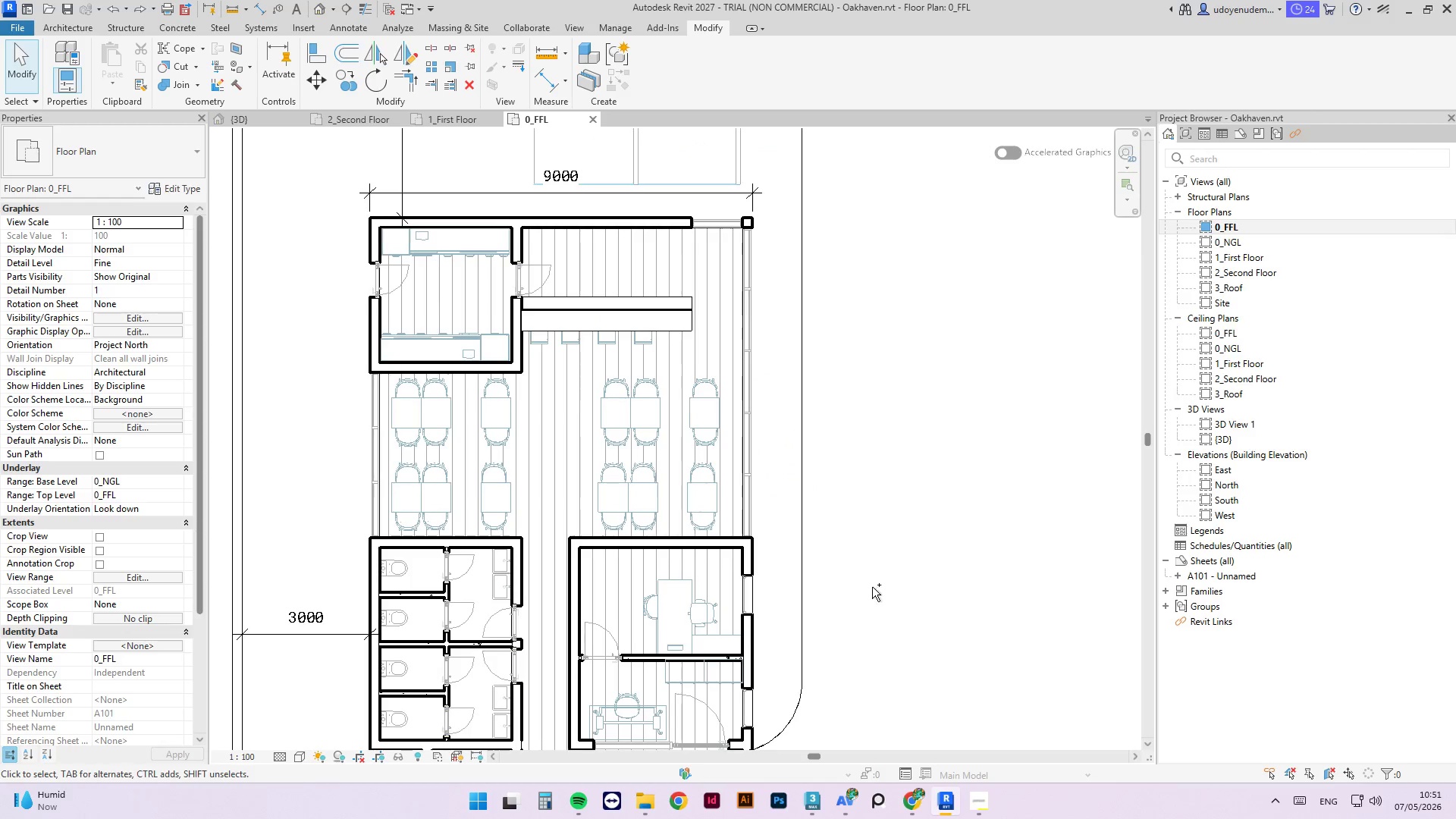 
key(Control+Z)
 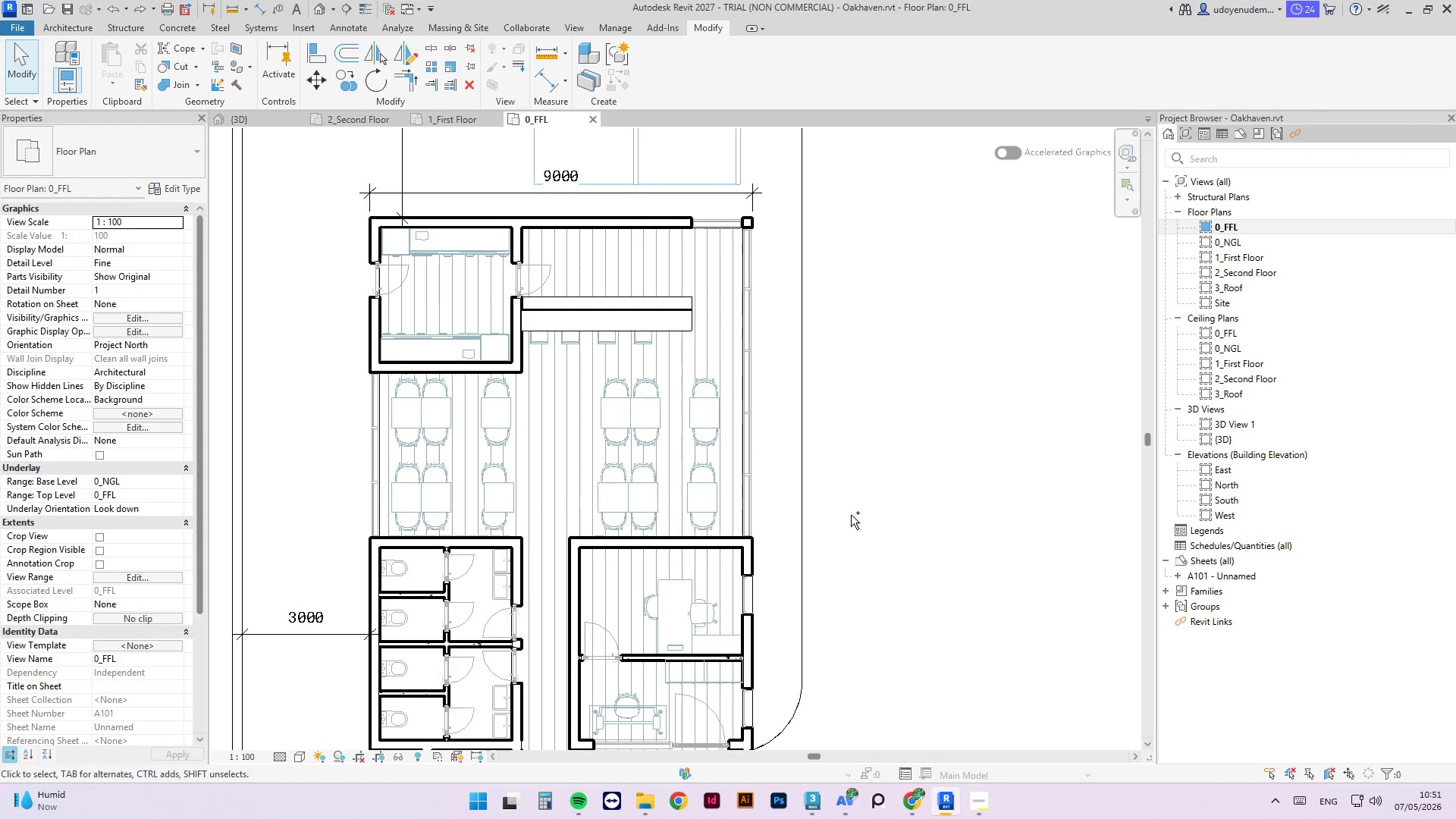 
key(Control+Z)
 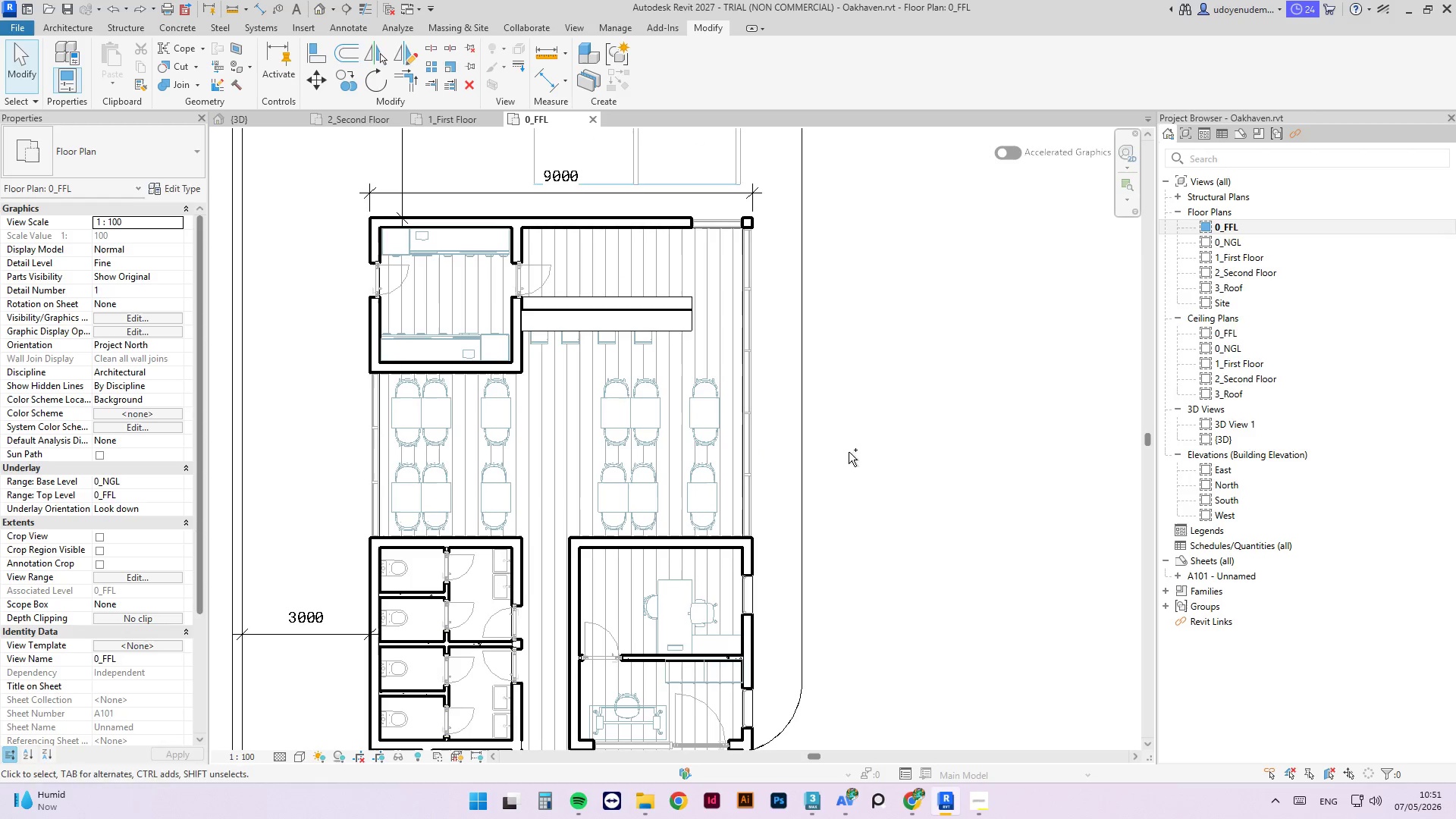 
key(Control+Z)
 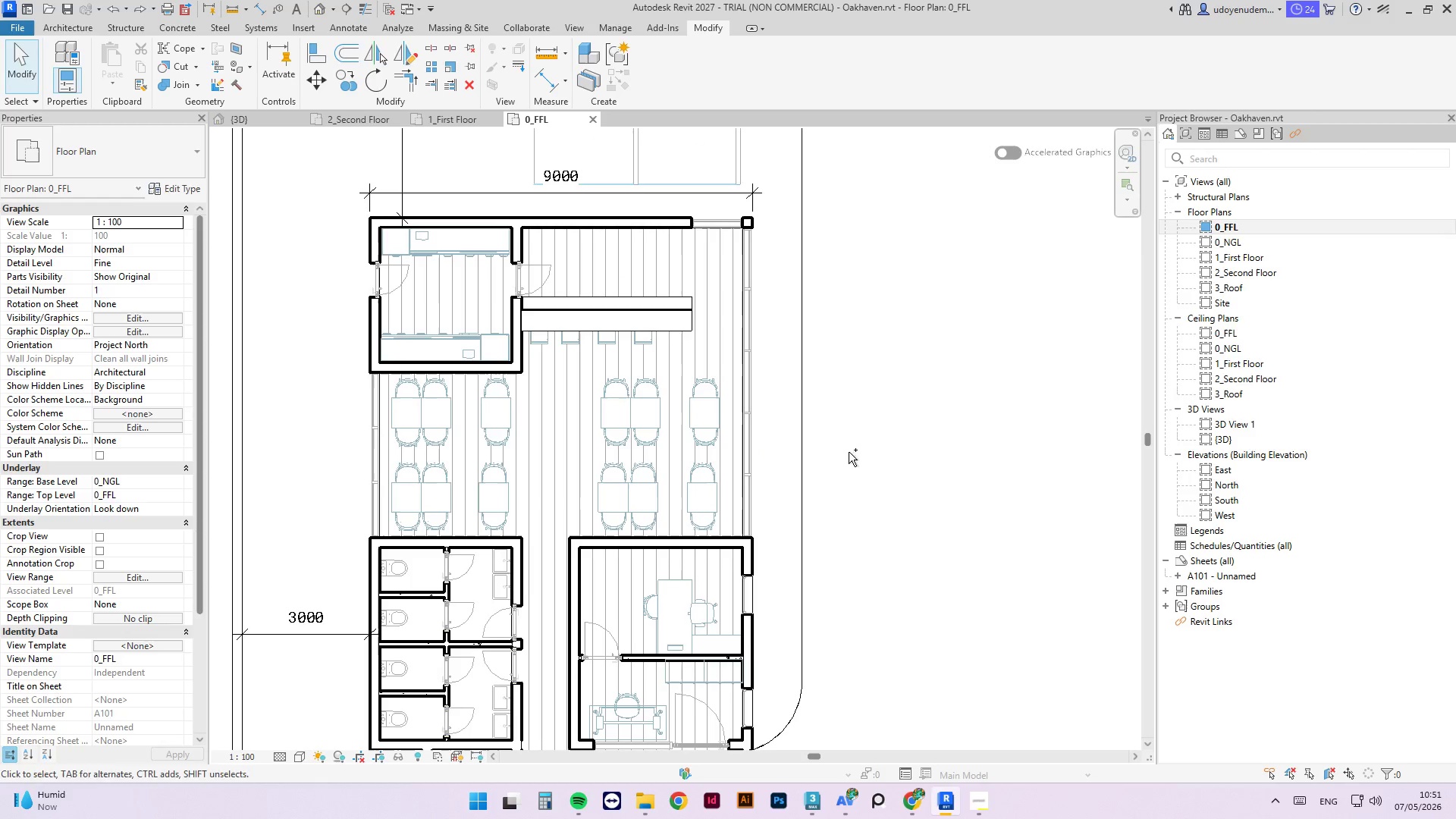 
key(Control+Z)
 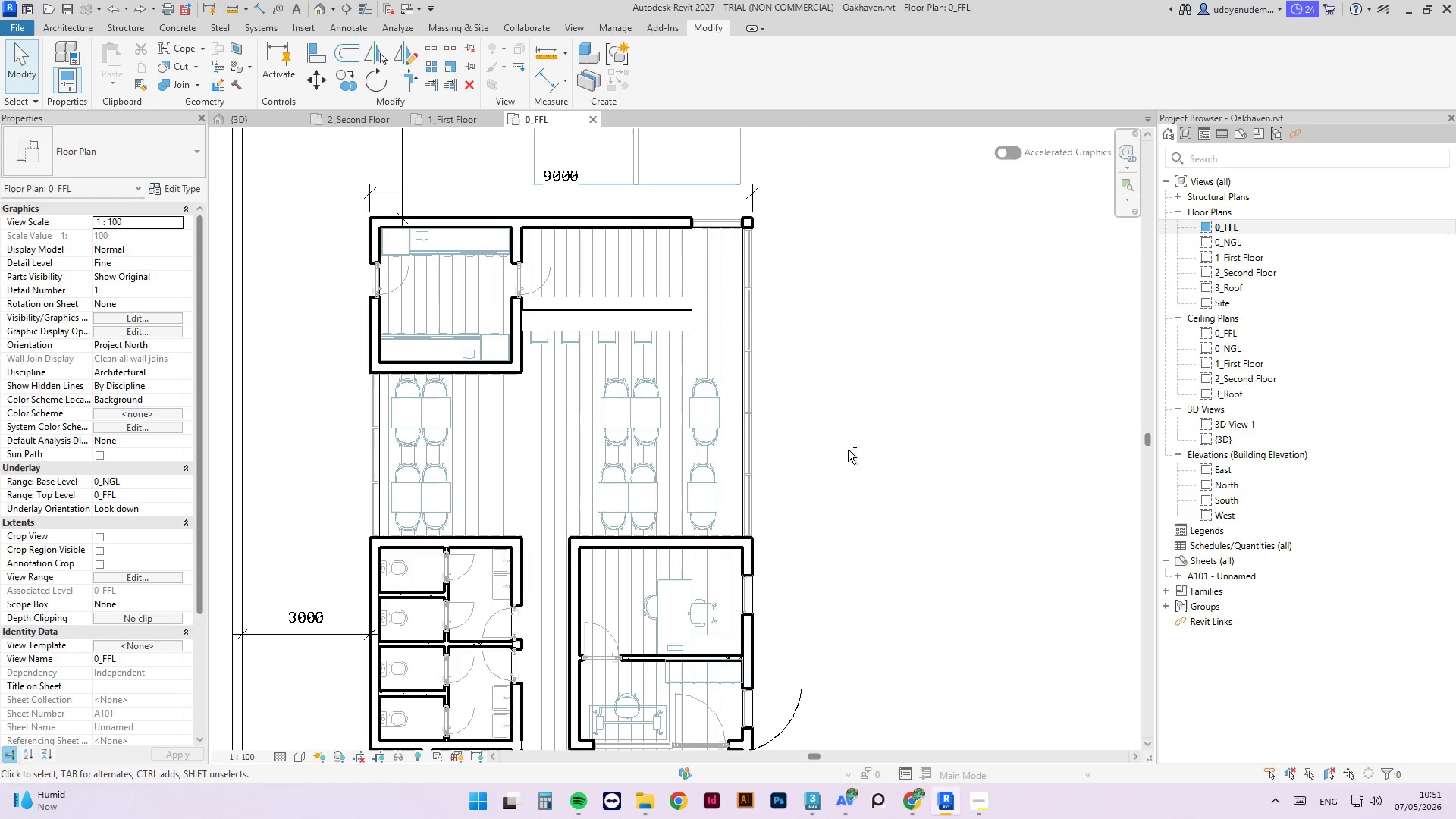 
key(Control+Z)
 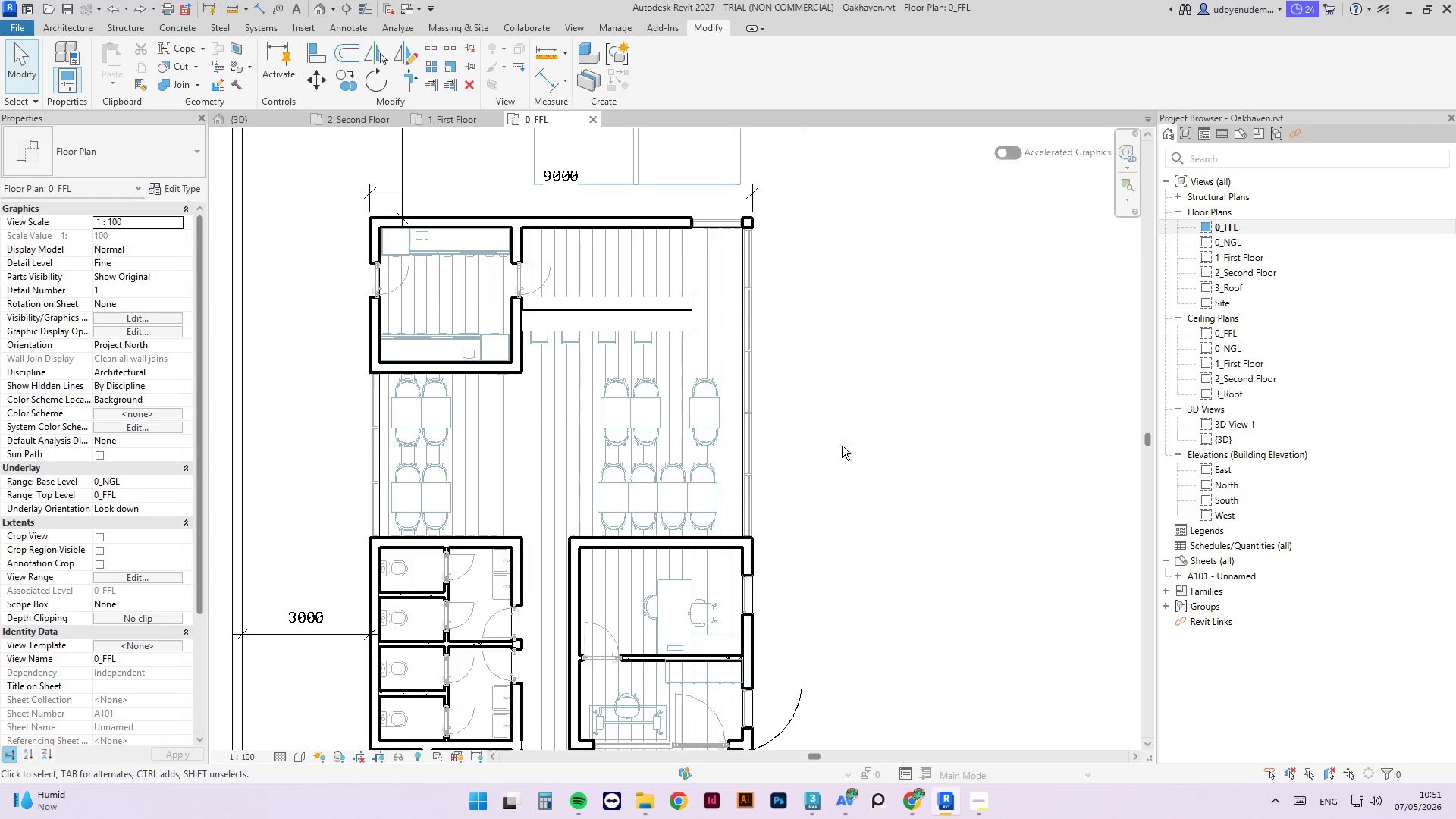 
scroll: coordinate [842, 446], scroll_direction: down, amount: 4.0
 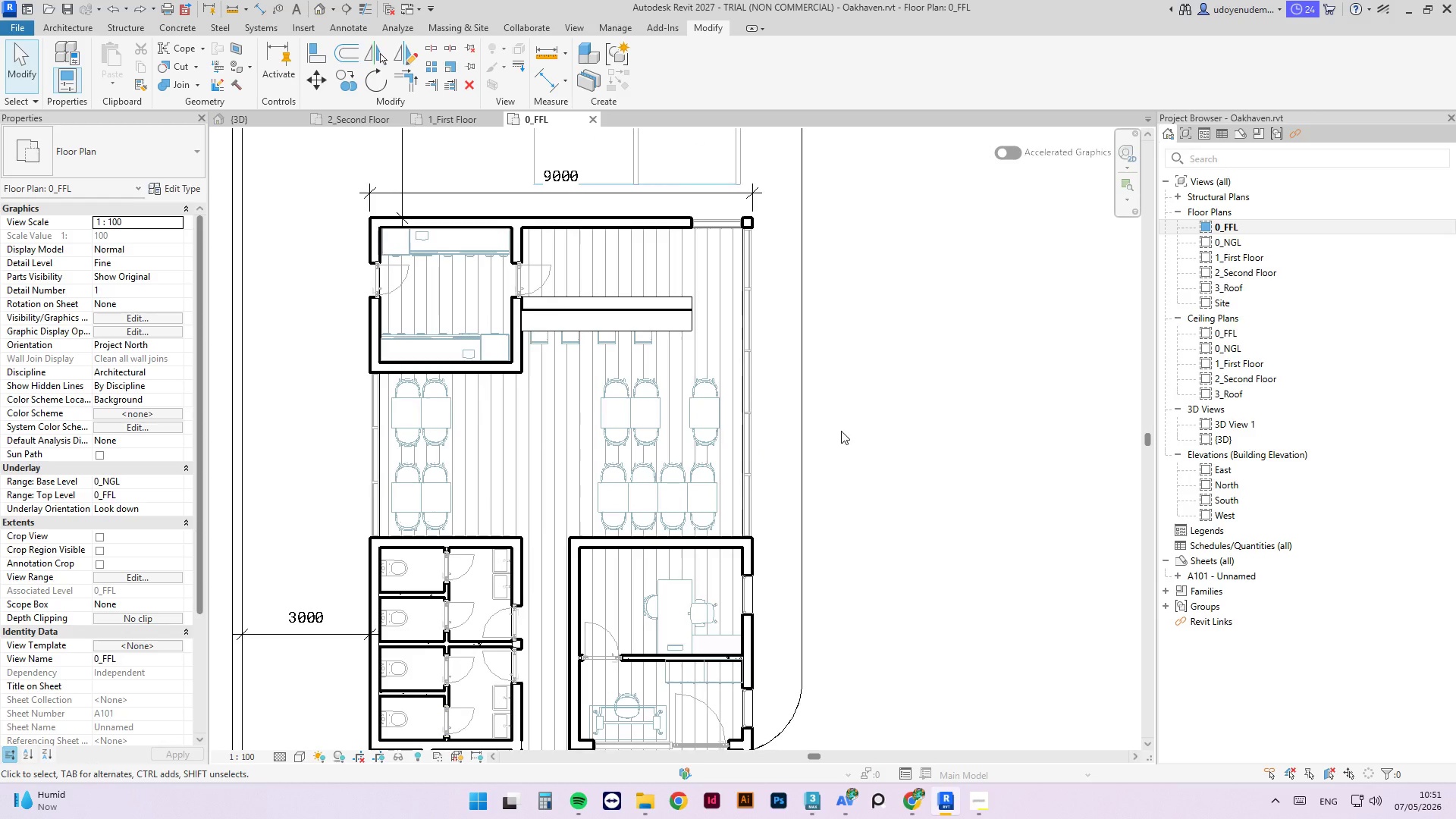 
key(Control+Z)
 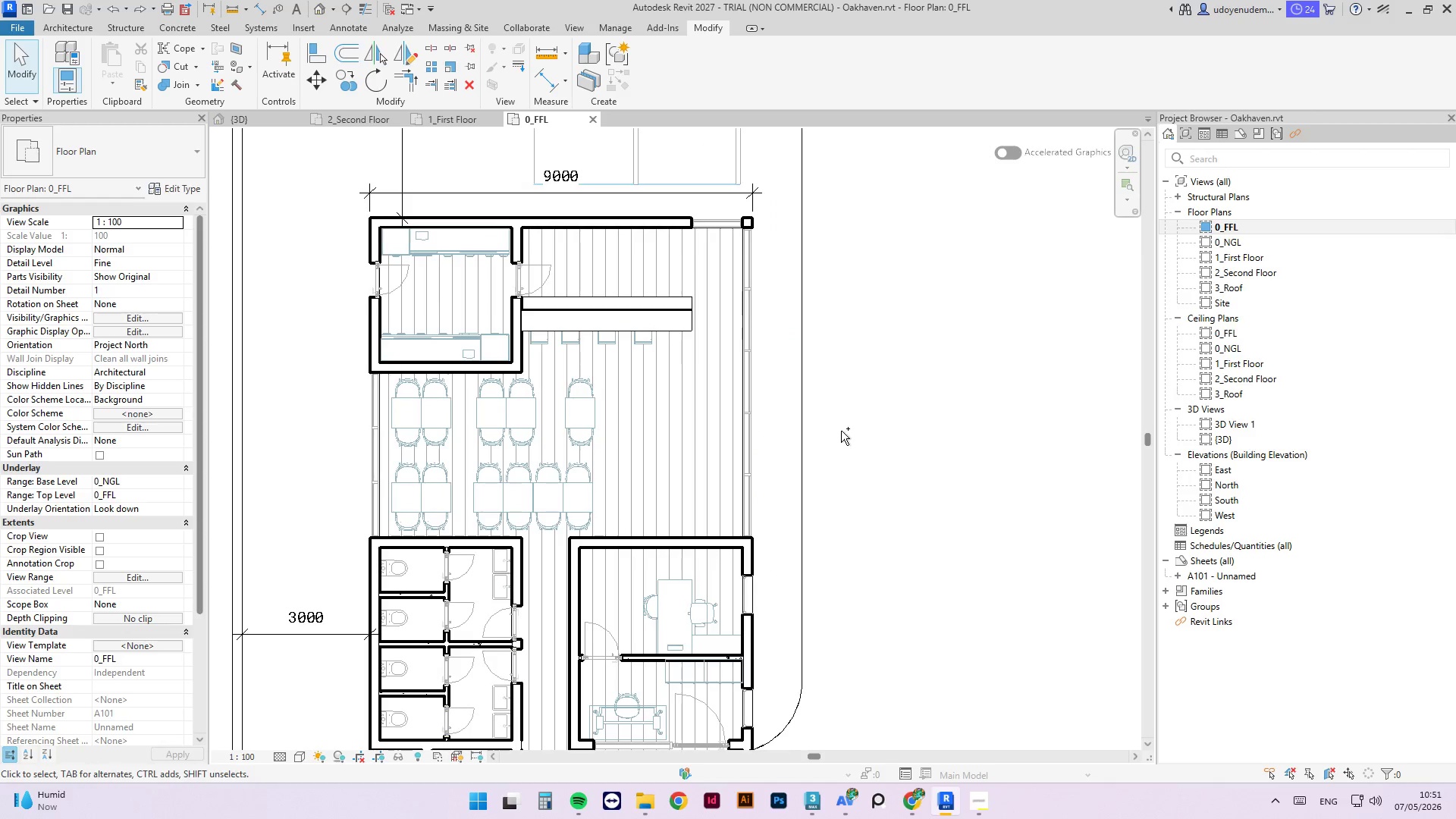 
scroll: coordinate [841, 431], scroll_direction: down, amount: 4.0
 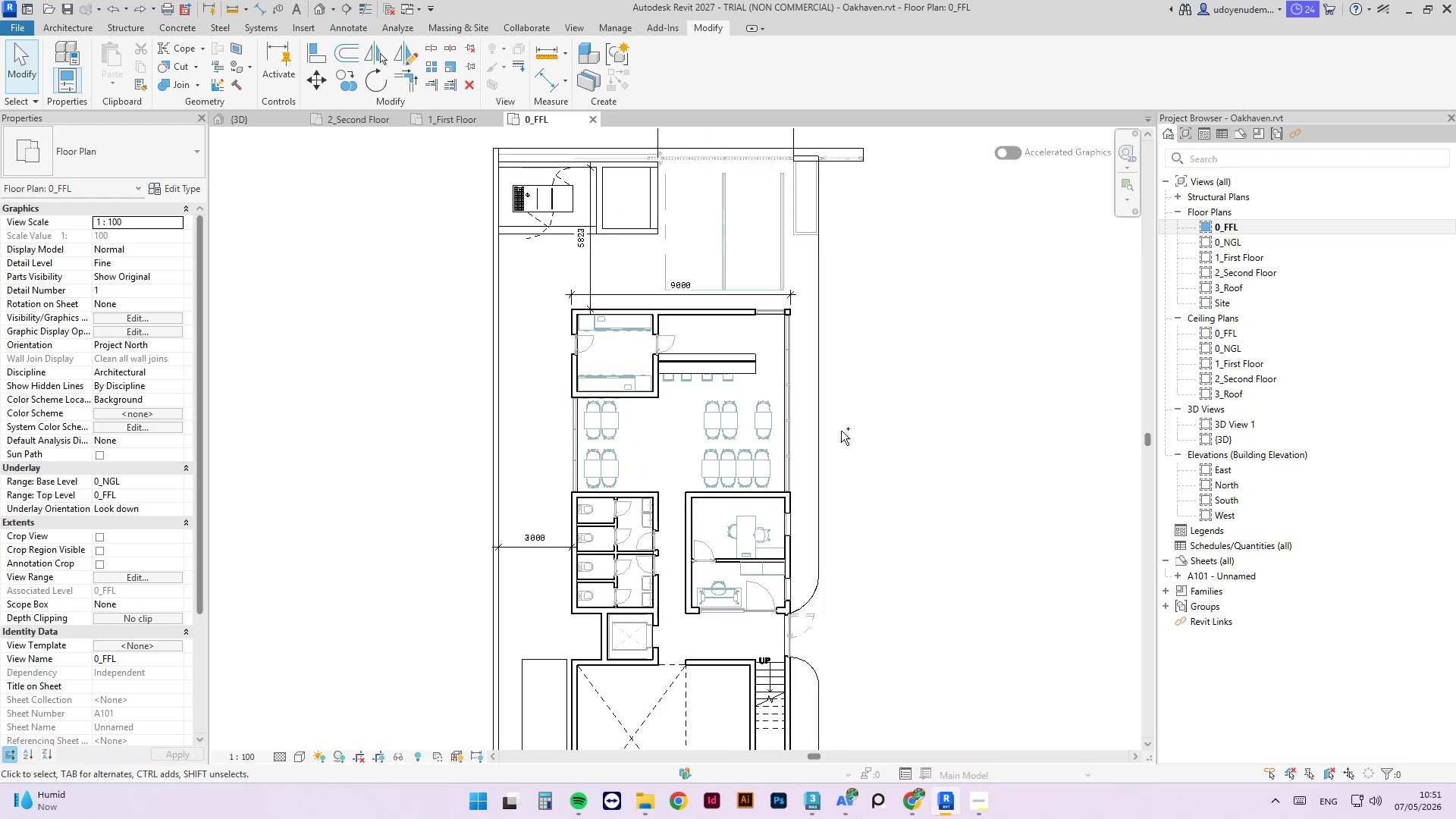 
key(Control+Z)
 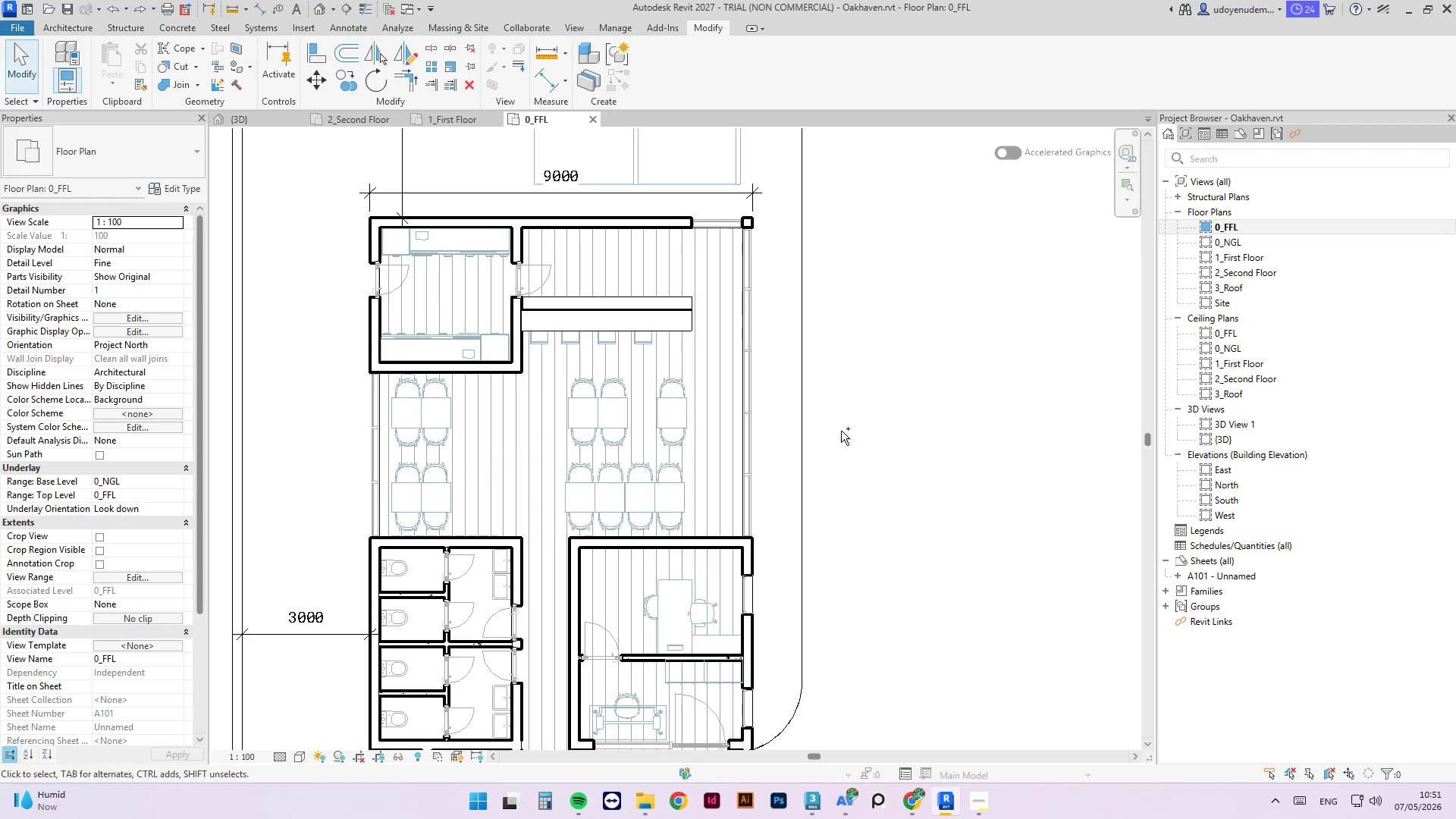 
key(Control+Z)
 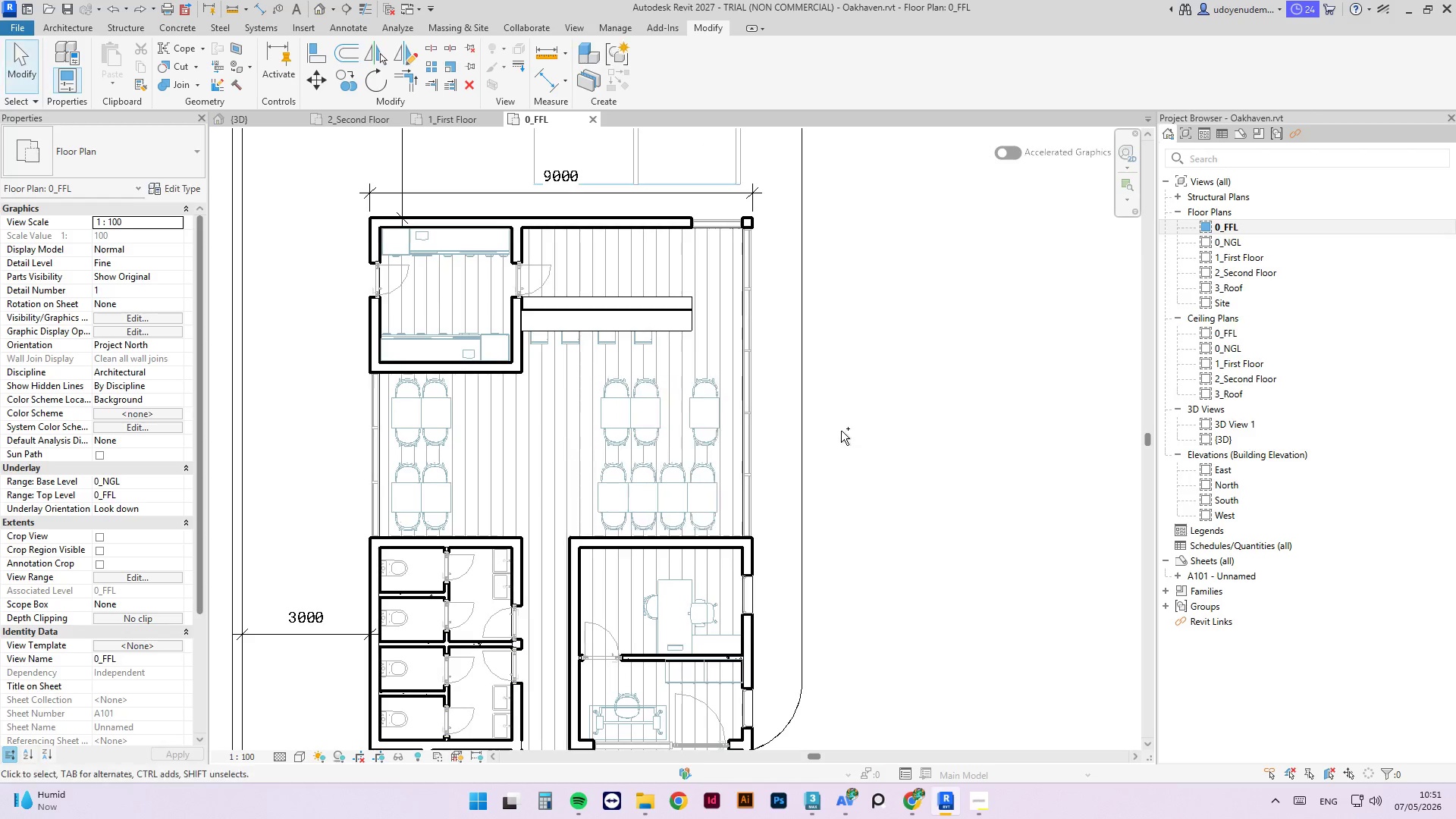 
key(Control+Z)
 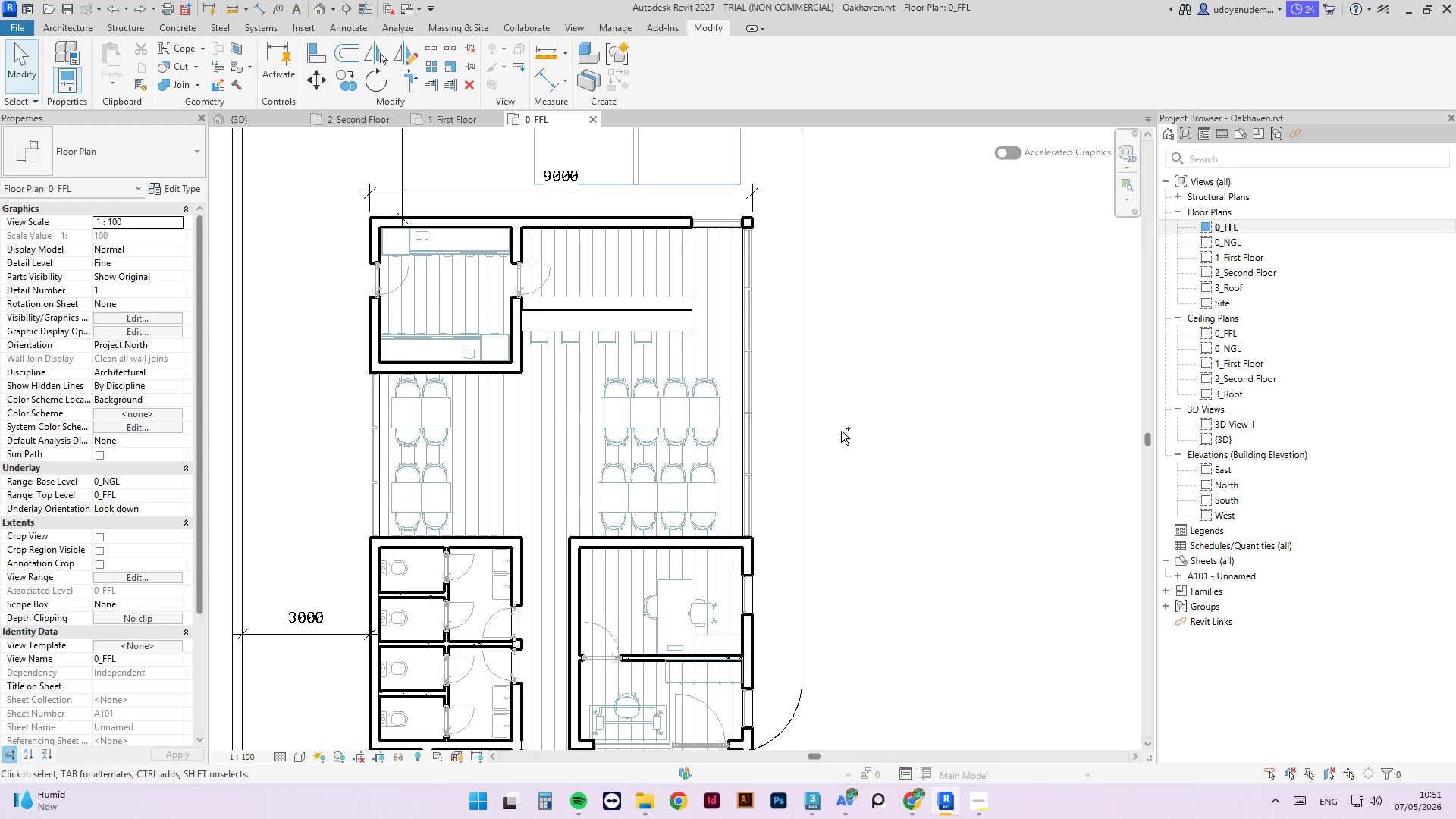 
key(Control+Z)
 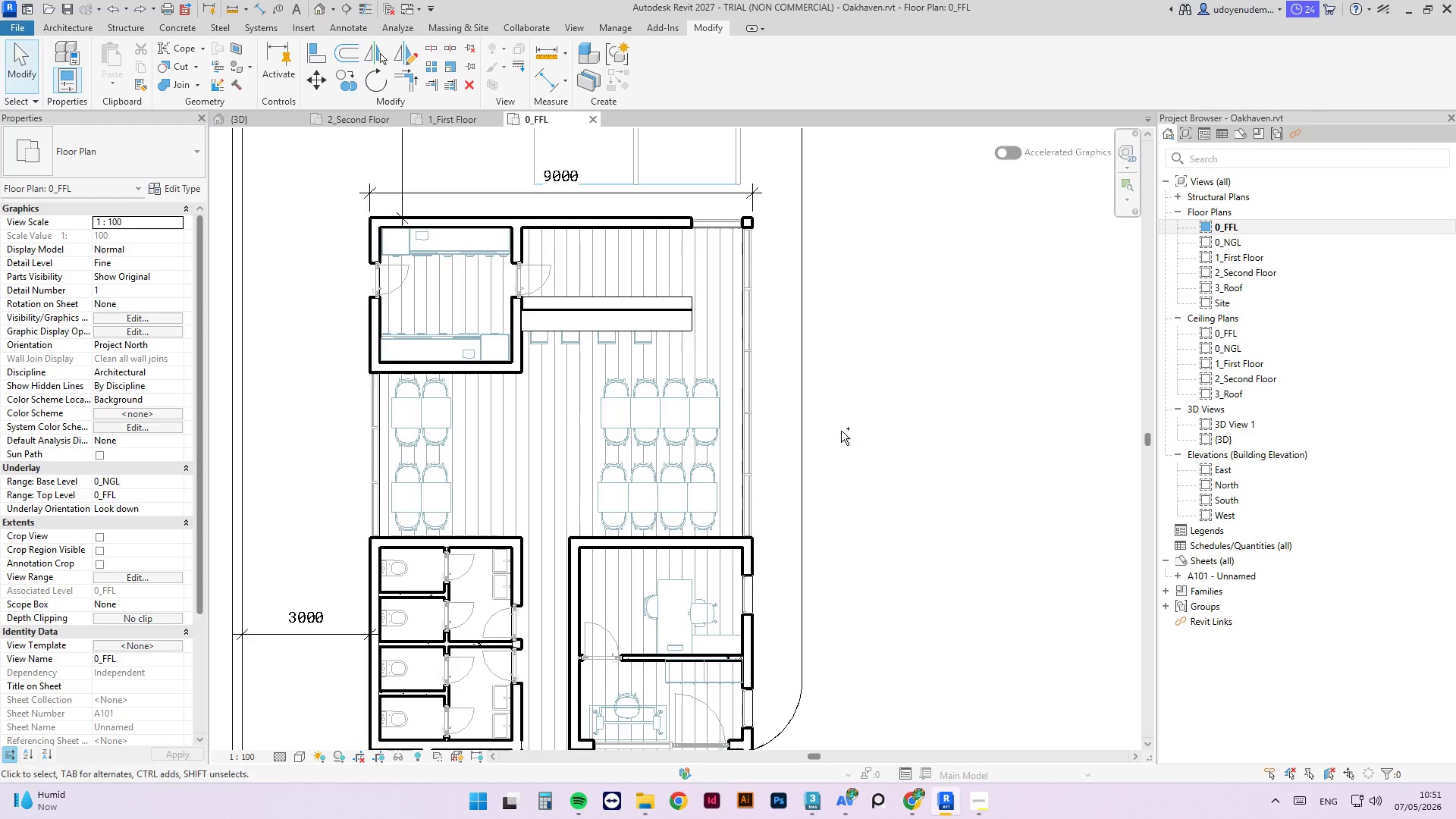 
key(Control+Z)
 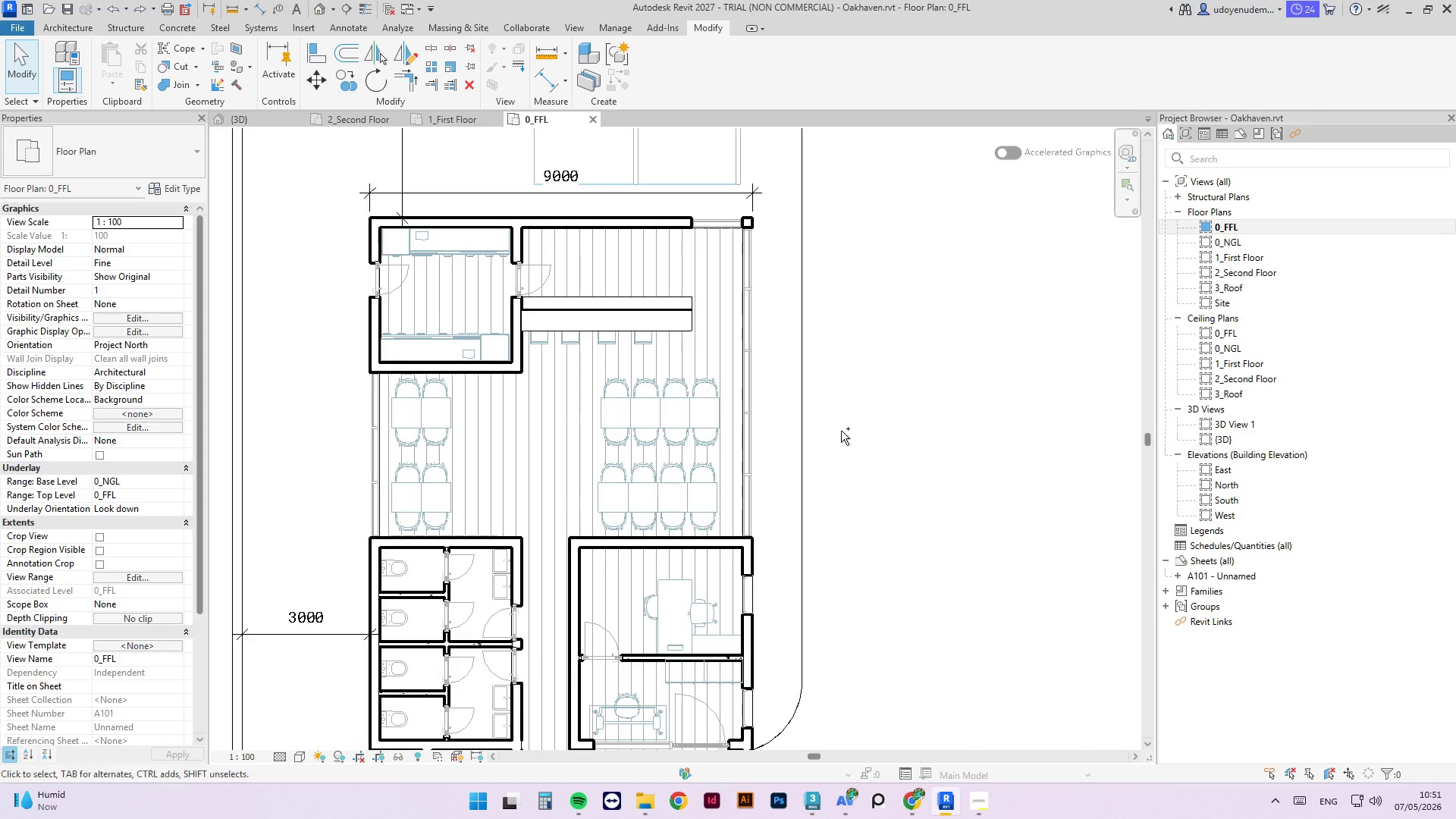 
key(Control+Z)
 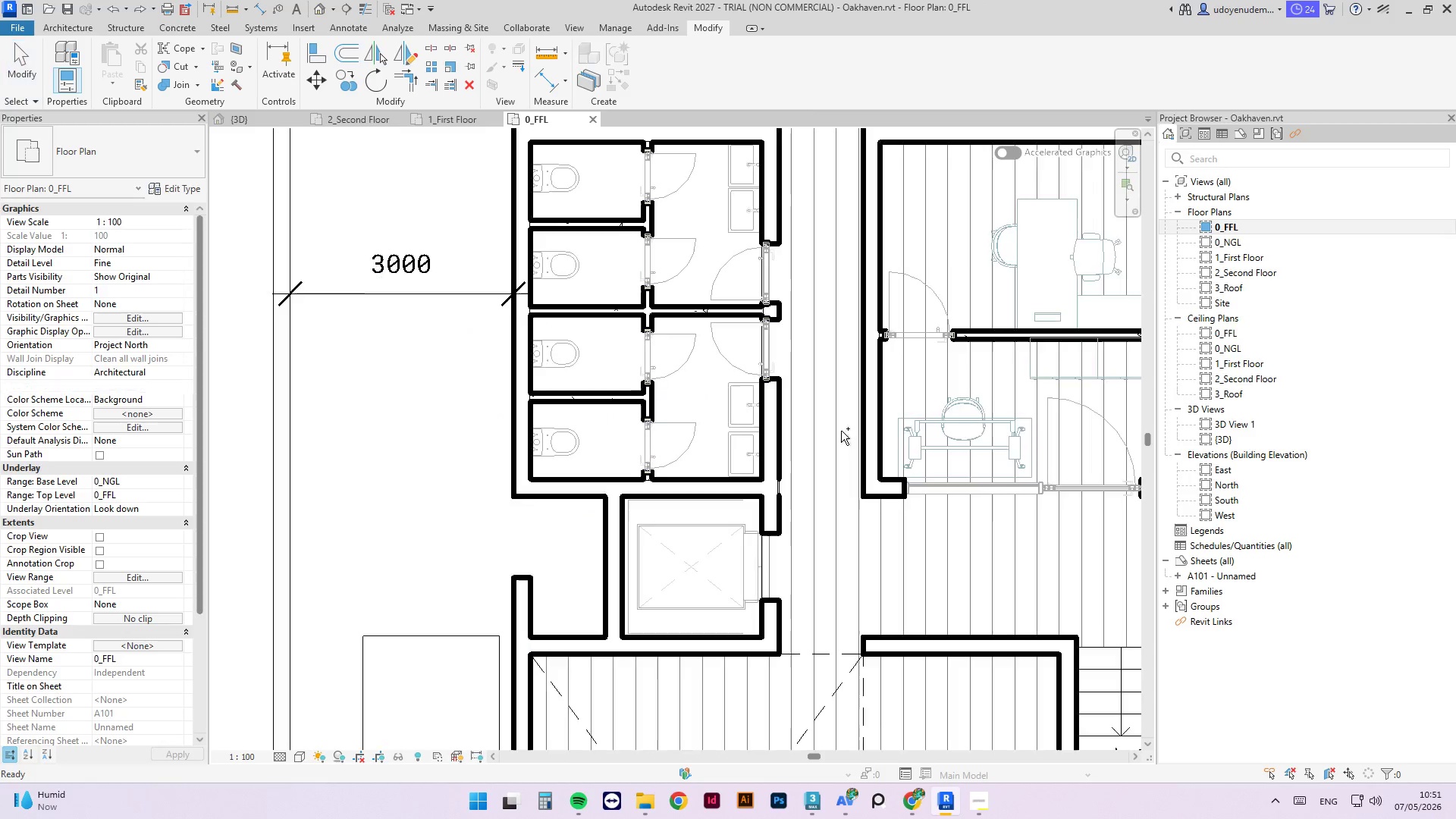 
key(Control+Z)
 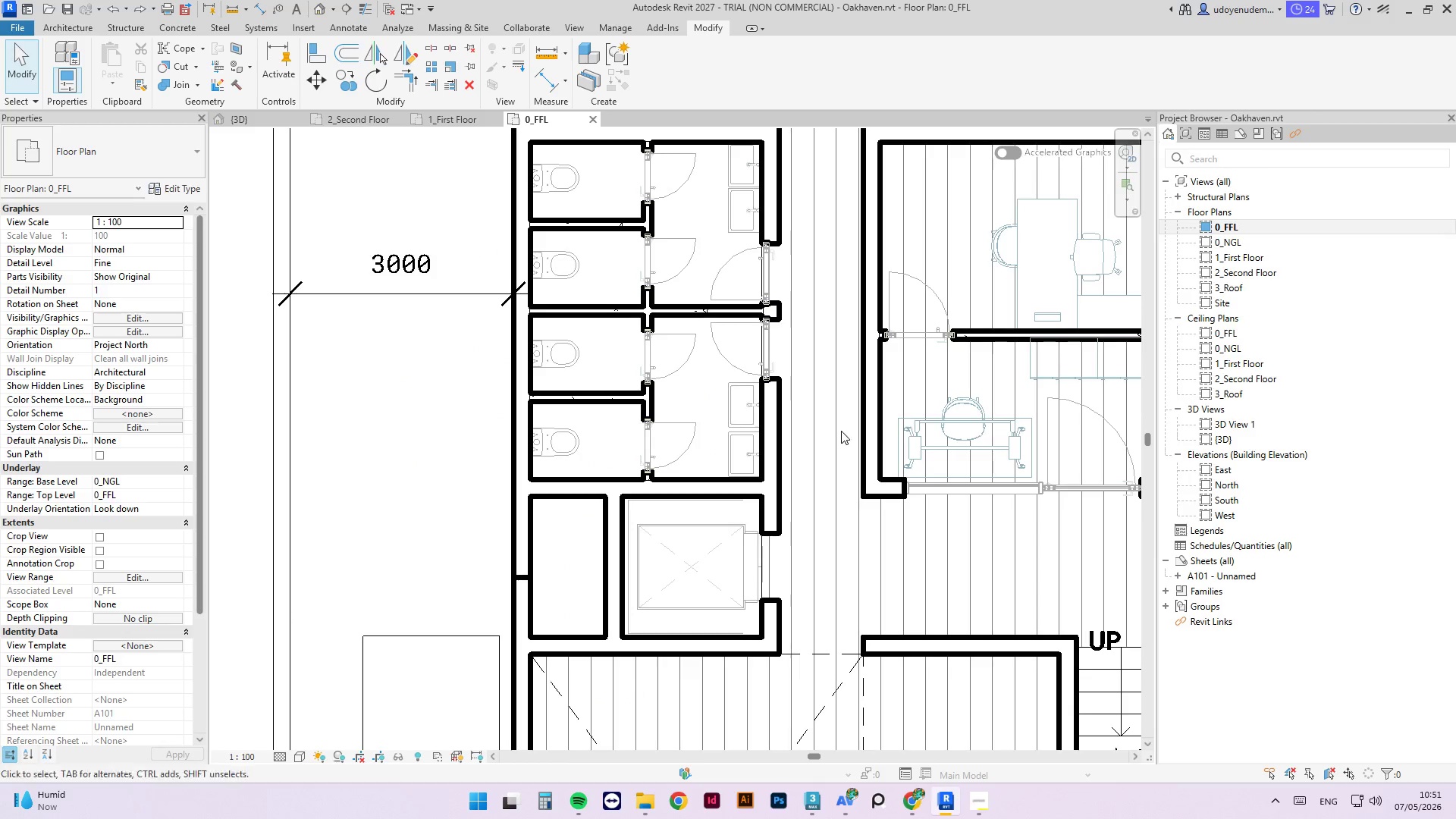 
key(Control+Z)
 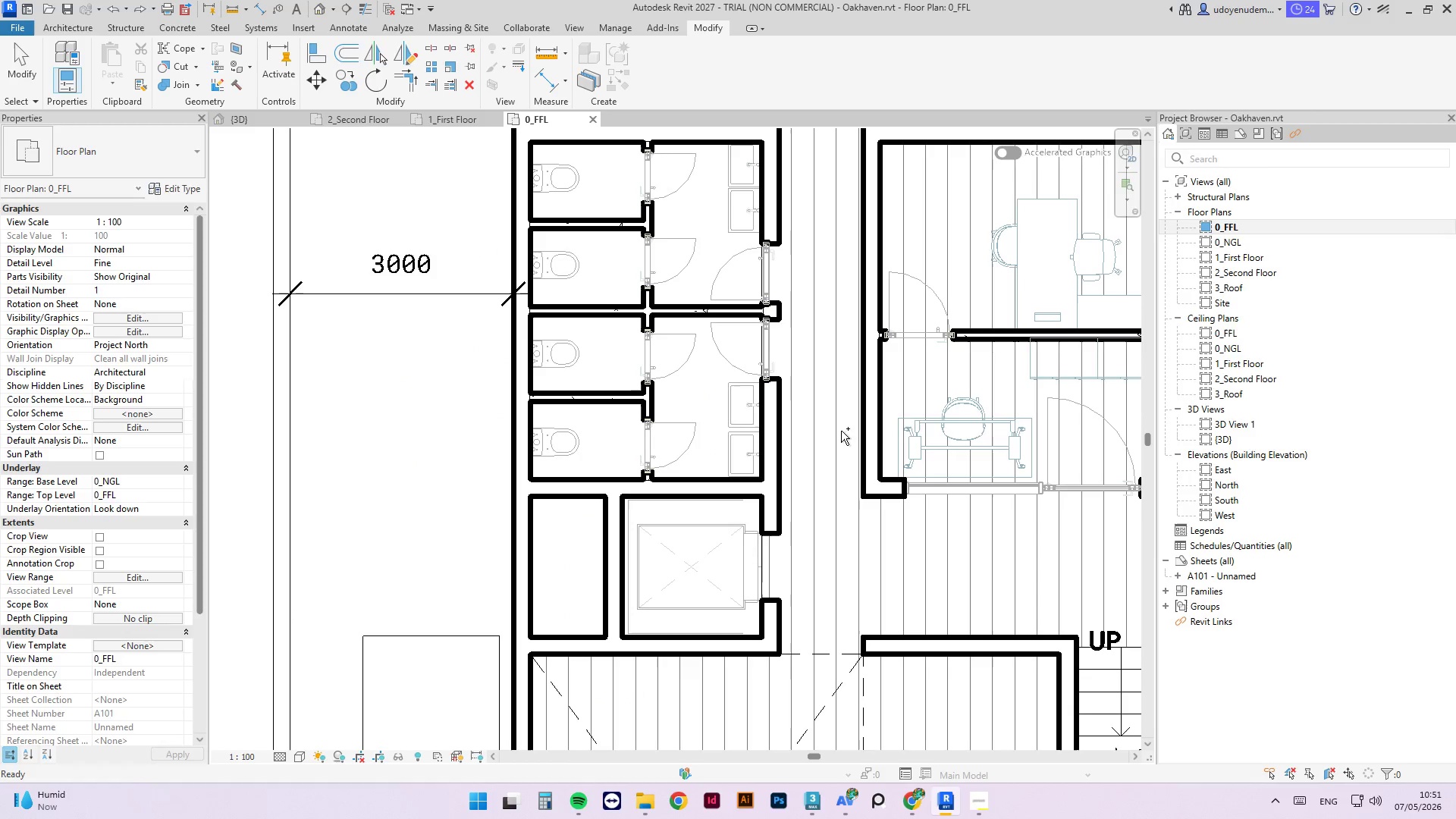 
key(Control+Z)
 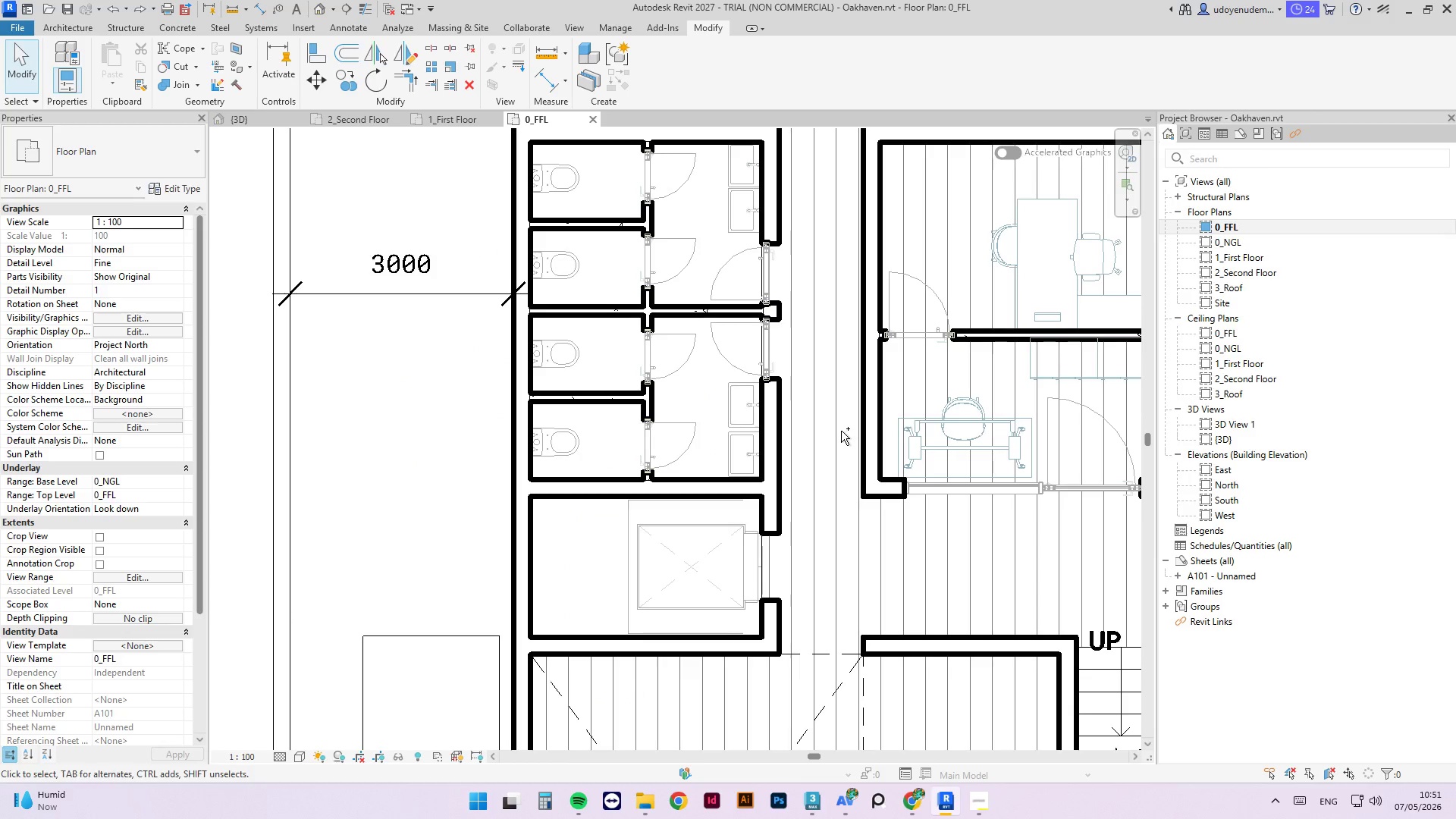 
key(Control+Z)
 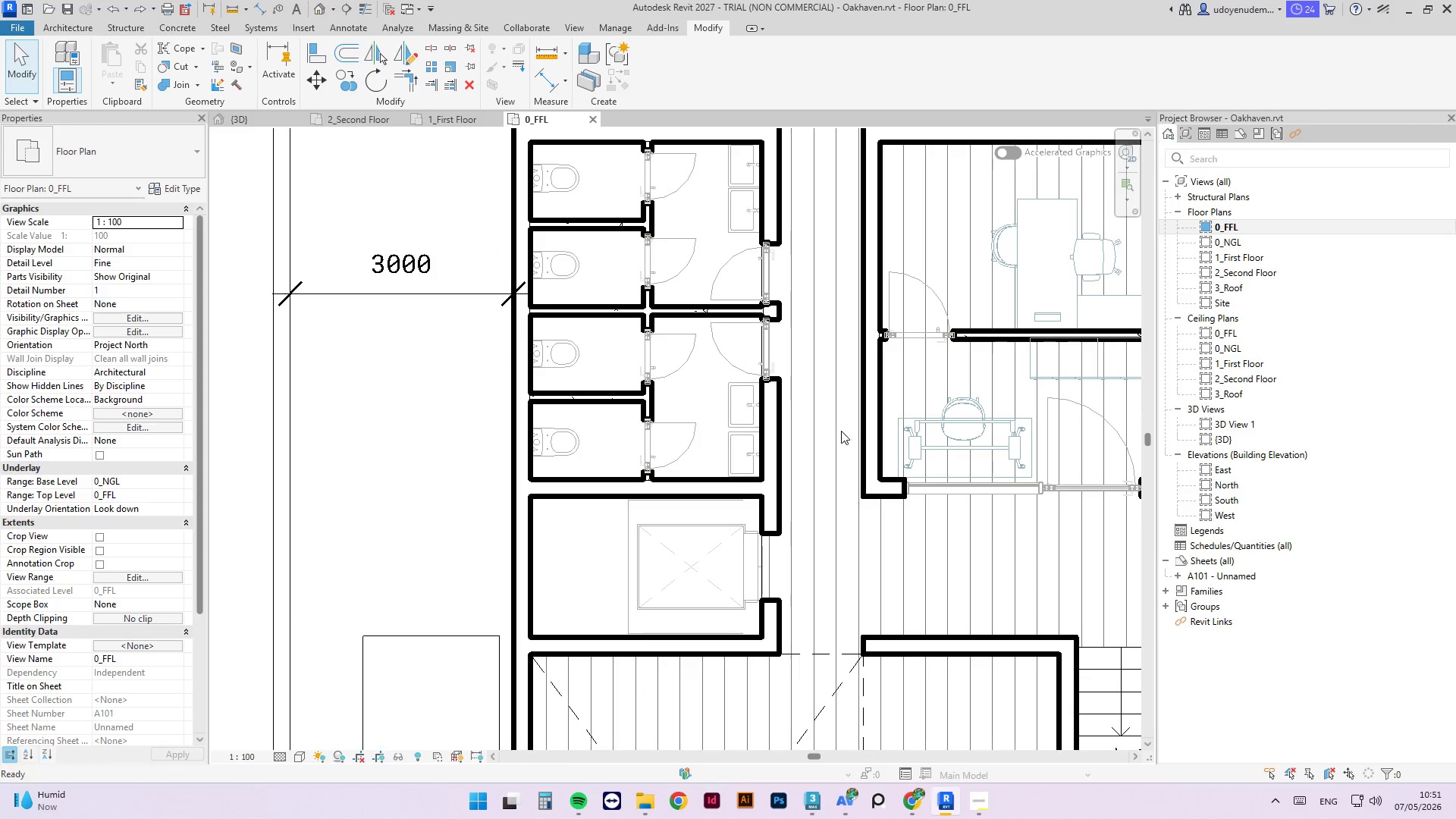 
key(Control+Z)
 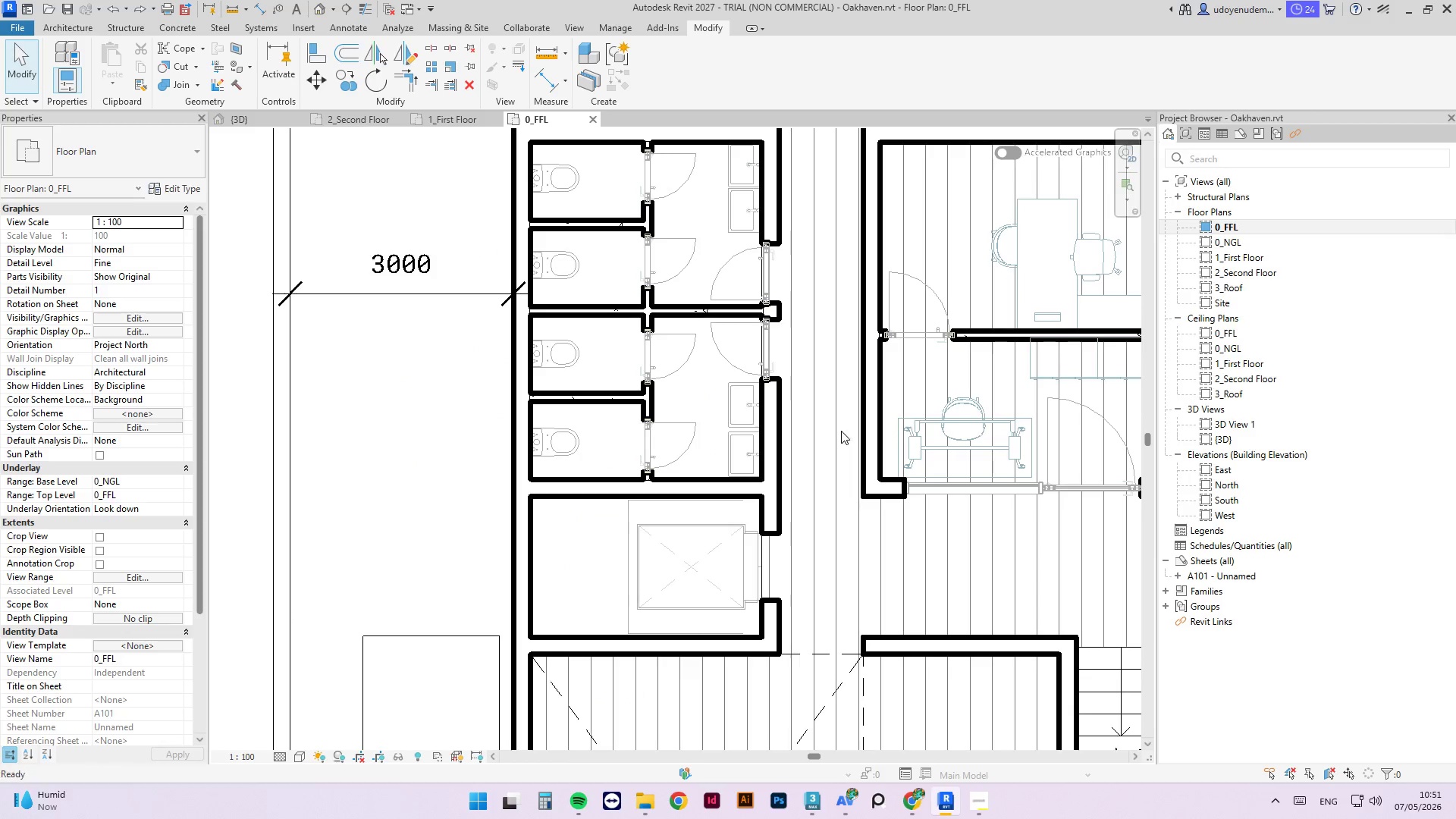 
key(Control+Z)
 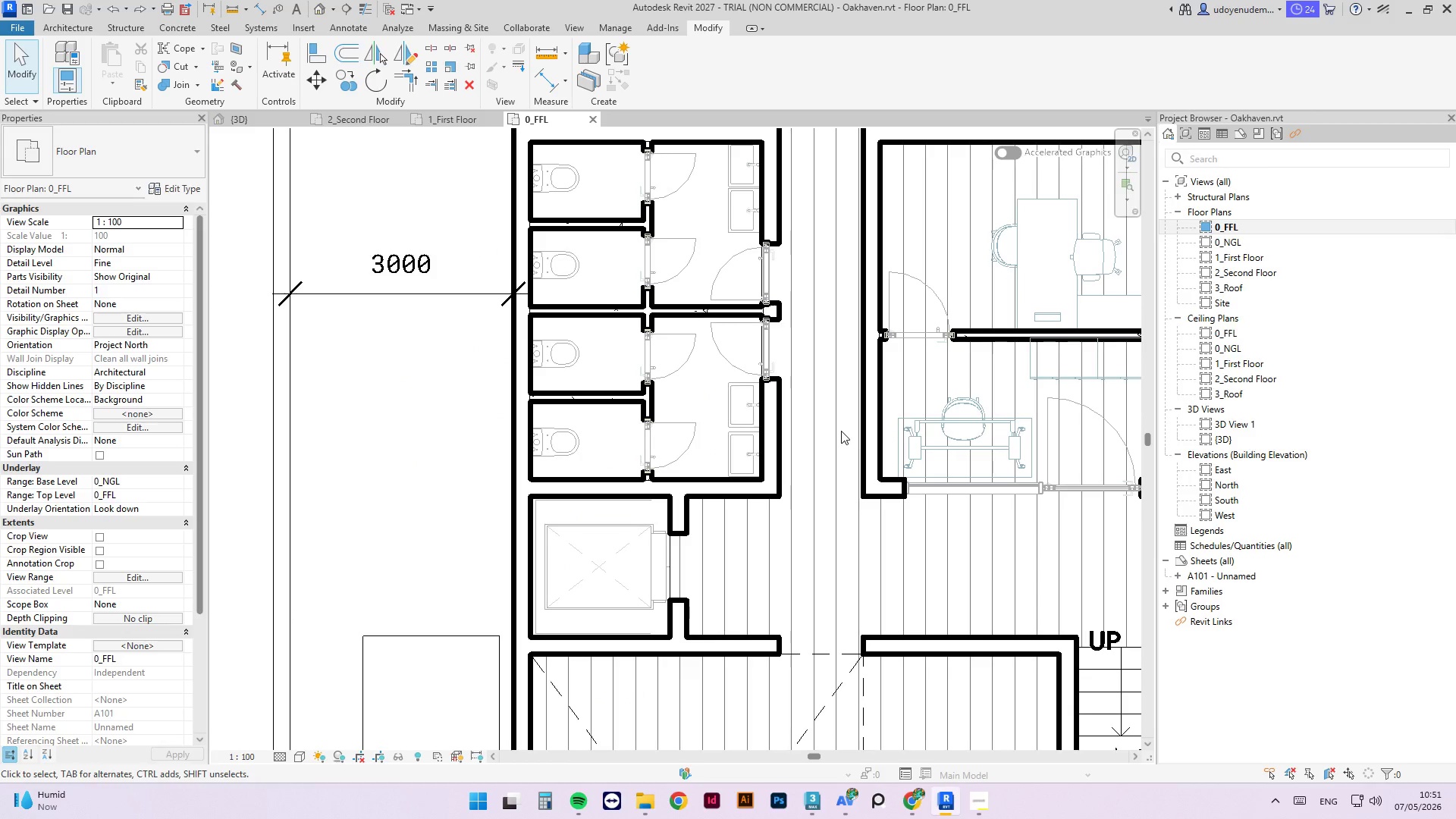 
scroll: coordinate [737, 475], scroll_direction: down, amount: 9.0
 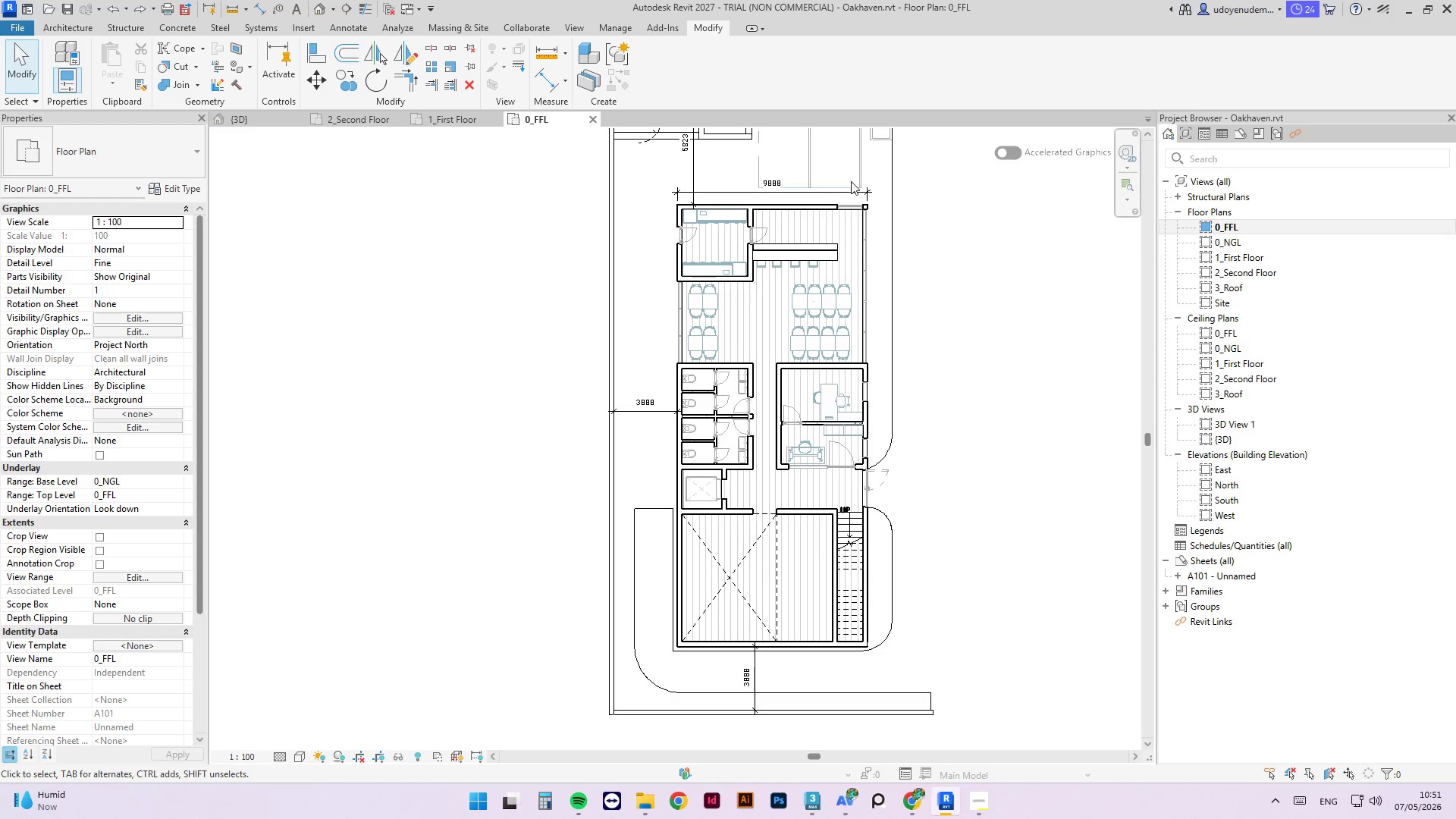 
scroll: coordinate [795, 277], scroll_direction: up, amount: 6.0
 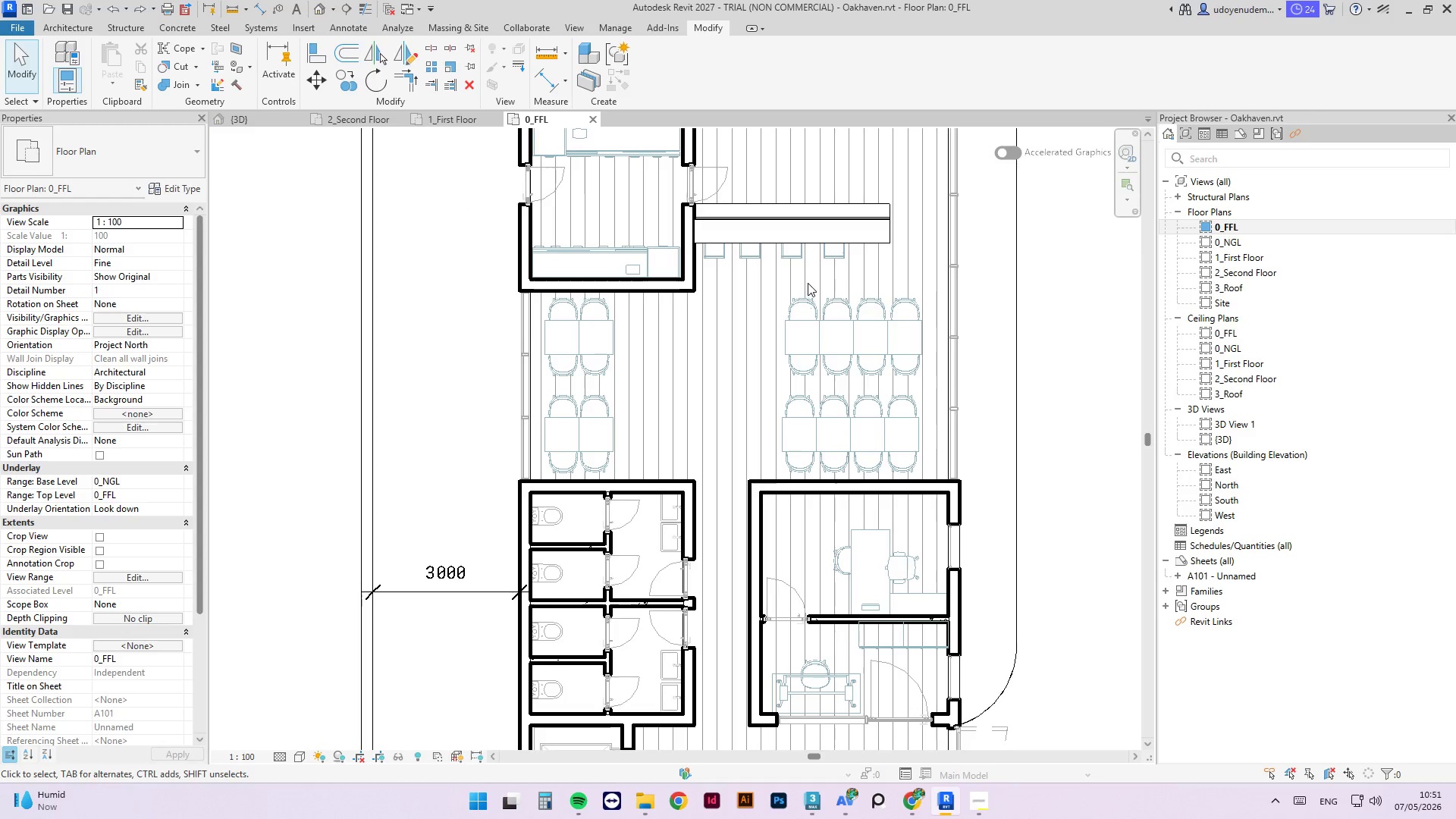 
left_click_drag(start_coordinate=[808, 282], to_coordinate=[783, 456])
 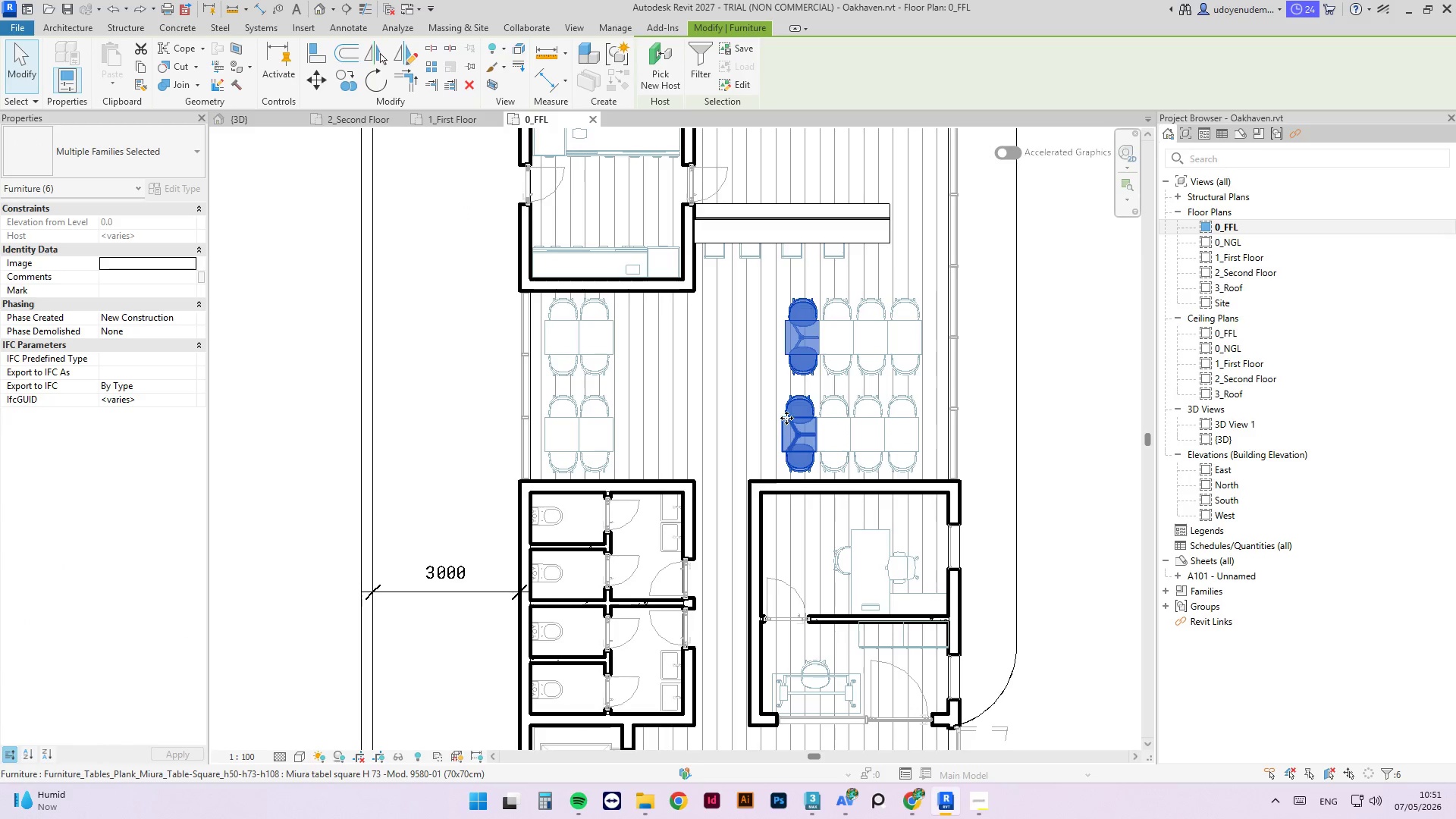 
hold_key(key=ControlLeft, duration=2.7)
left_click_drag(start_coordinate=[786, 418], to_coordinate=[646, 419])
 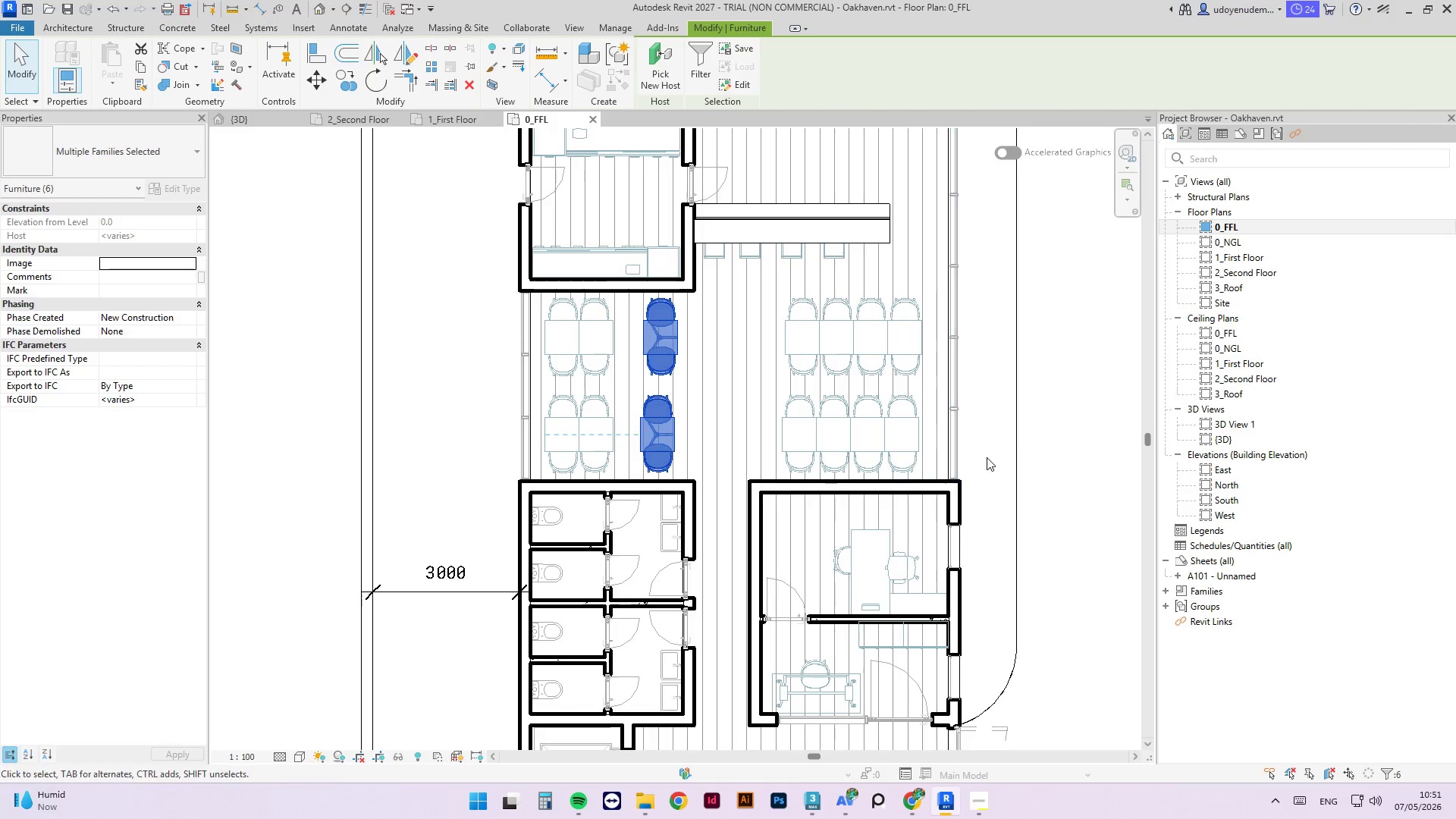 
hold_key(key=ShiftLeft, duration=1.62)
 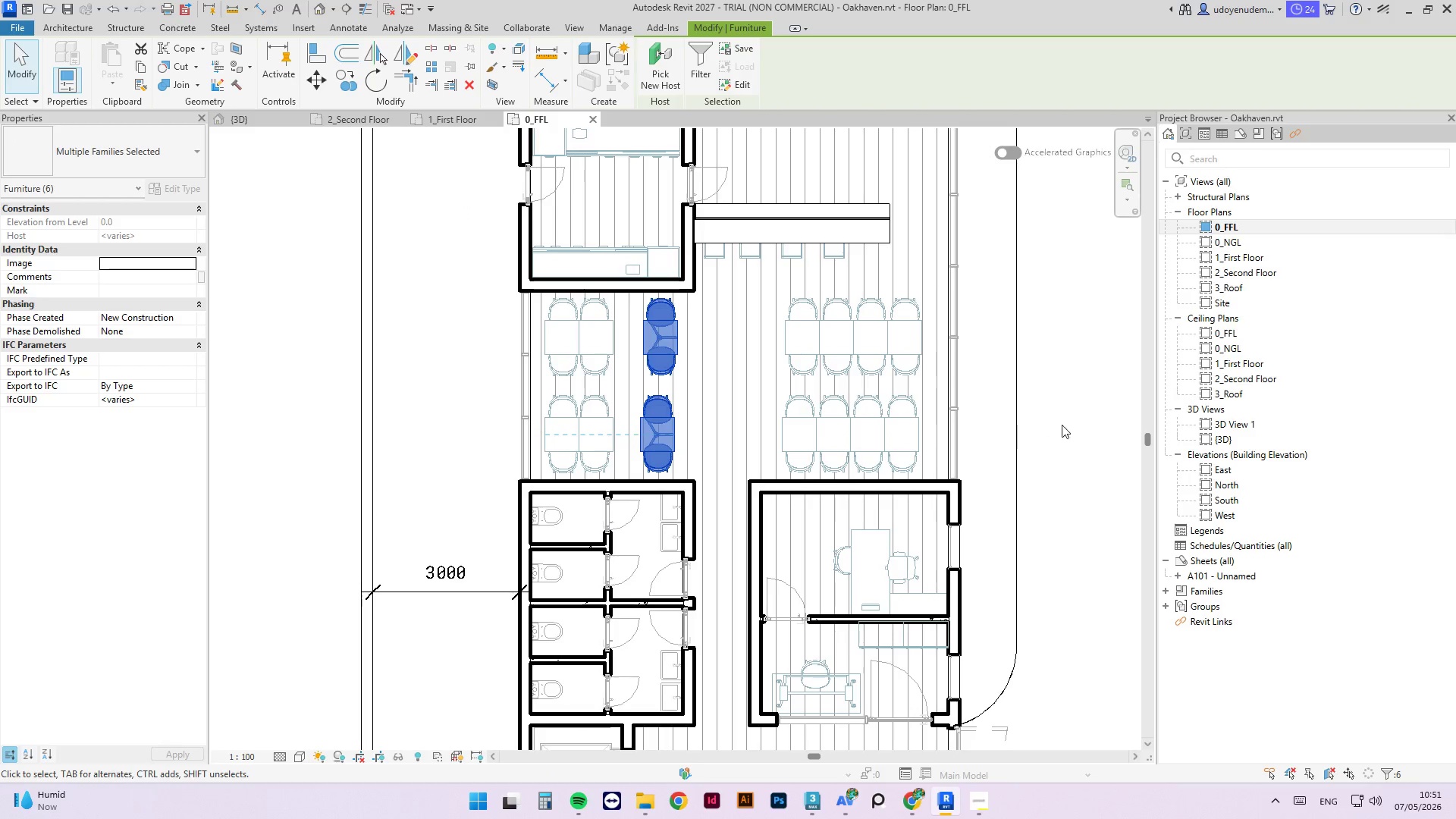 
left_click([1089, 422])
 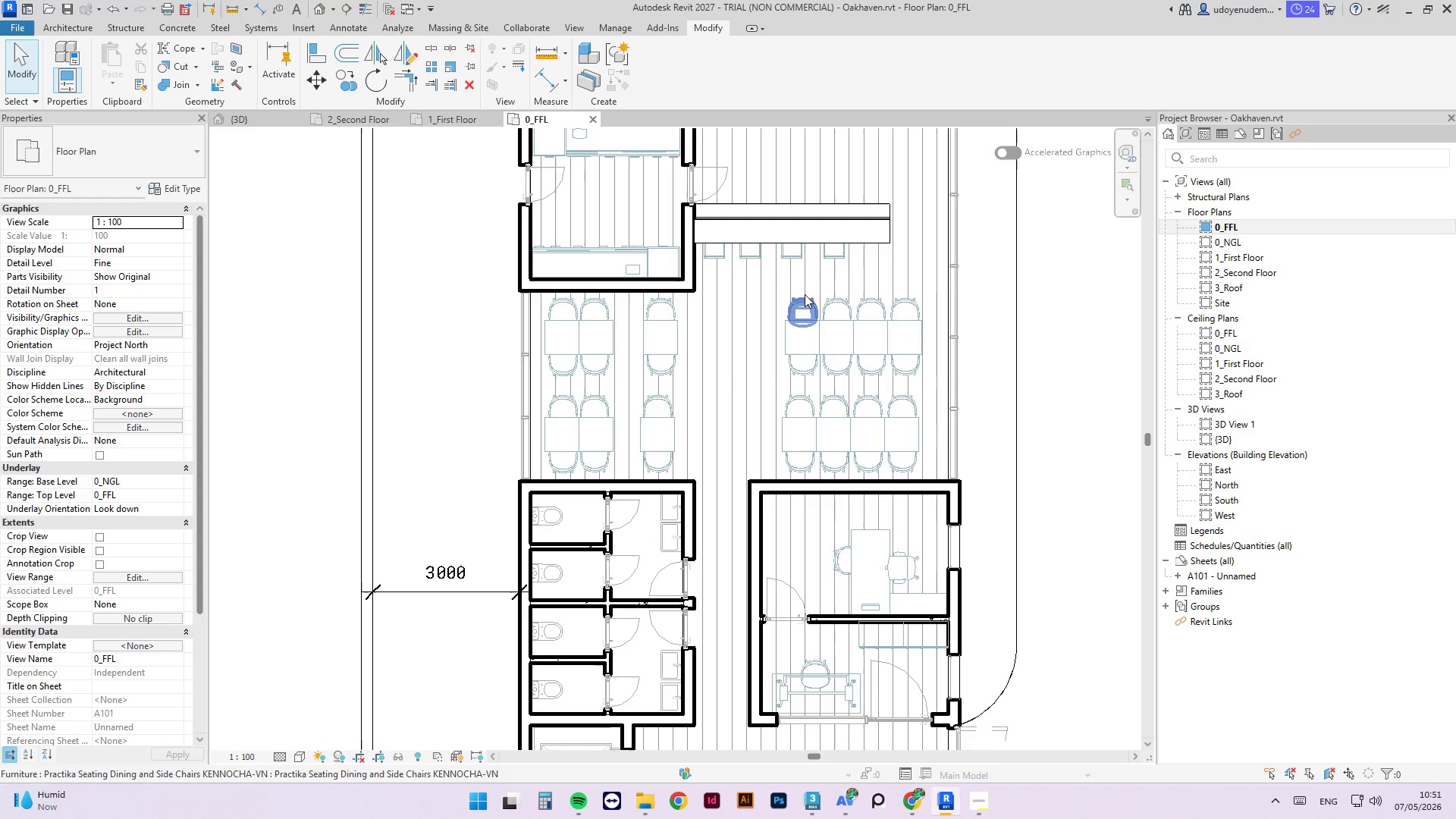 
left_click_drag(start_coordinate=[837, 287], to_coordinate=[776, 450])
 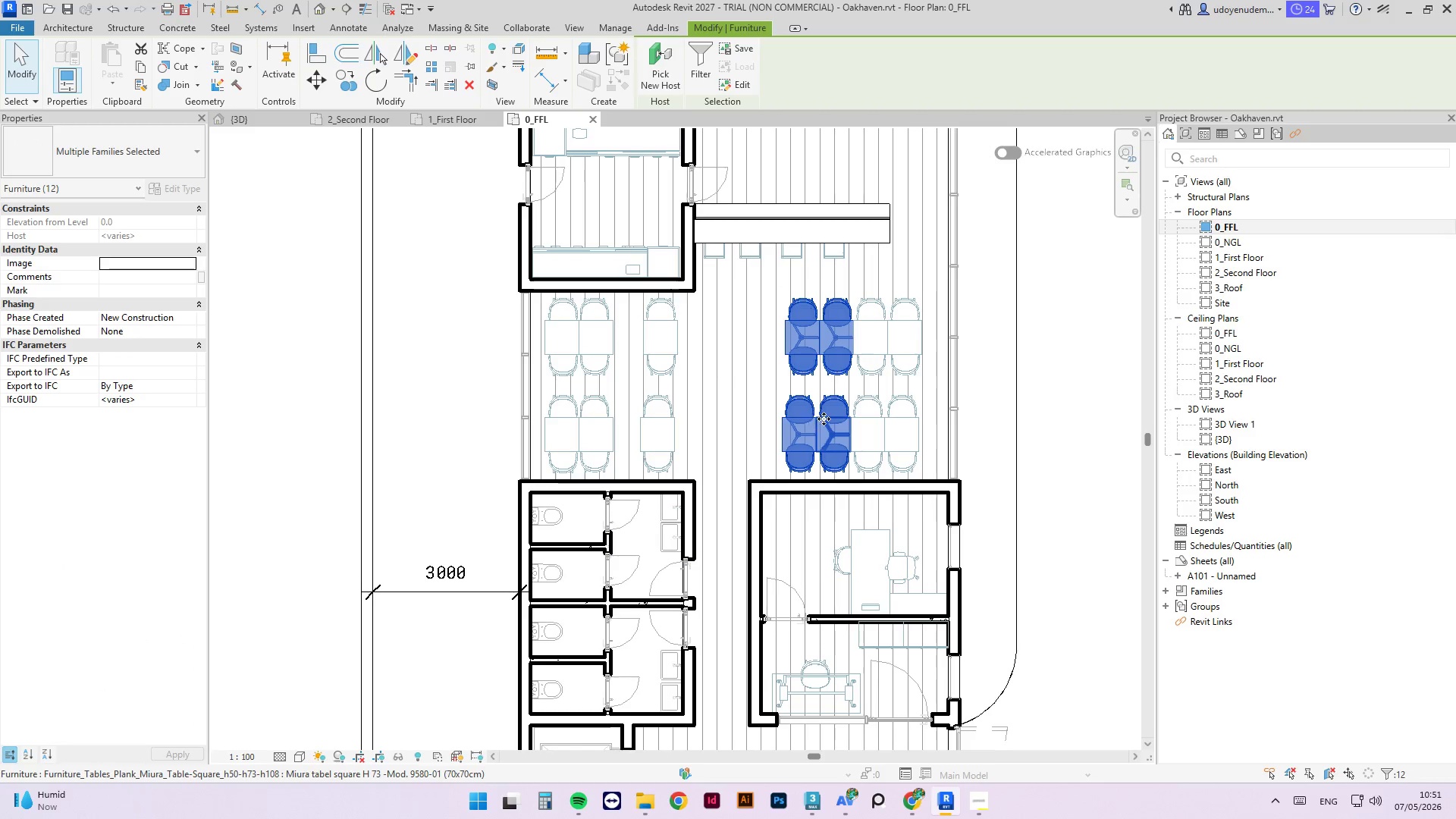 
hold_key(key=ControlLeft, duration=1.86)
left_click_drag(start_coordinate=[826, 419], to_coordinate=[792, 421])
 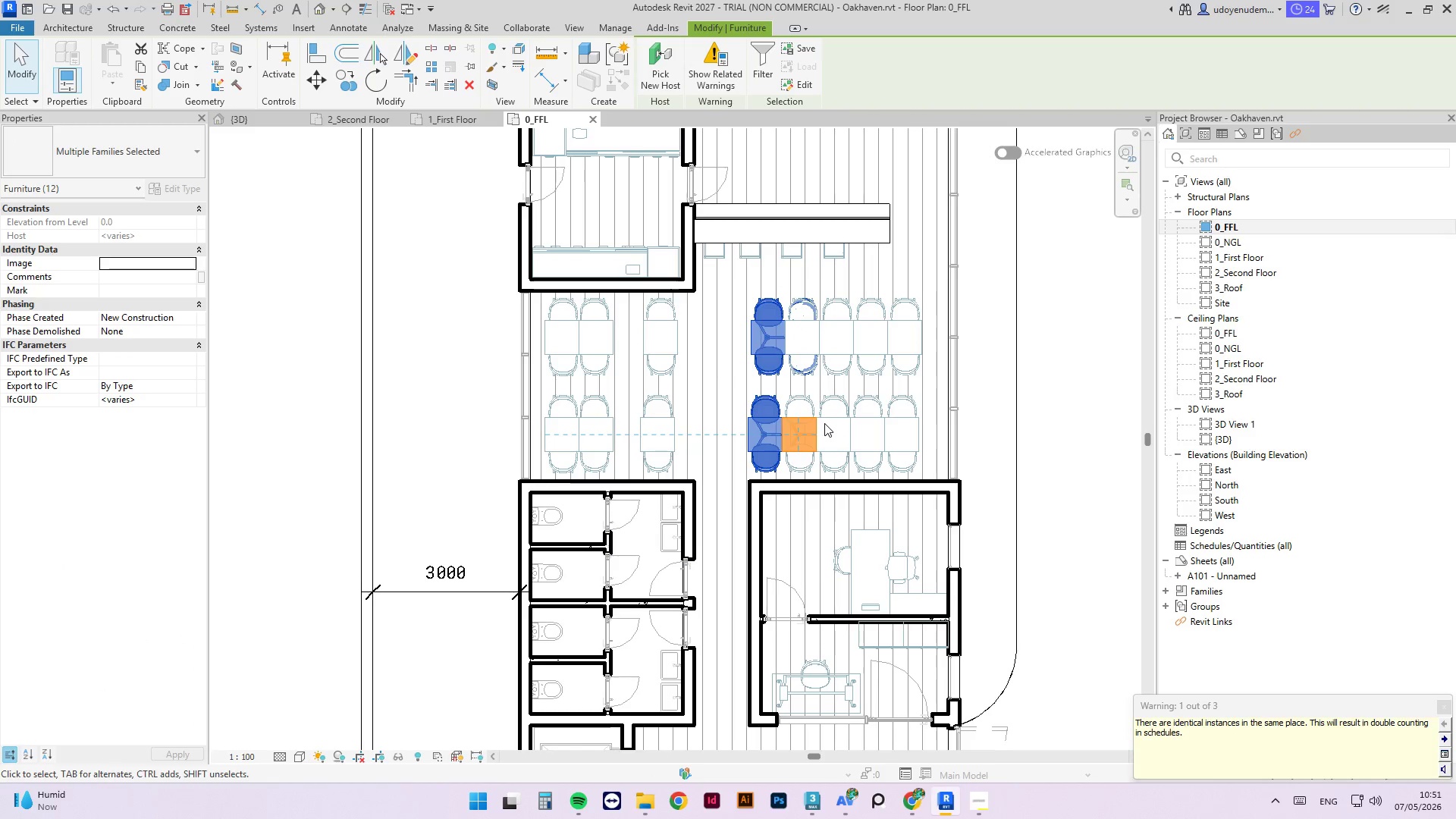 
key(Control+ControlLeft)
 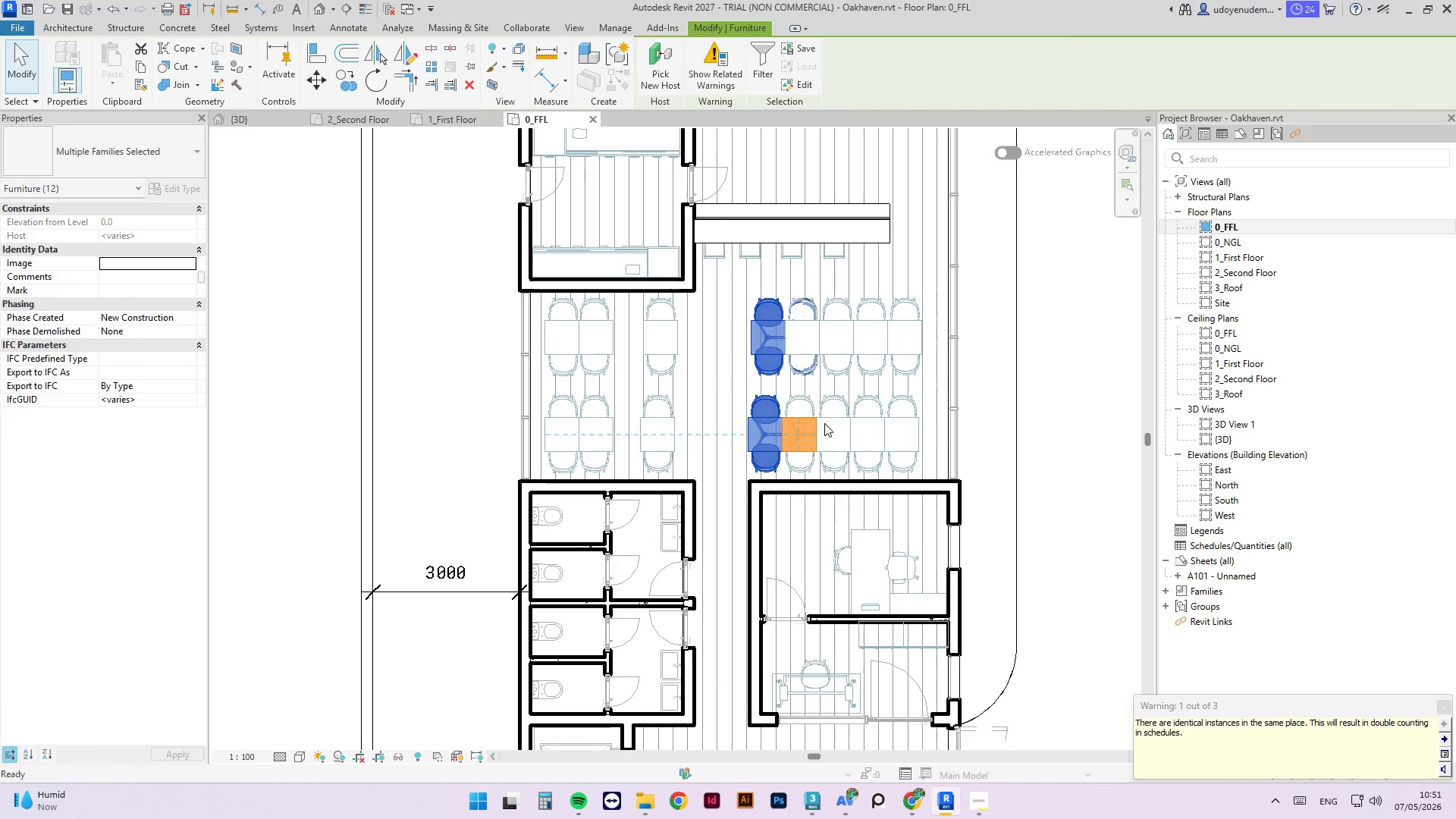 
key(Control+Z)
 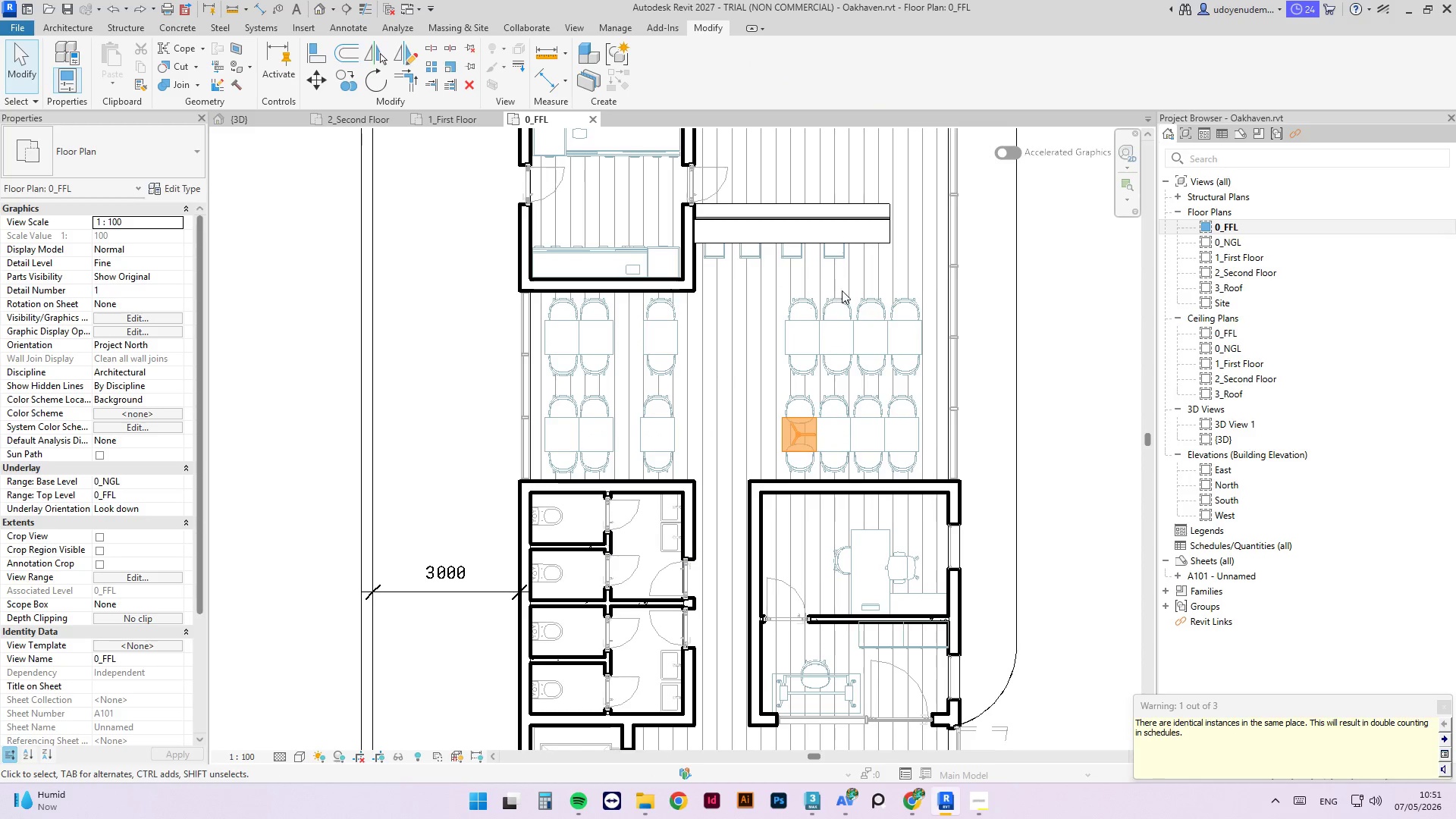 
left_click([843, 286])
 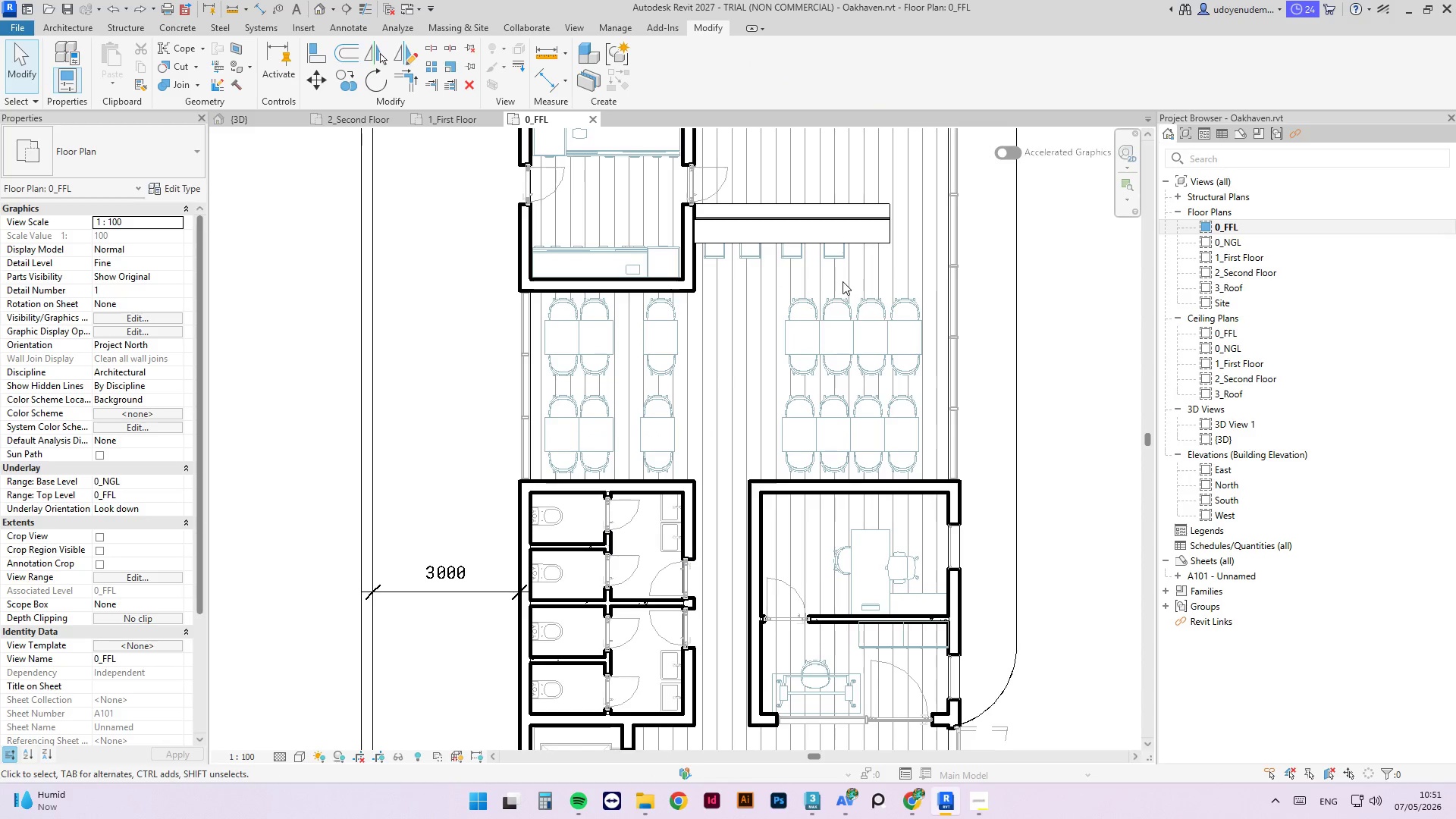 
left_click_drag(start_coordinate=[841, 284], to_coordinate=[777, 459])
 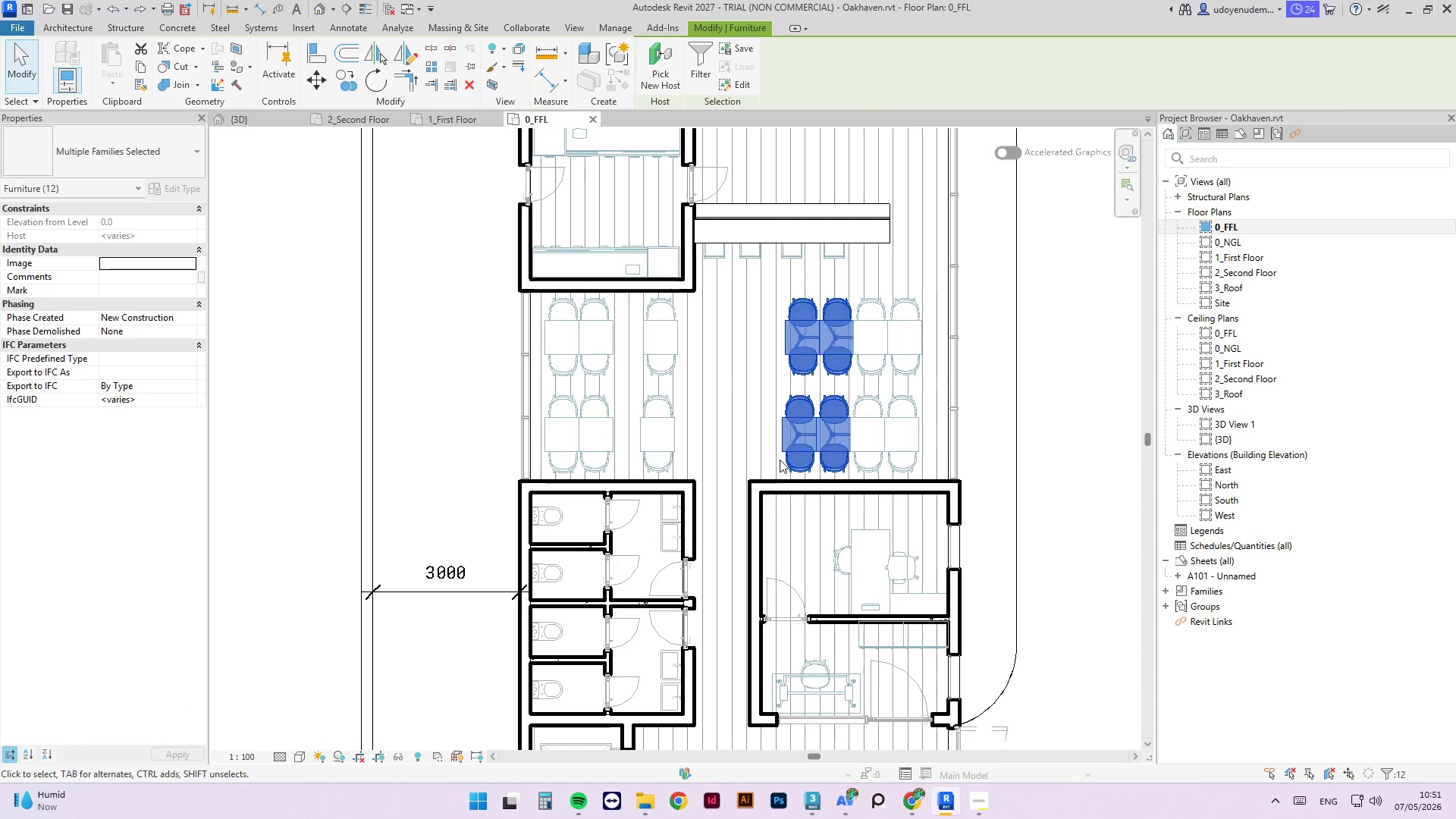 
key(ArrowLeft)
 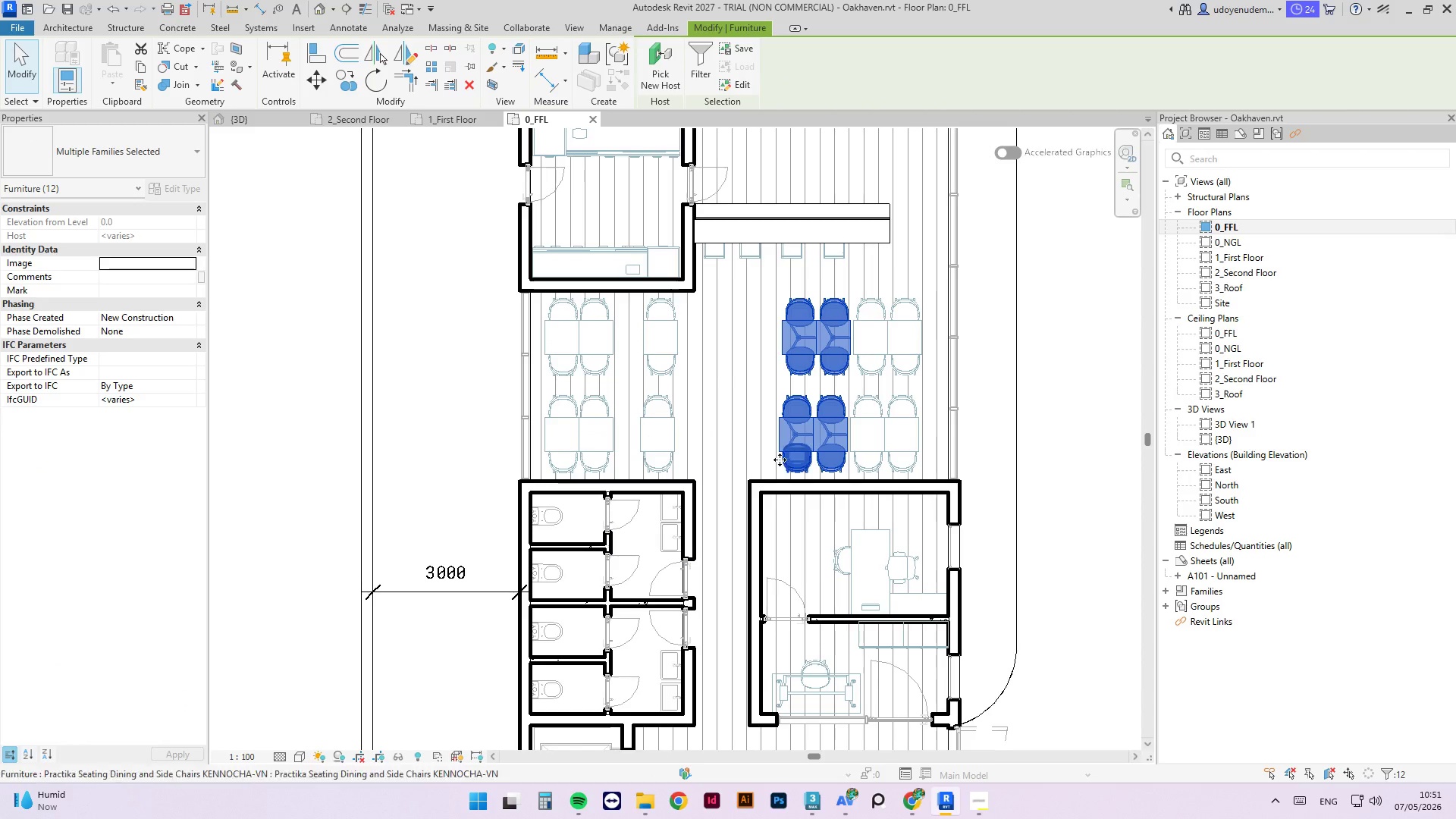 
key(ArrowLeft)
 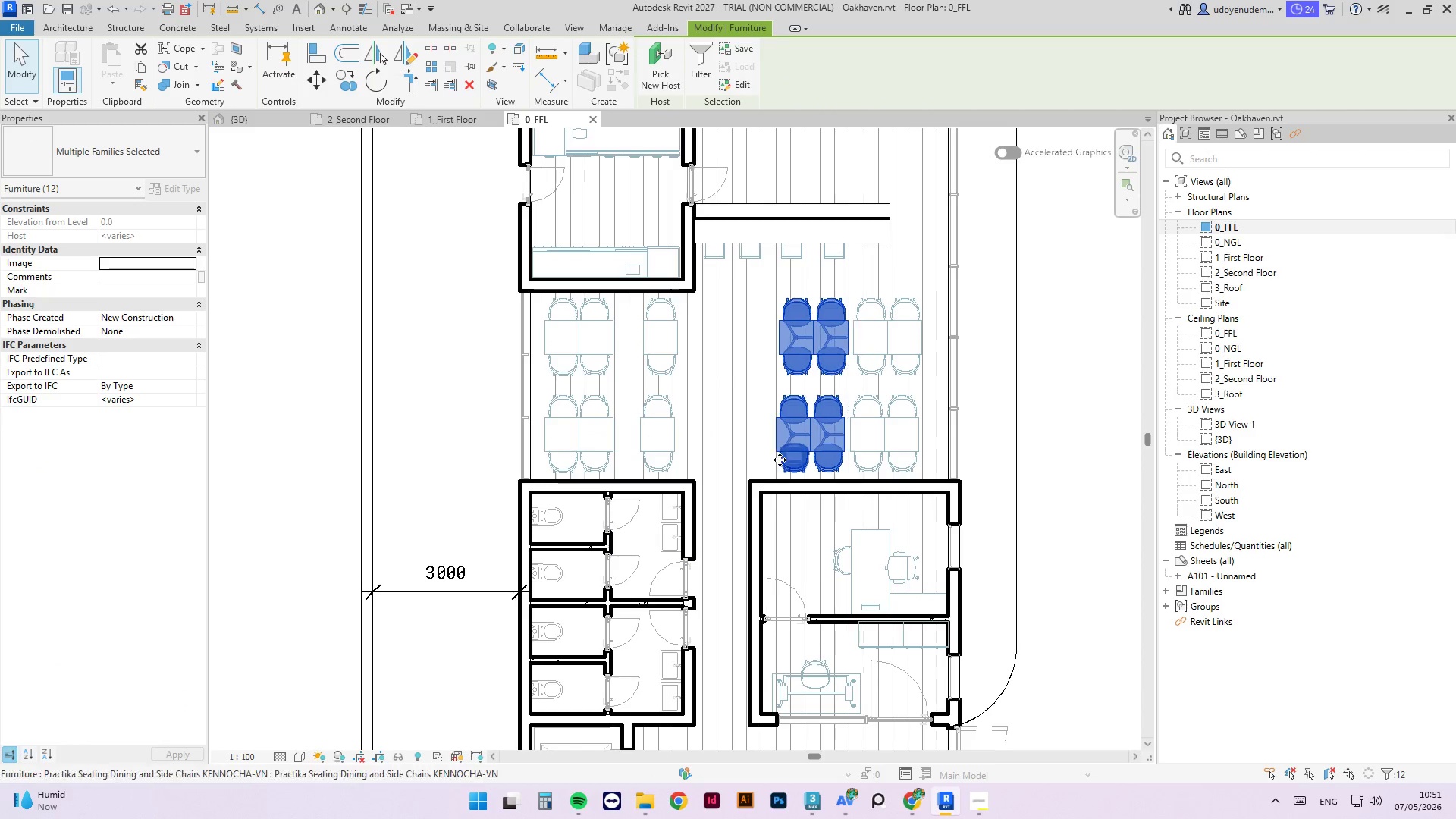 
key(ArrowLeft)
 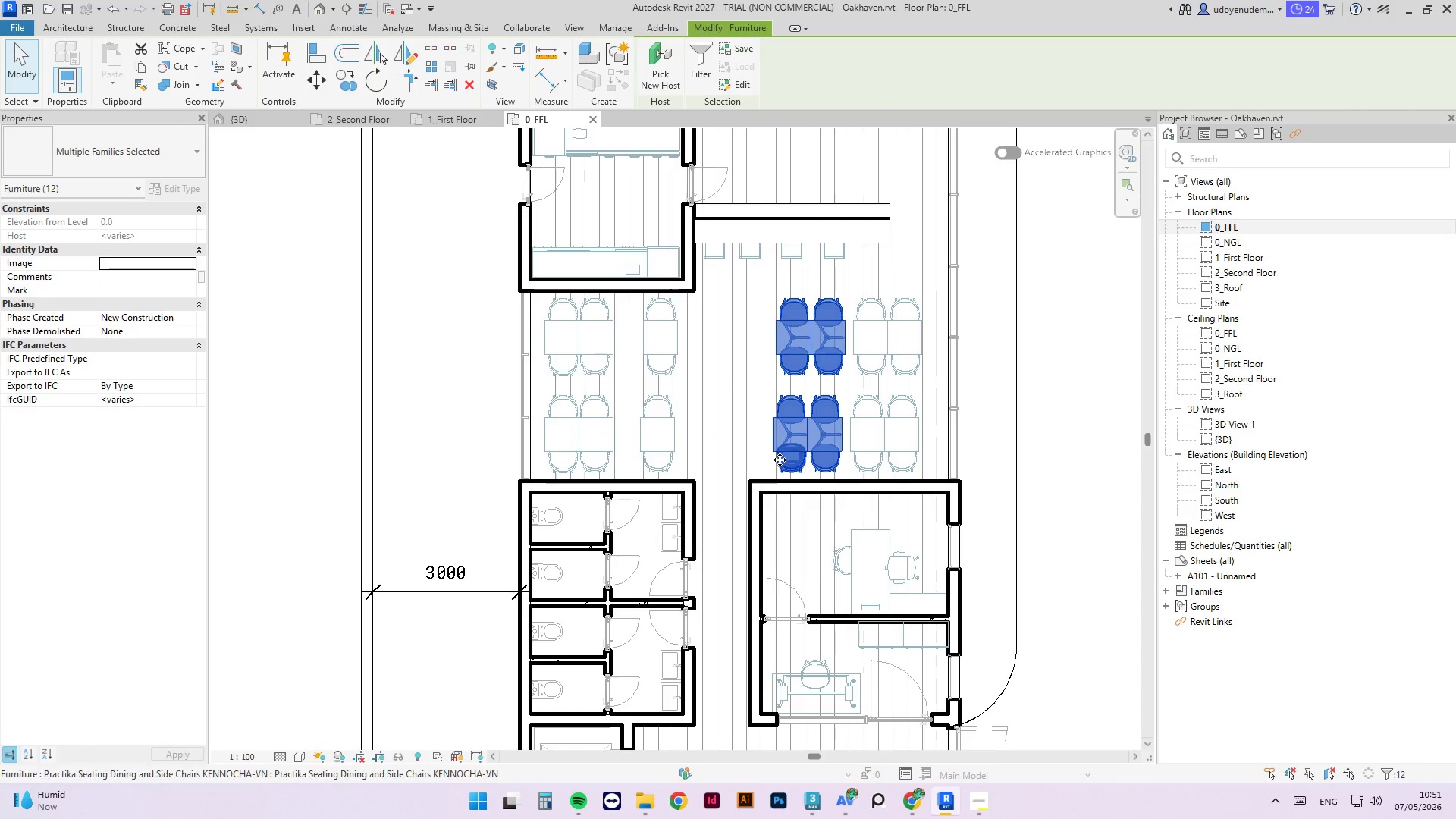 
key(ArrowLeft)
 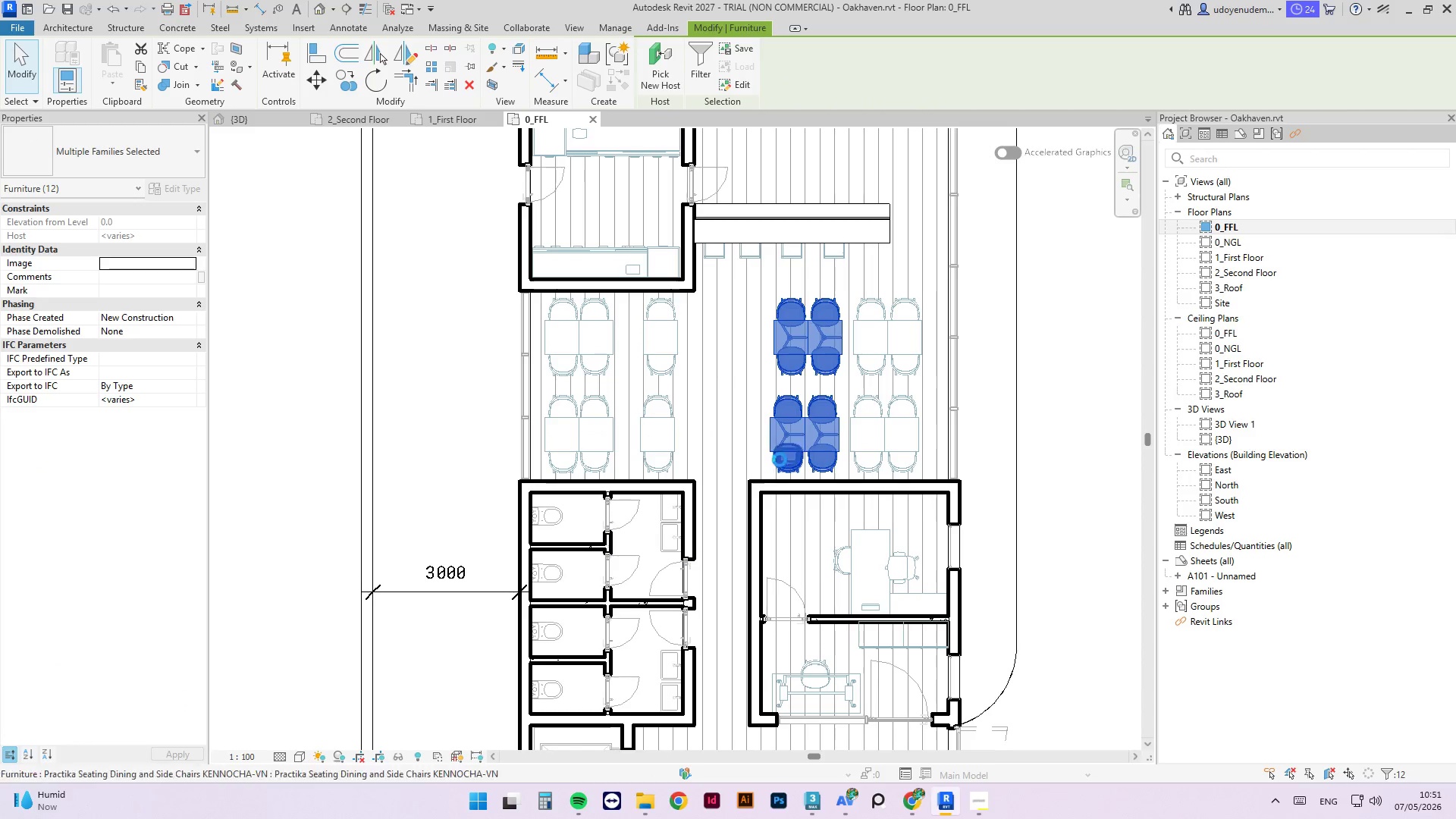 
key(ArrowLeft)
 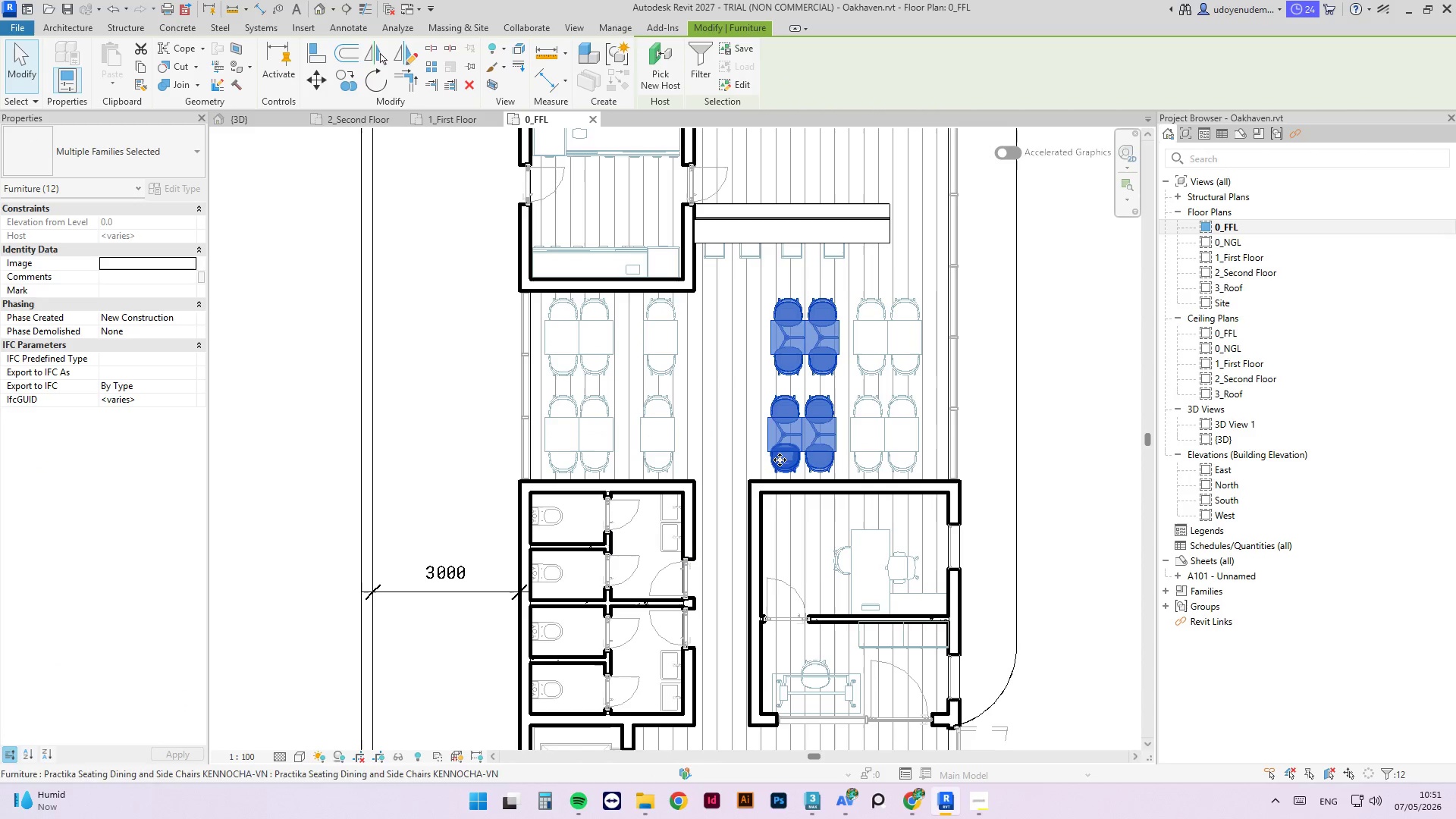 
key(ArrowLeft)
 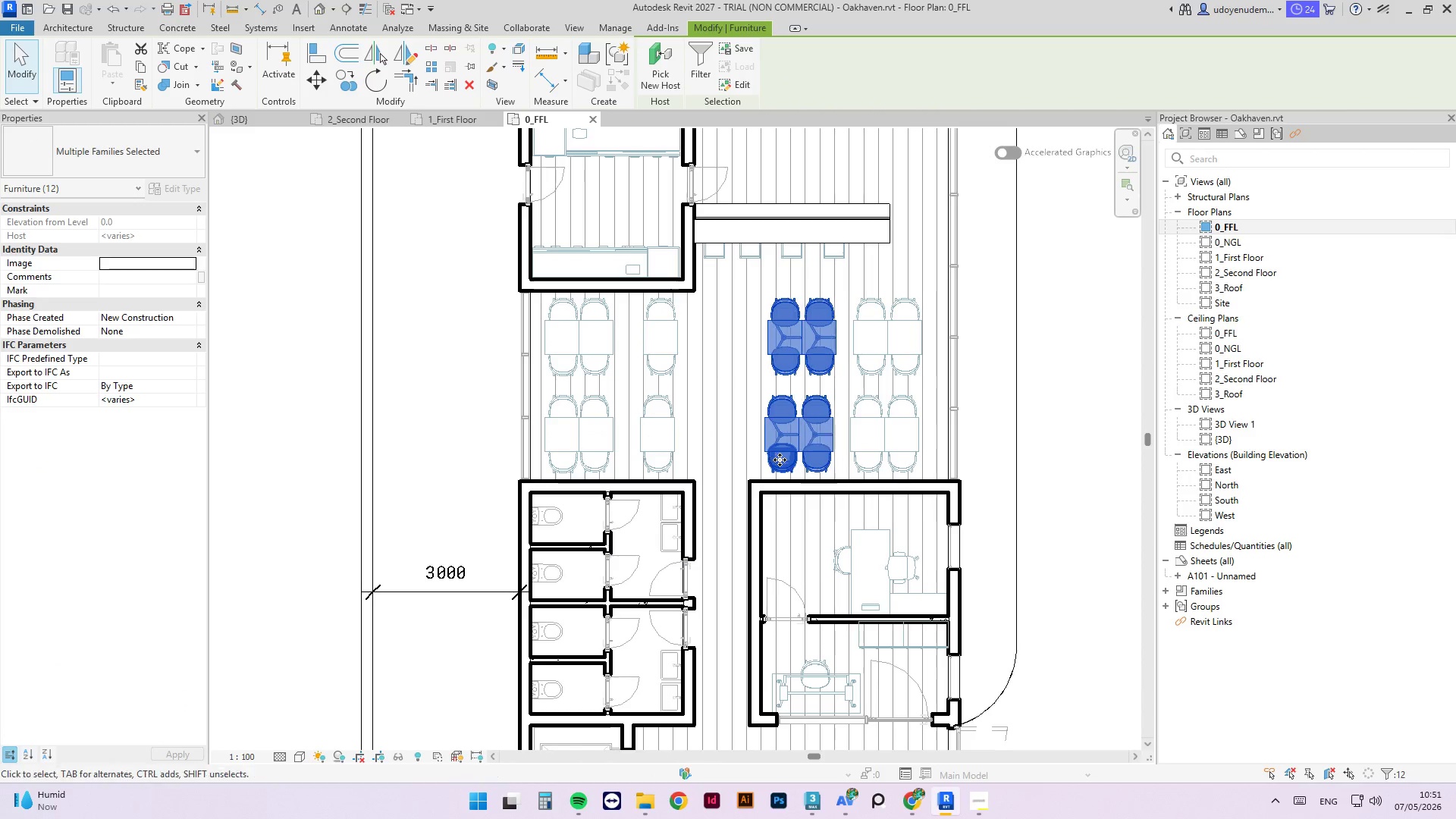 
key(ArrowLeft)
 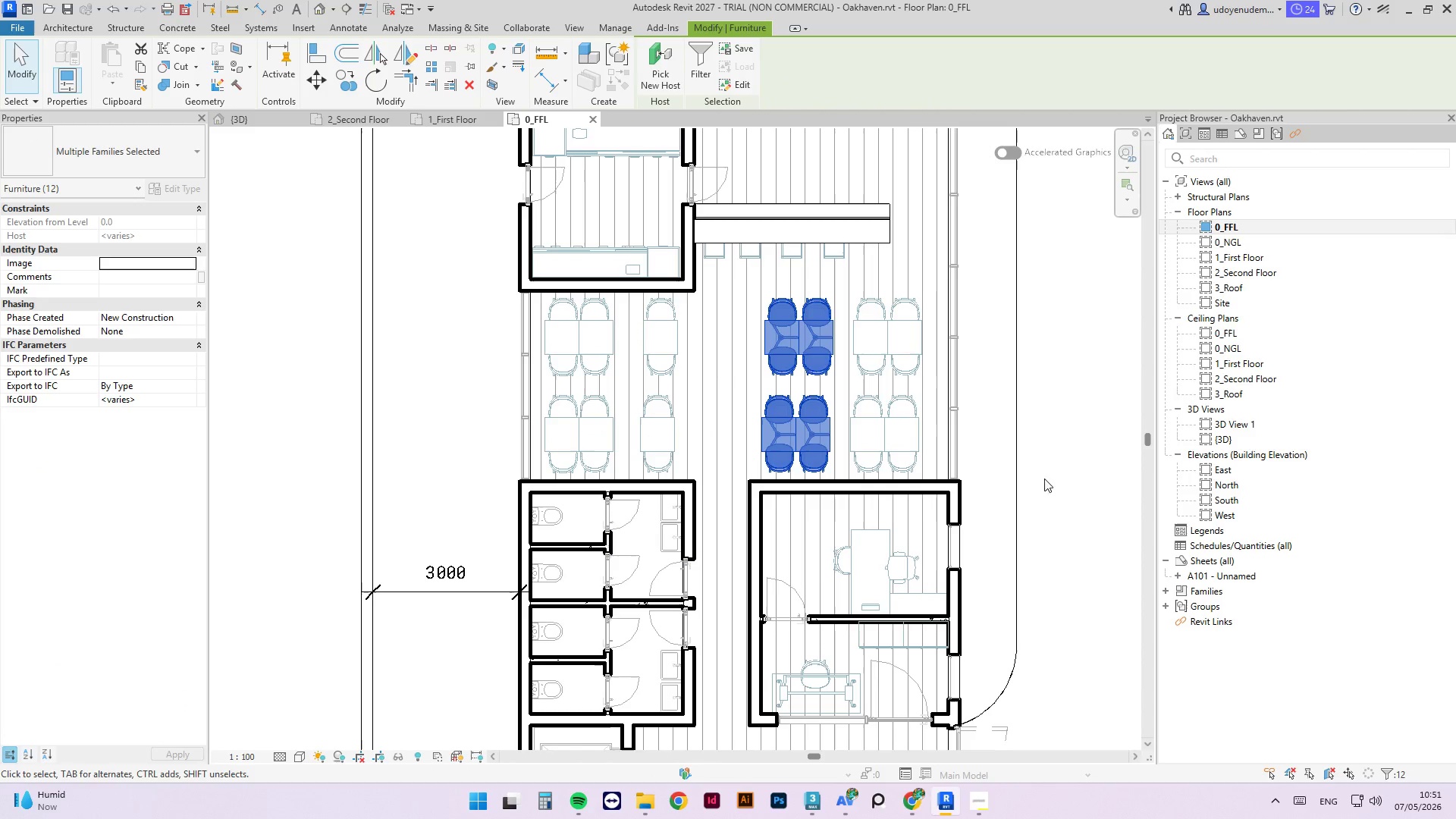 
left_click([1054, 448])
 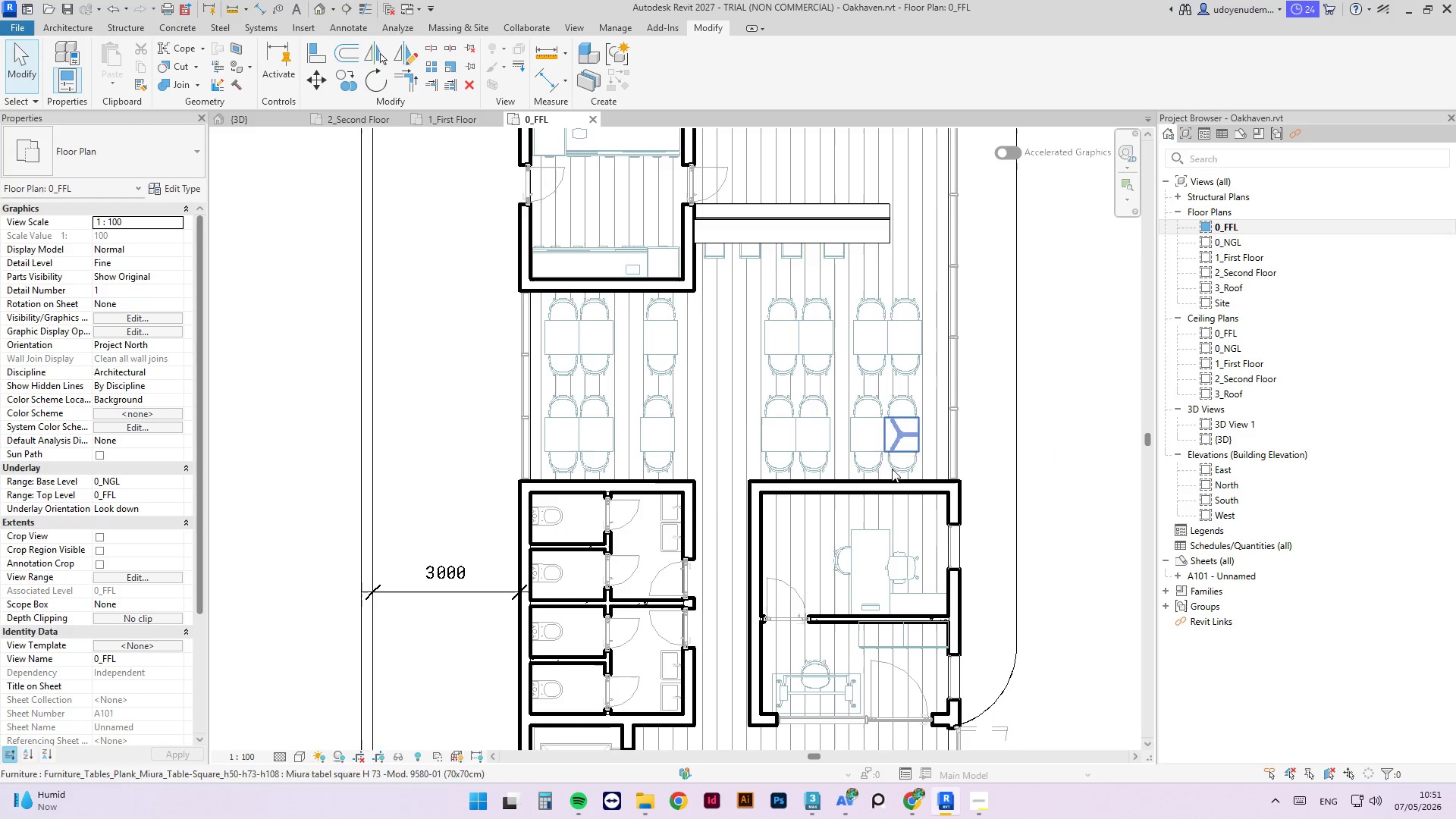 
scroll: coordinate [887, 463], scroll_direction: down, amount: 5.0
 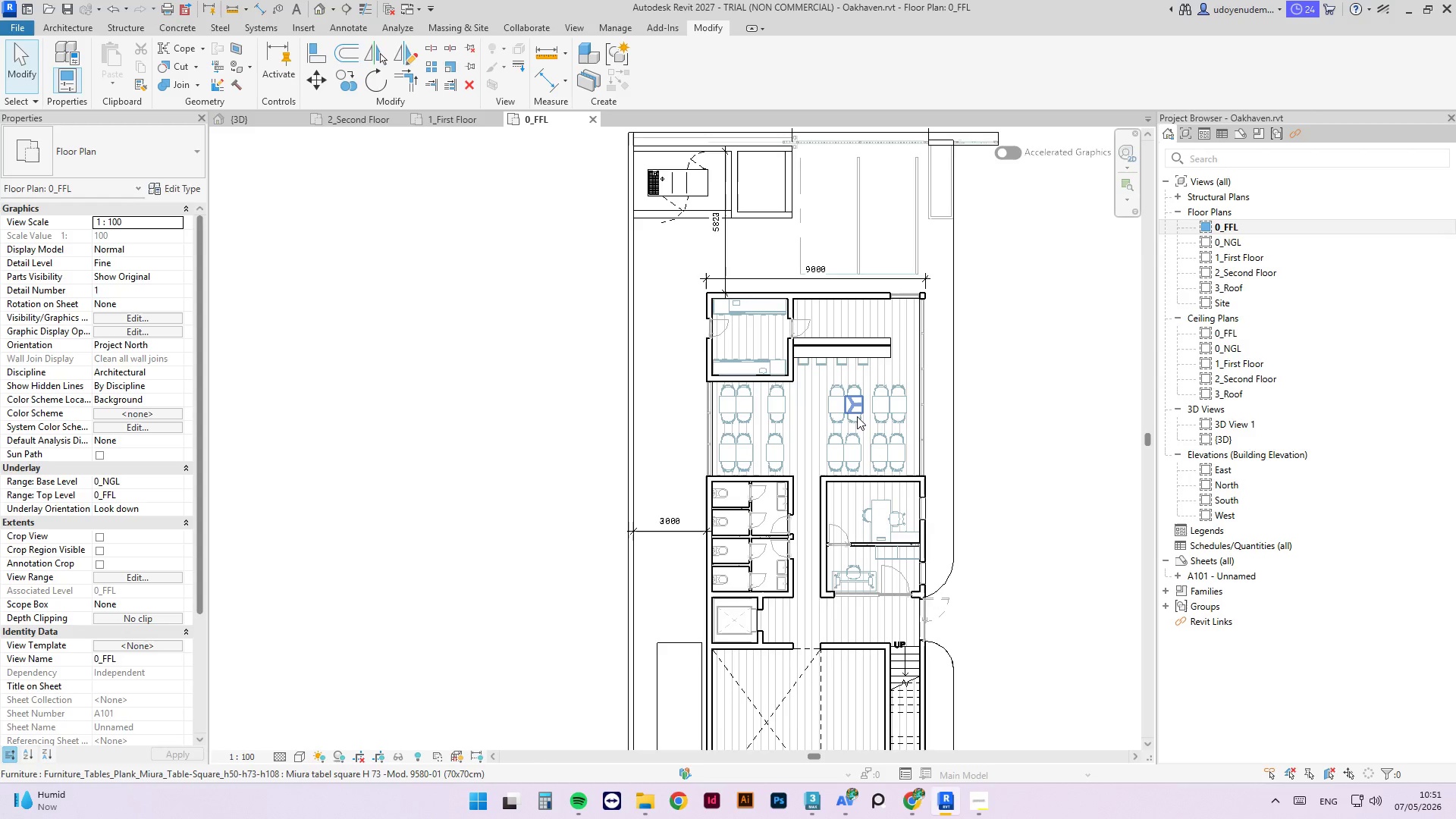 
scroll: coordinate [849, 592], scroll_direction: up, amount: 2.0
 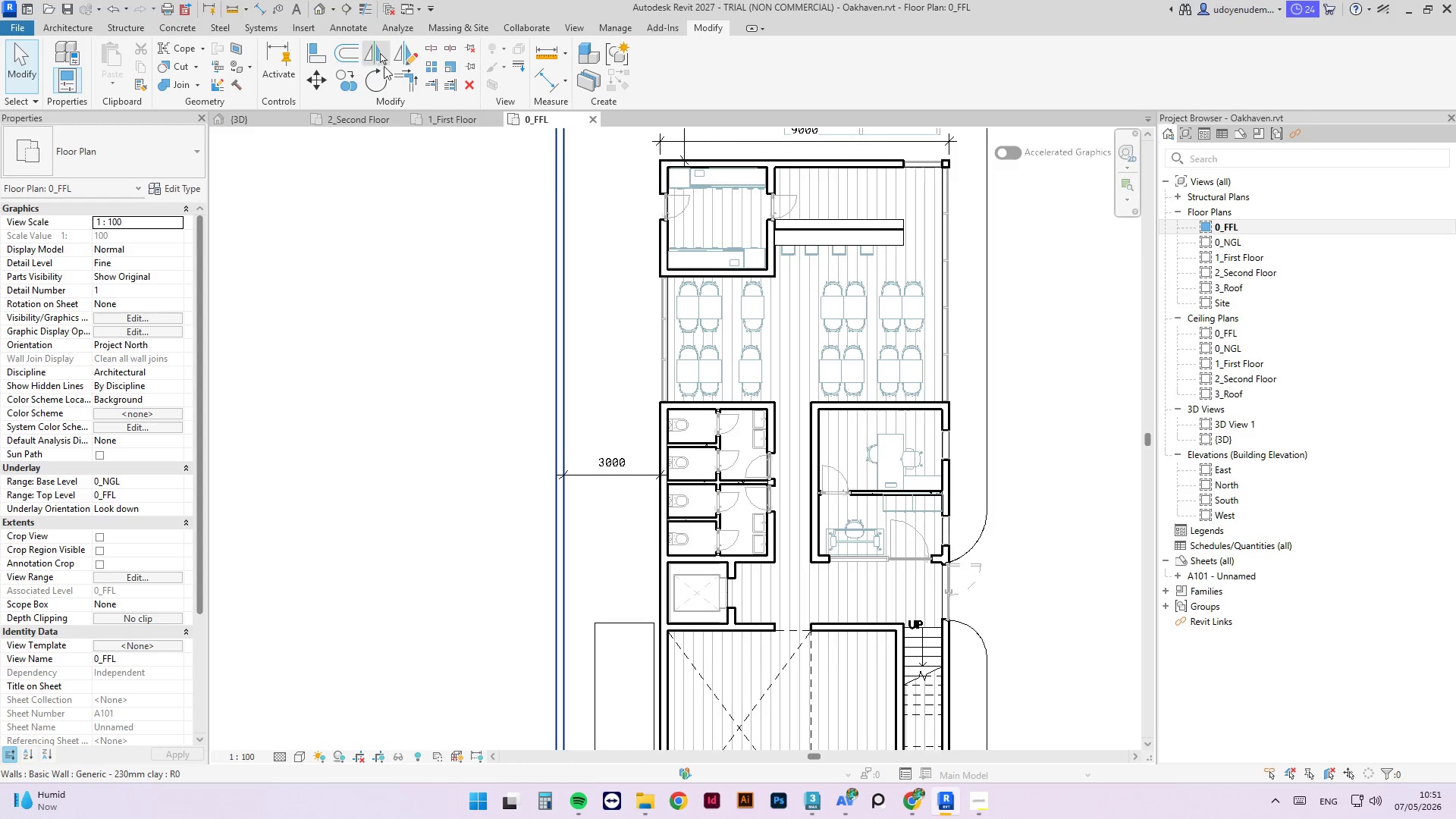 
left_click([450, 119])
 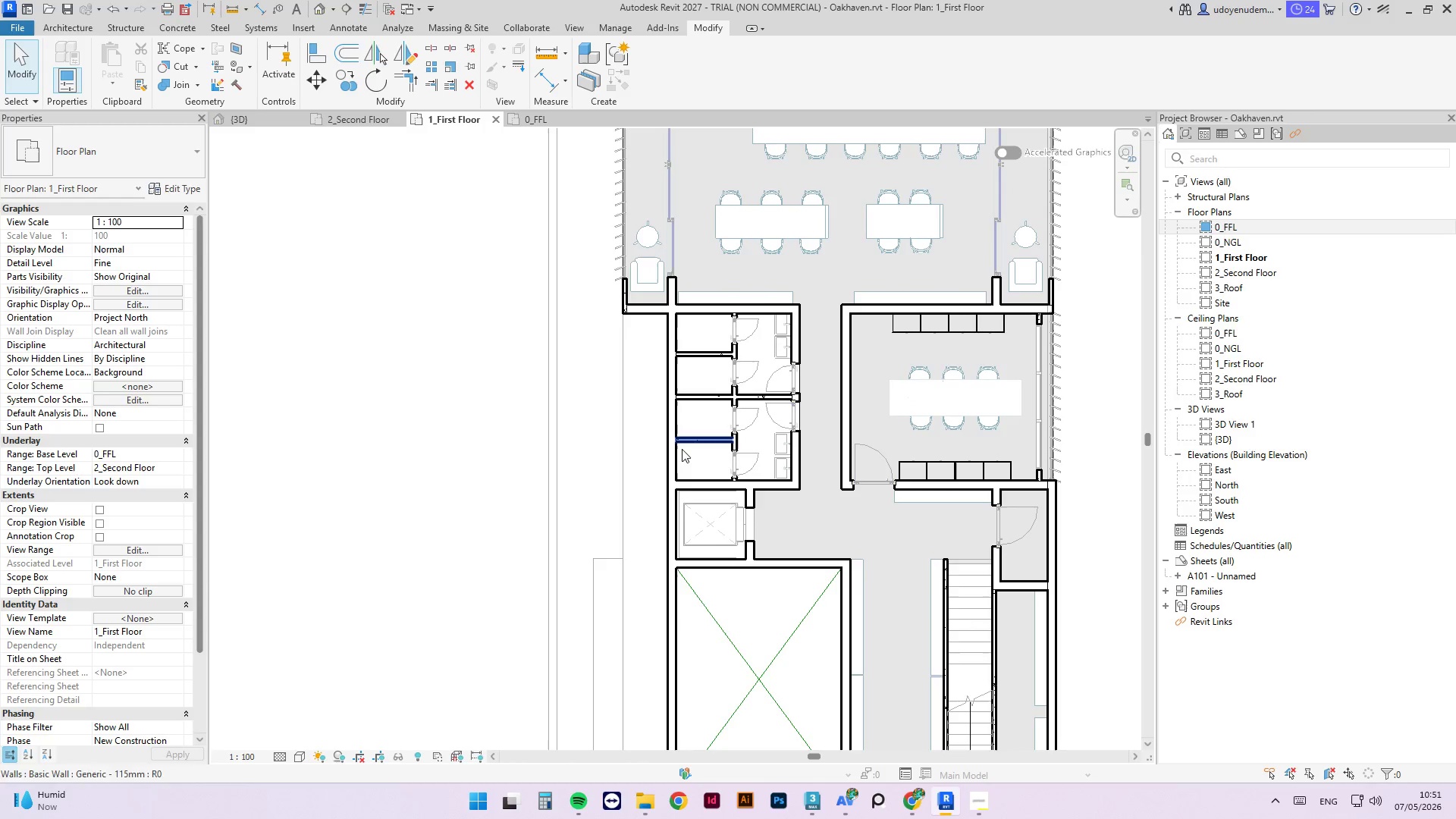 
scroll: coordinate [627, 438], scroll_direction: down, amount: 4.0
 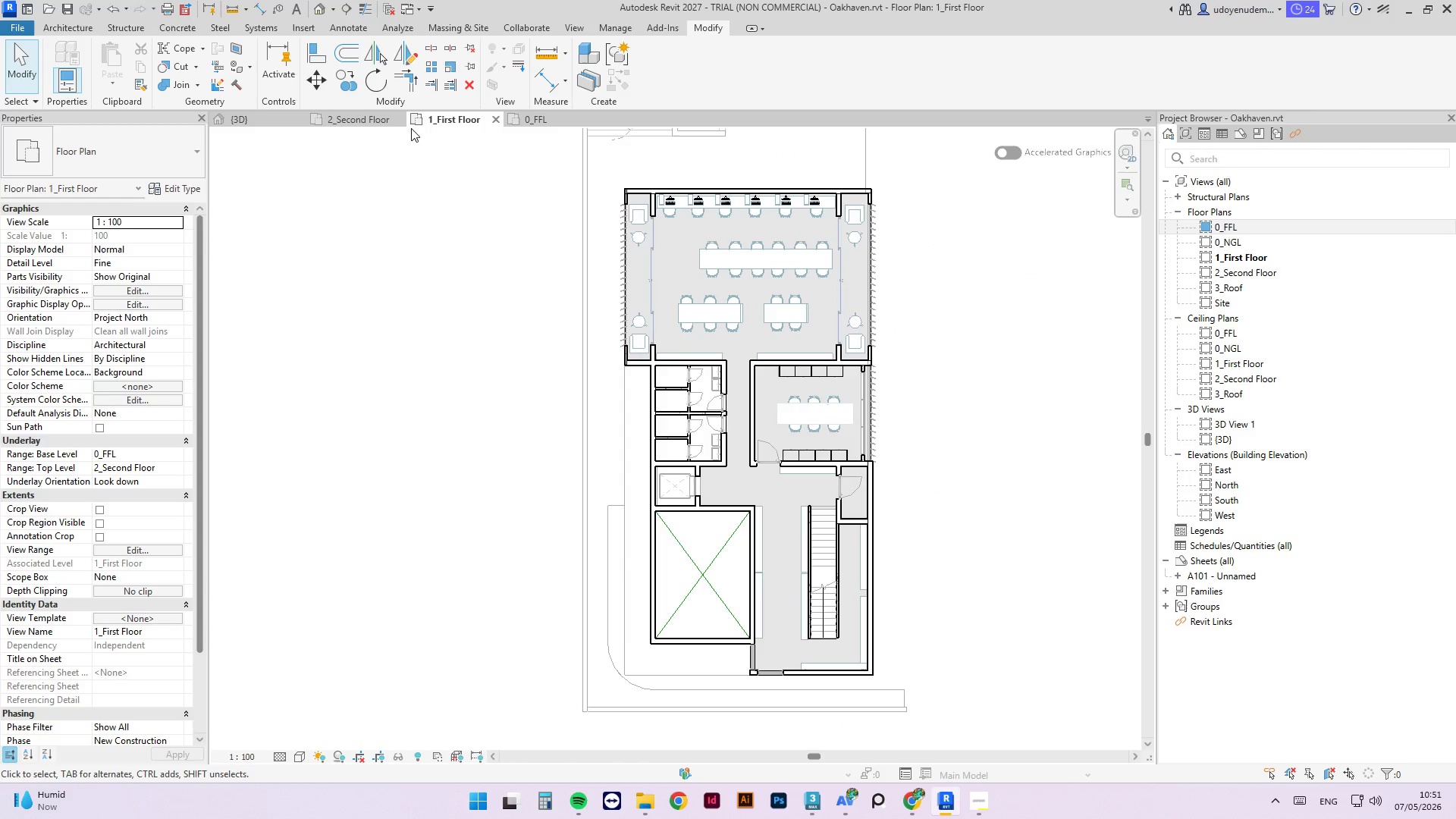 
left_click([366, 118])
 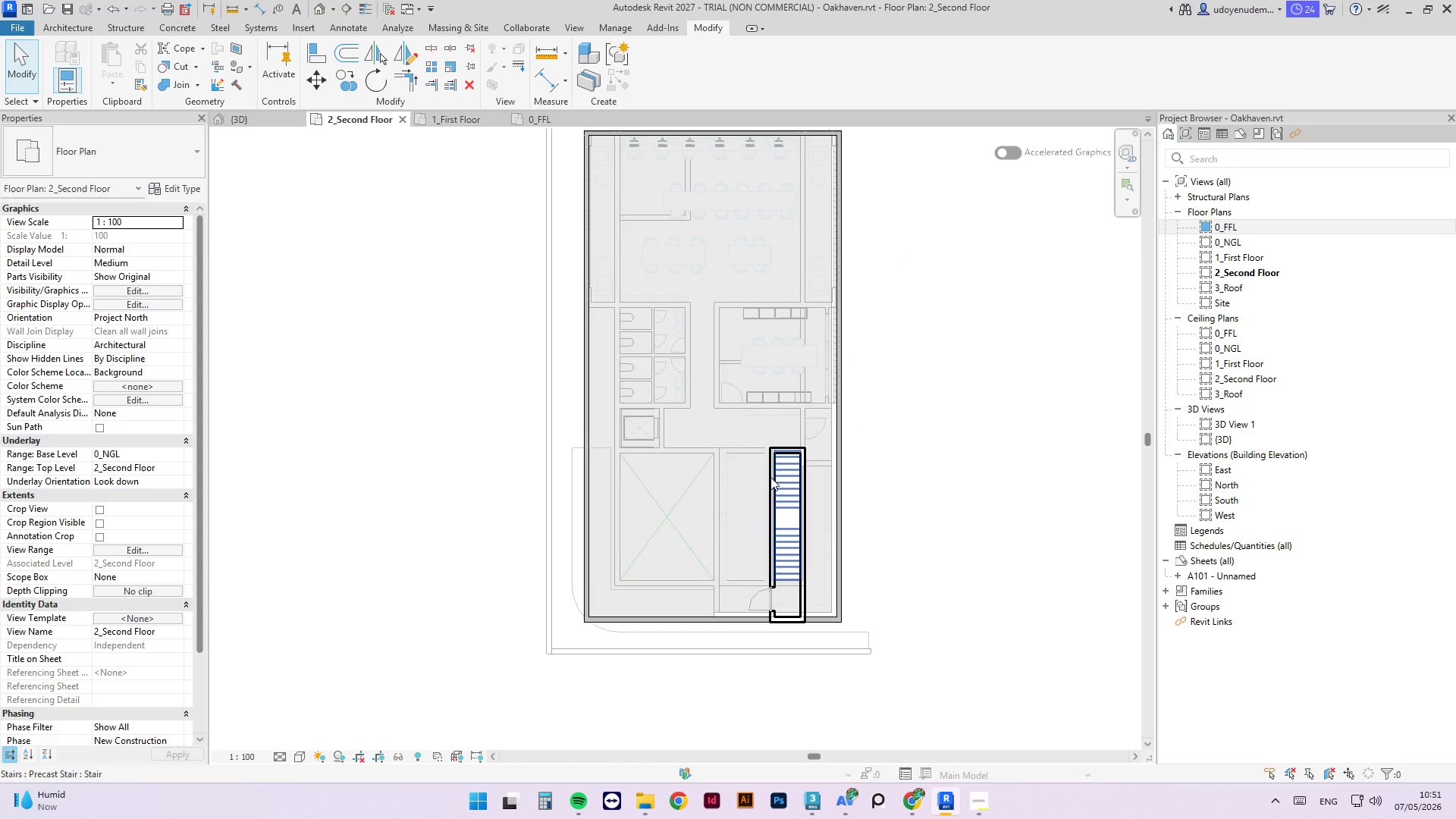 
scroll: coordinate [797, 361], scroll_direction: up, amount: 2.0
 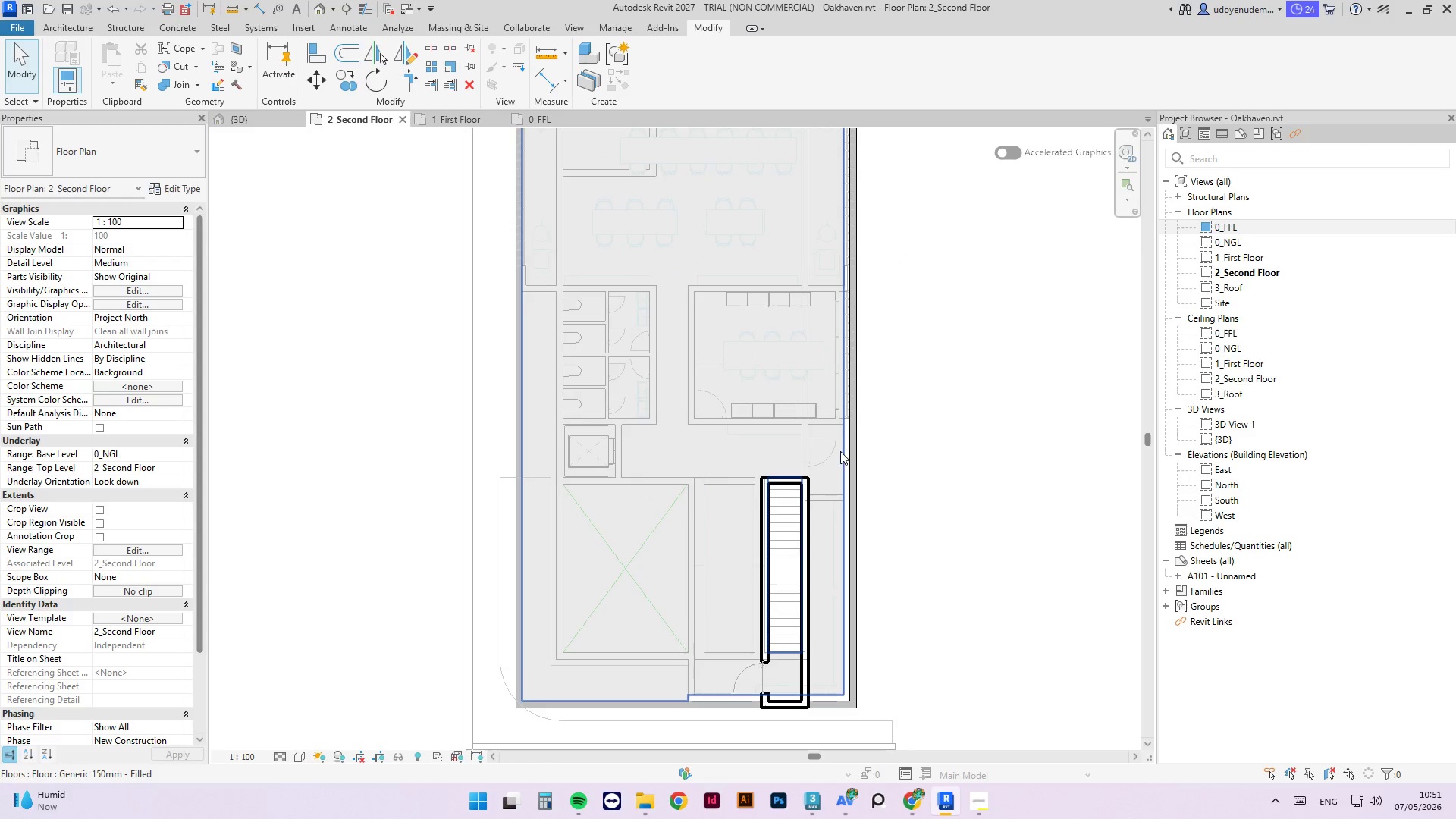 
left_click([840, 451])
 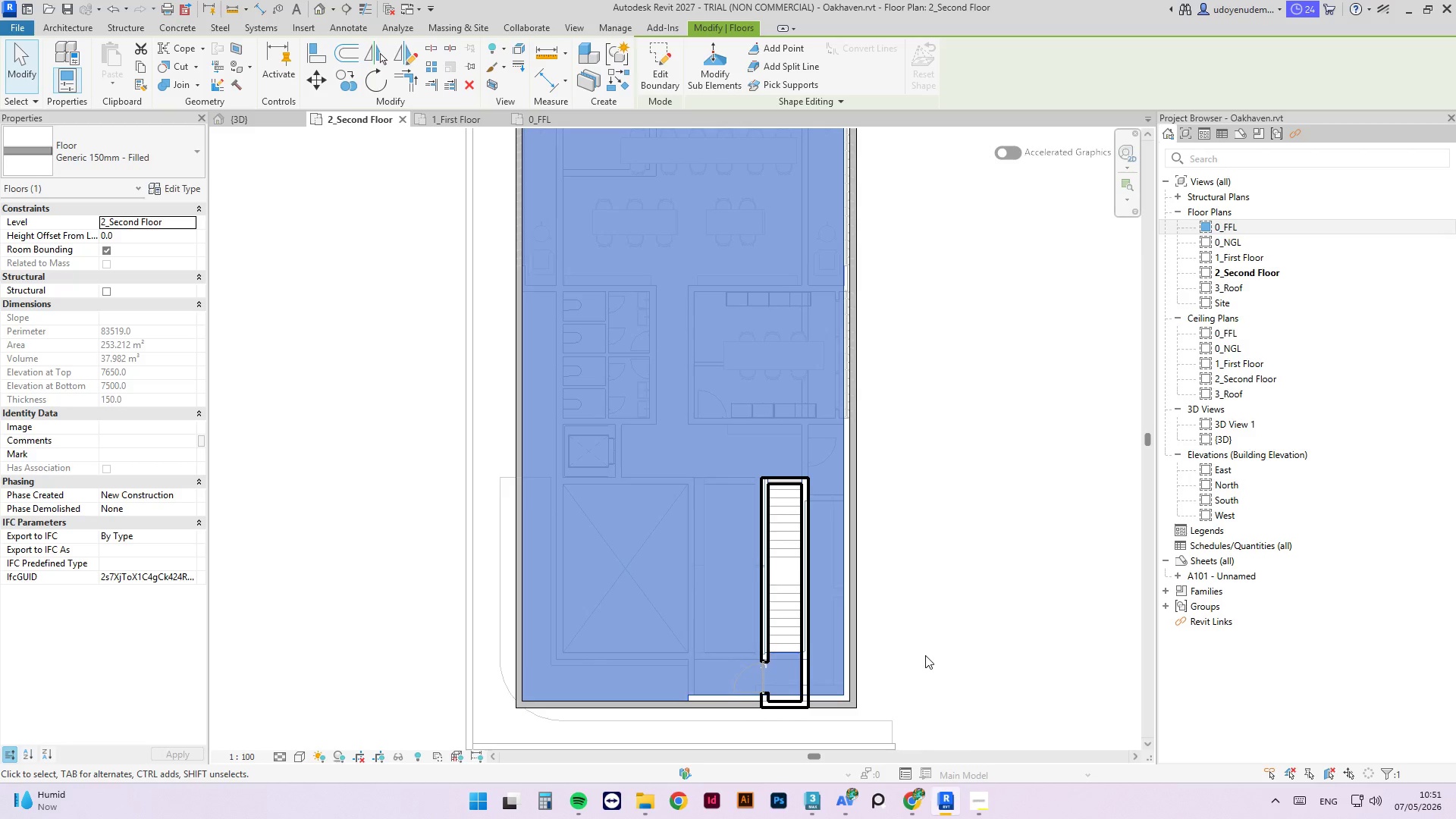 
scroll: coordinate [872, 676], scroll_direction: down, amount: 3.0
 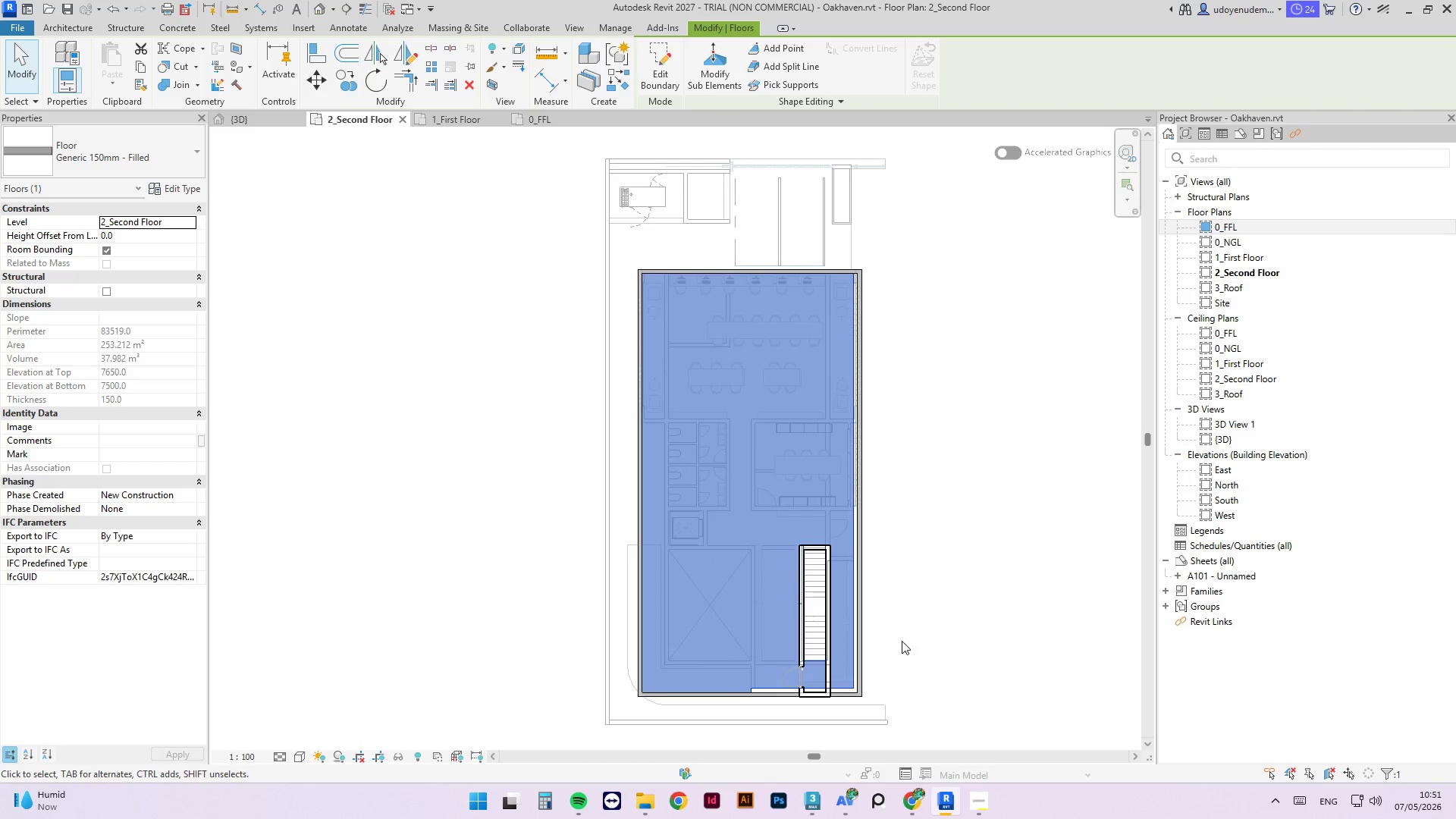 
left_click([912, 632])
 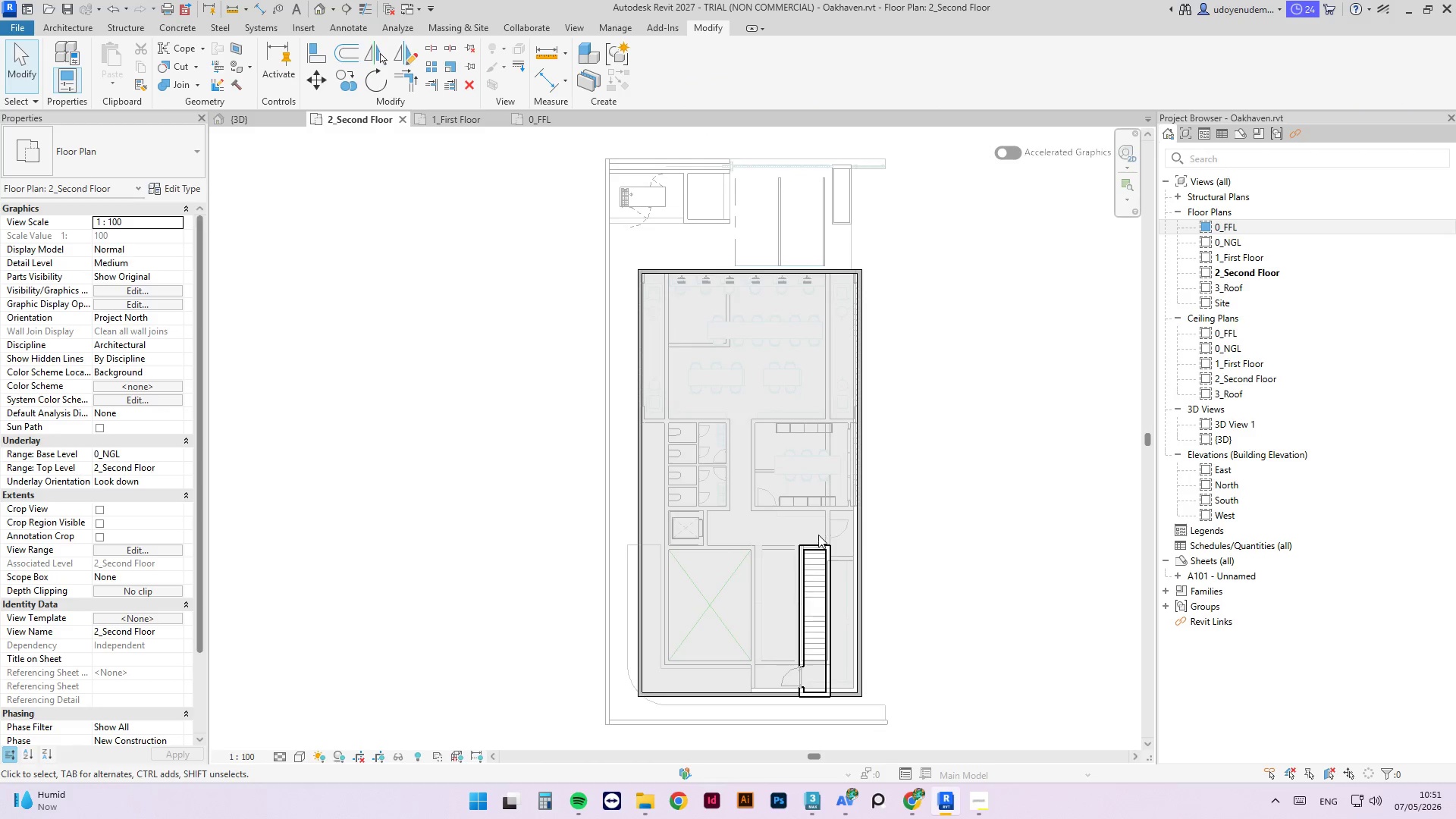 
scroll: coordinate [822, 562], scroll_direction: up, amount: 3.0
 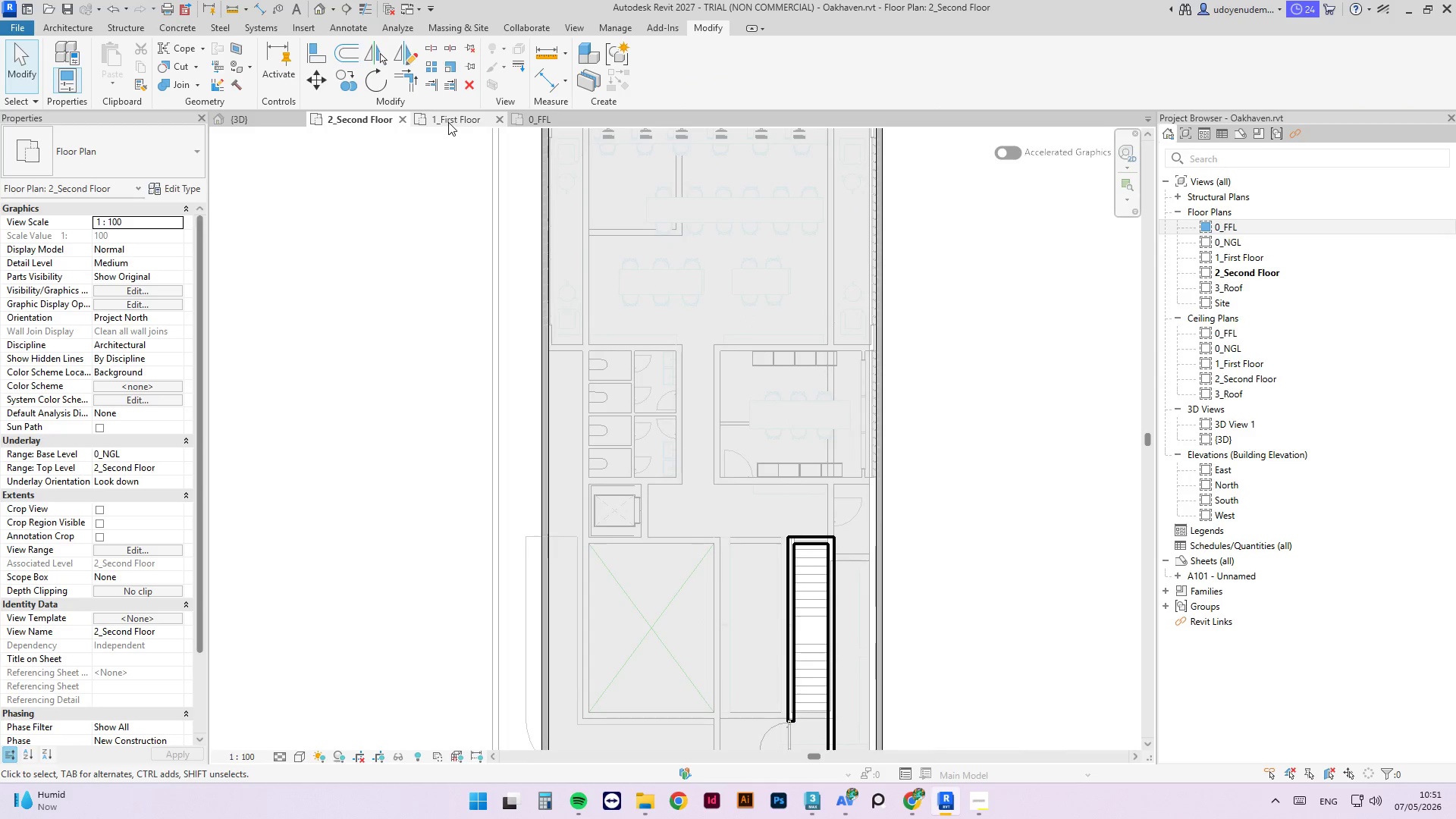 
left_click([448, 122])
 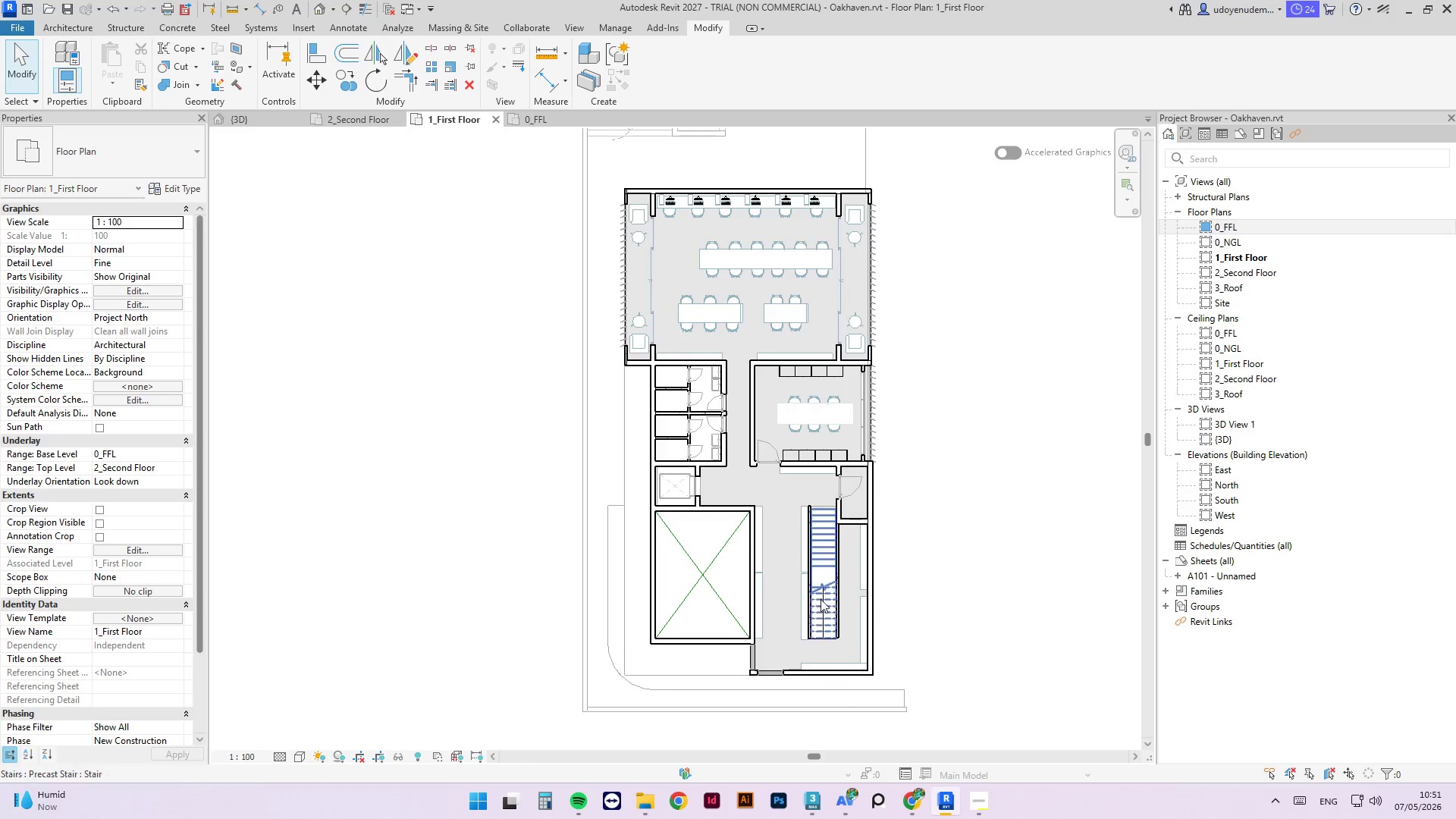 
scroll: coordinate [820, 516], scroll_direction: up, amount: 2.0
 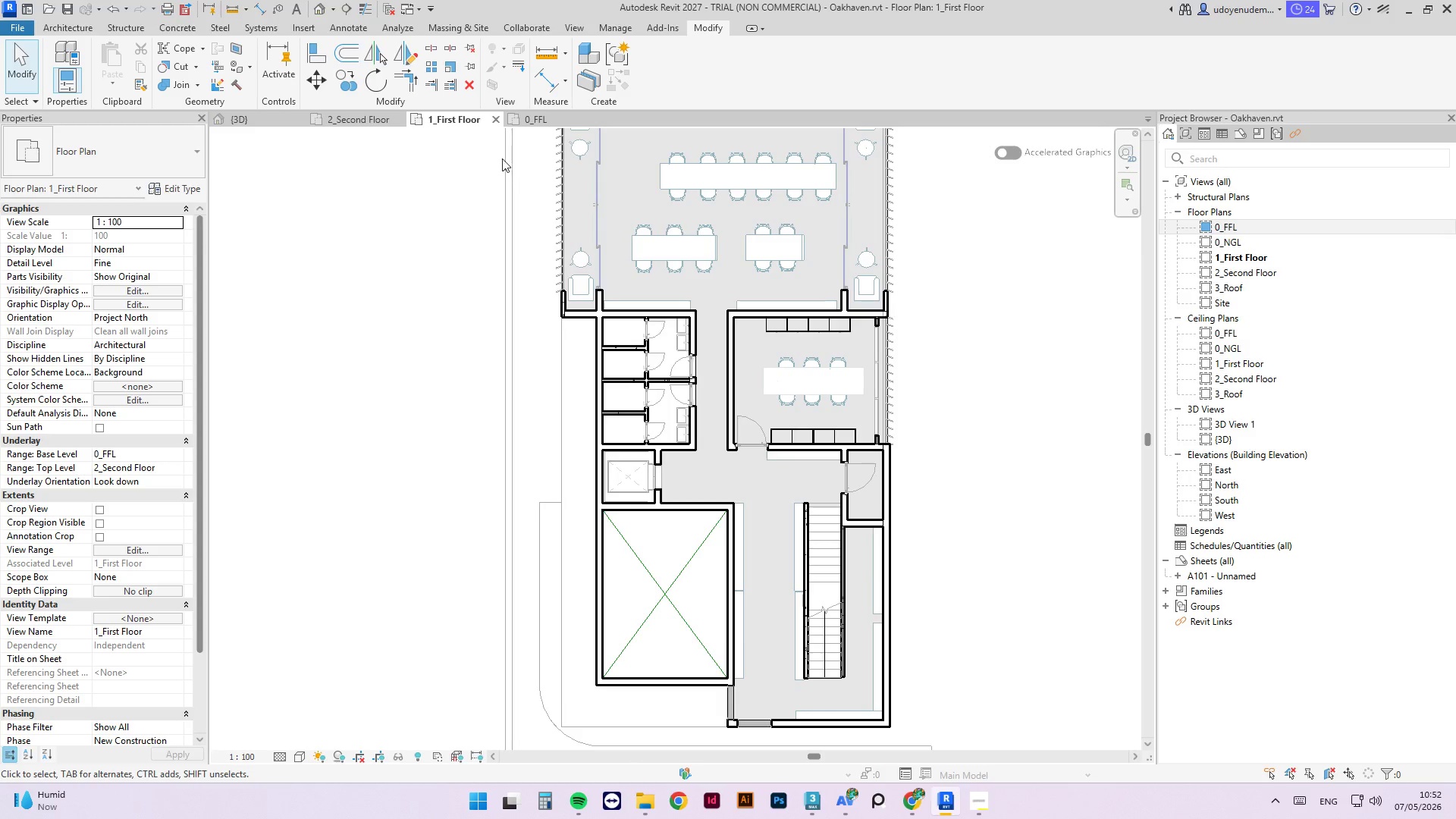 
left_click([524, 121])
 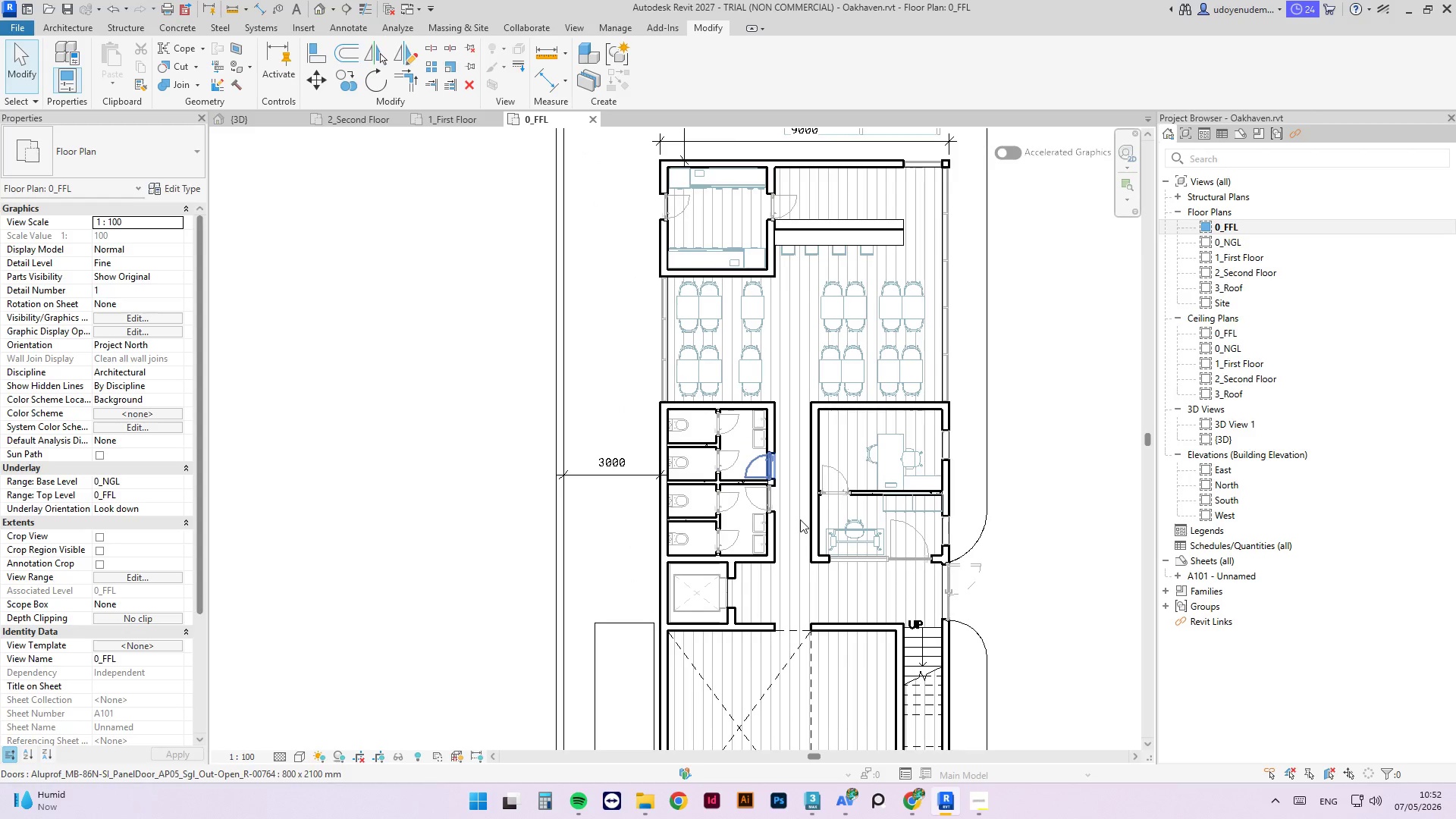 
scroll: coordinate [895, 480], scroll_direction: down, amount: 5.0
 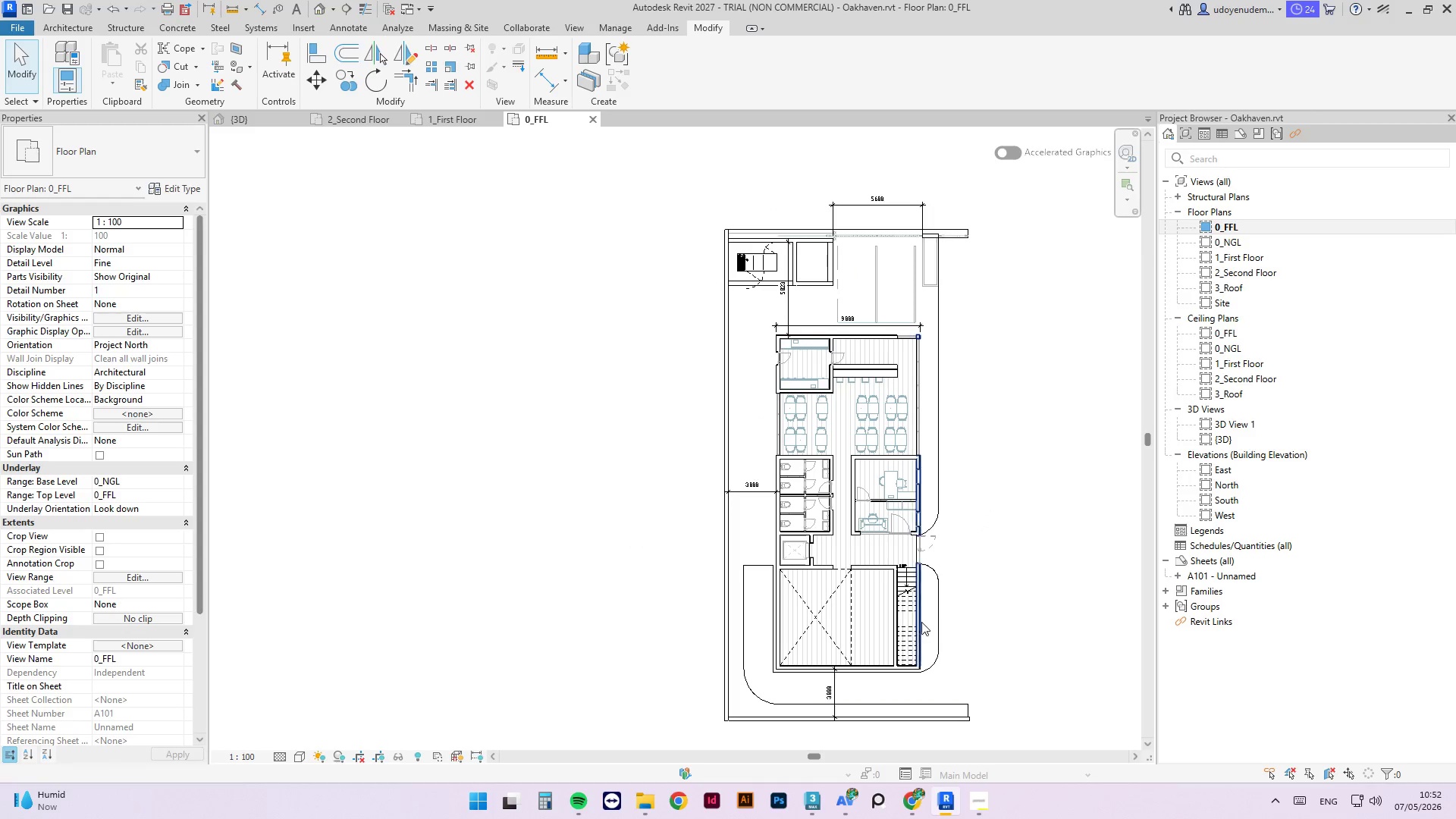 
scroll: coordinate [744, 235], scroll_direction: up, amount: 4.0
 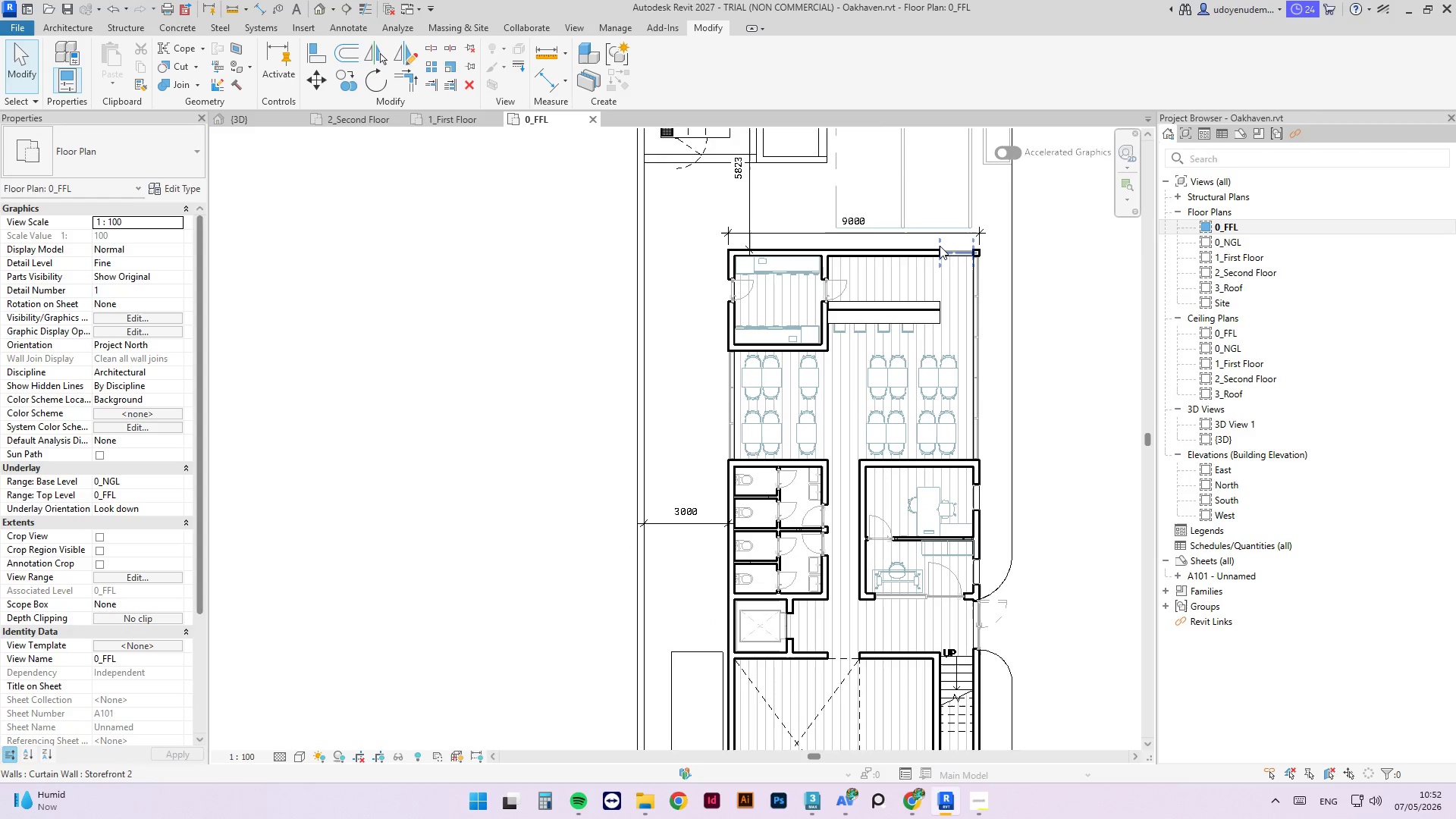 
scroll: coordinate [793, 480], scroll_direction: down, amount: 3.0
 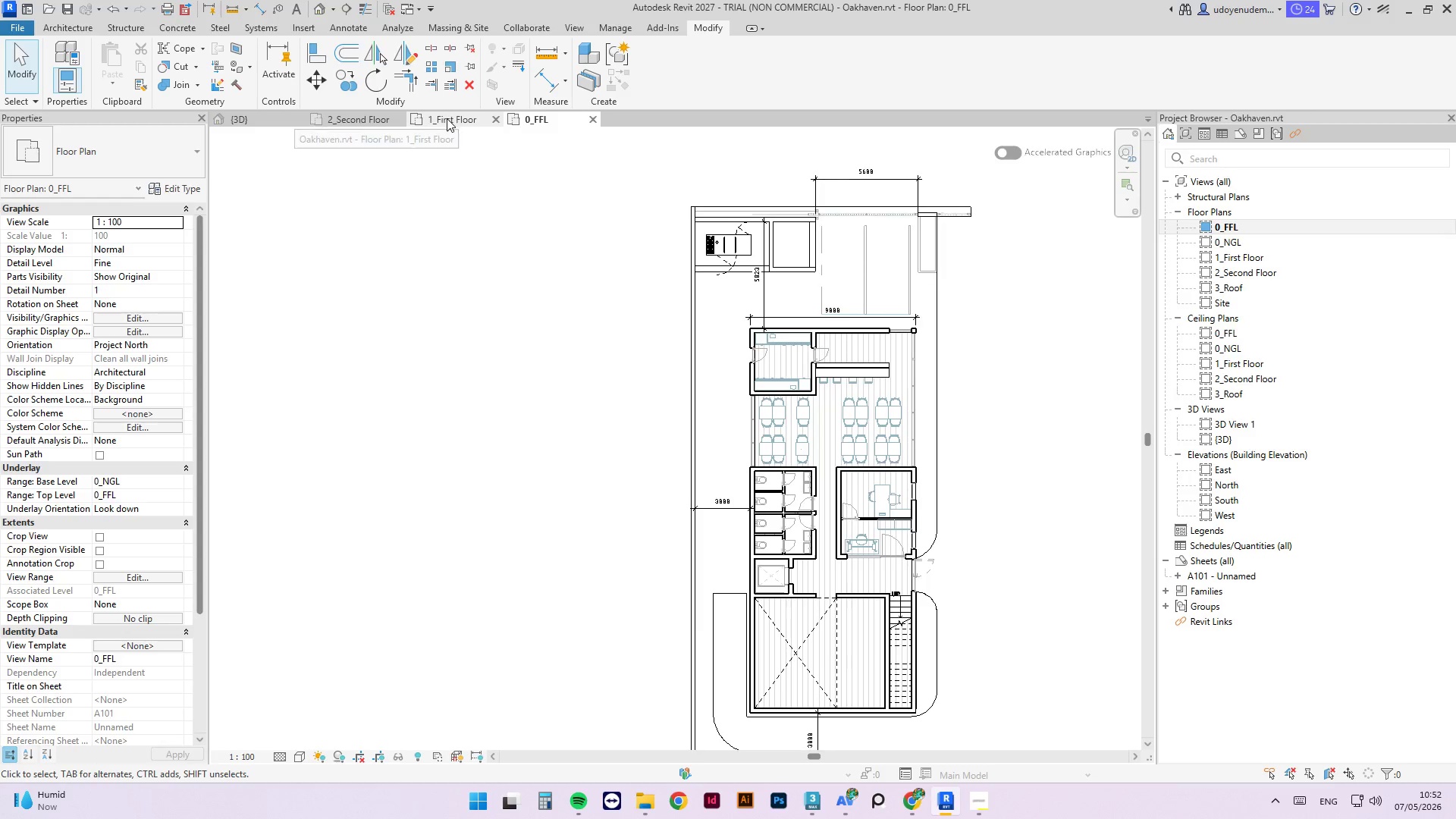 
scroll: coordinate [841, 303], scroll_direction: none, amount: 0.0
 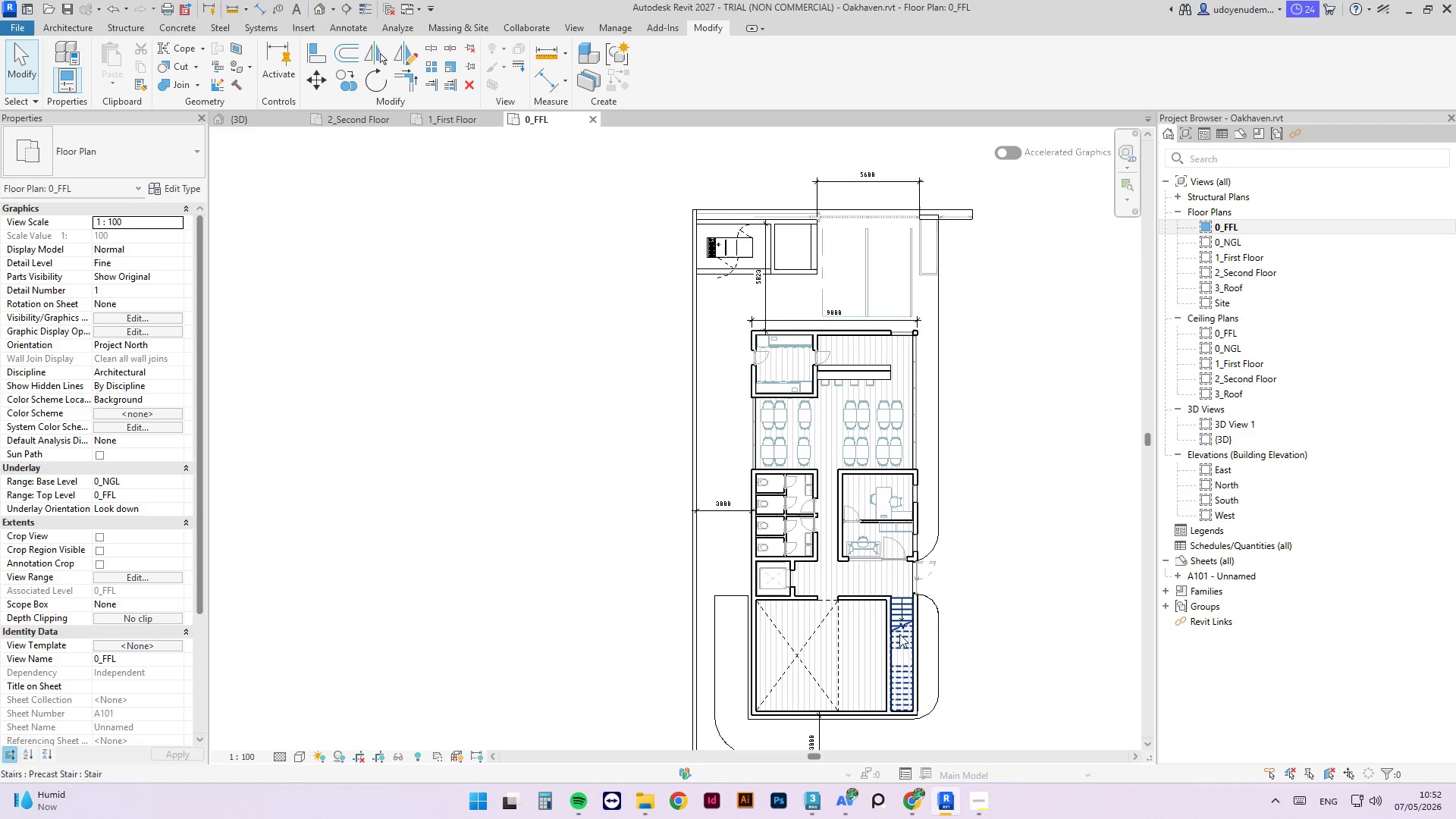 
left_click([898, 632])
 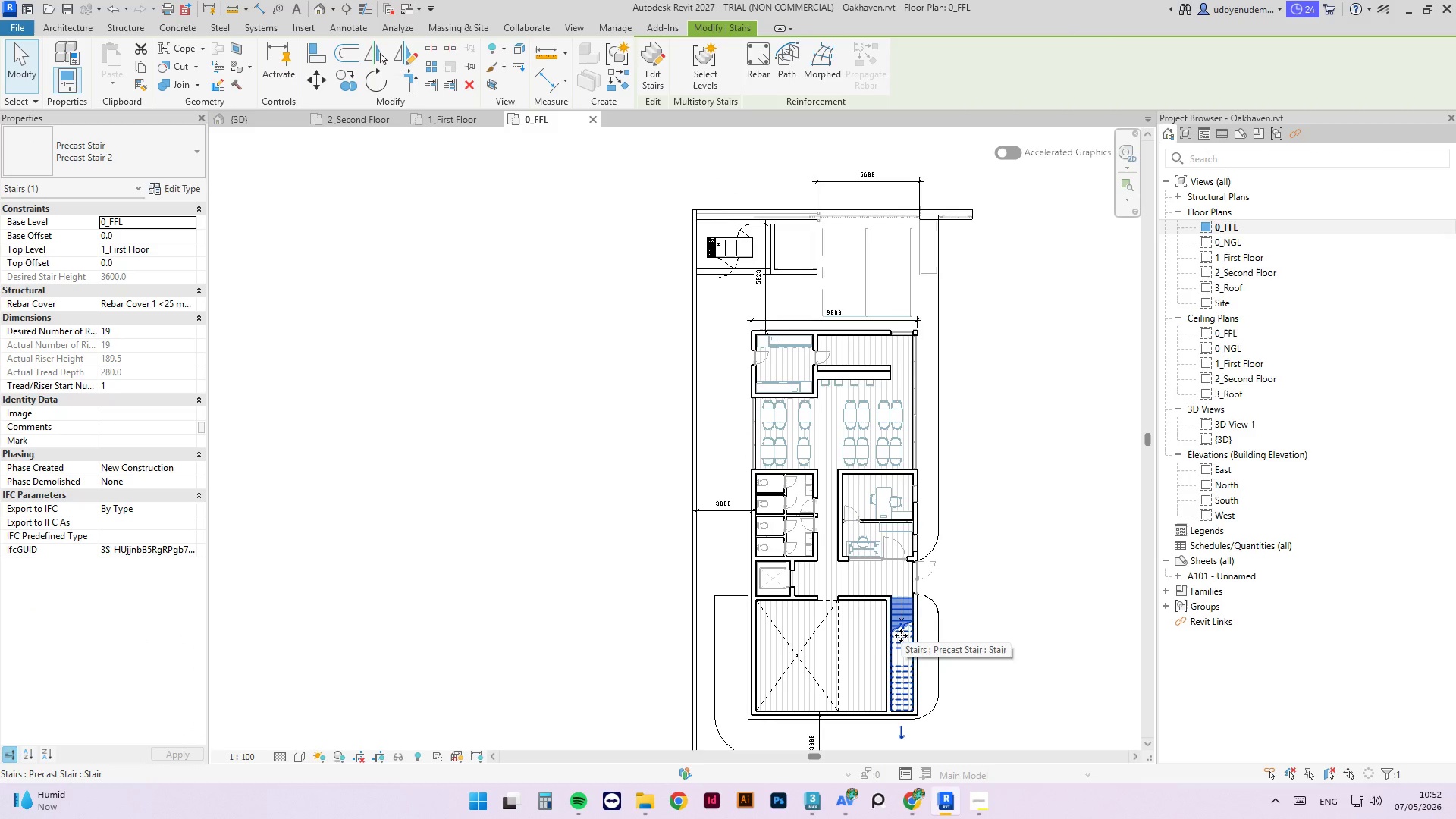 
hold_key(key=ControlLeft, duration=2.16)
left_click_drag(start_coordinate=[901, 635], to_coordinate=[836, 306])
 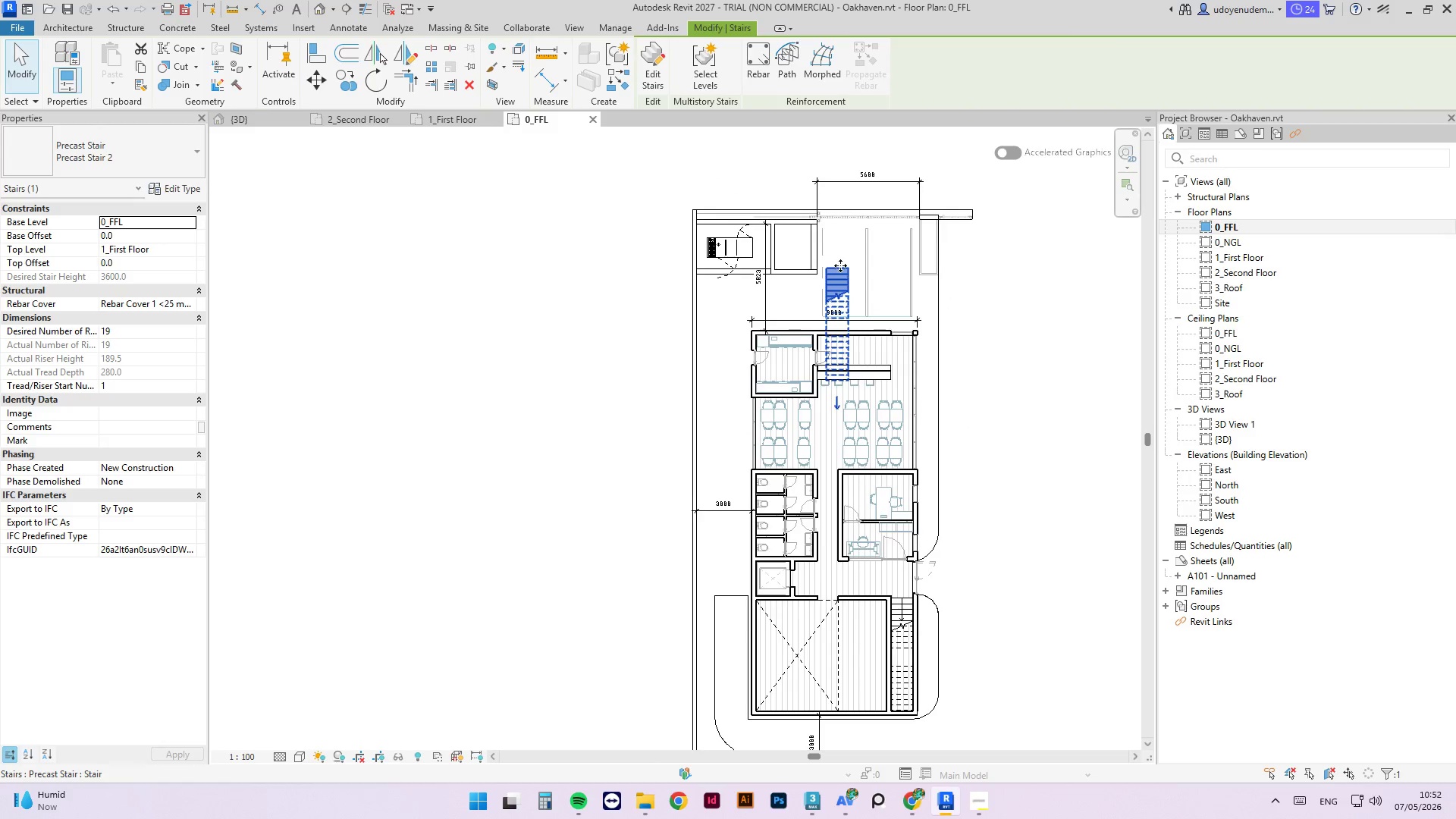 
scroll: coordinate [839, 268], scroll_direction: up, amount: 2.0
 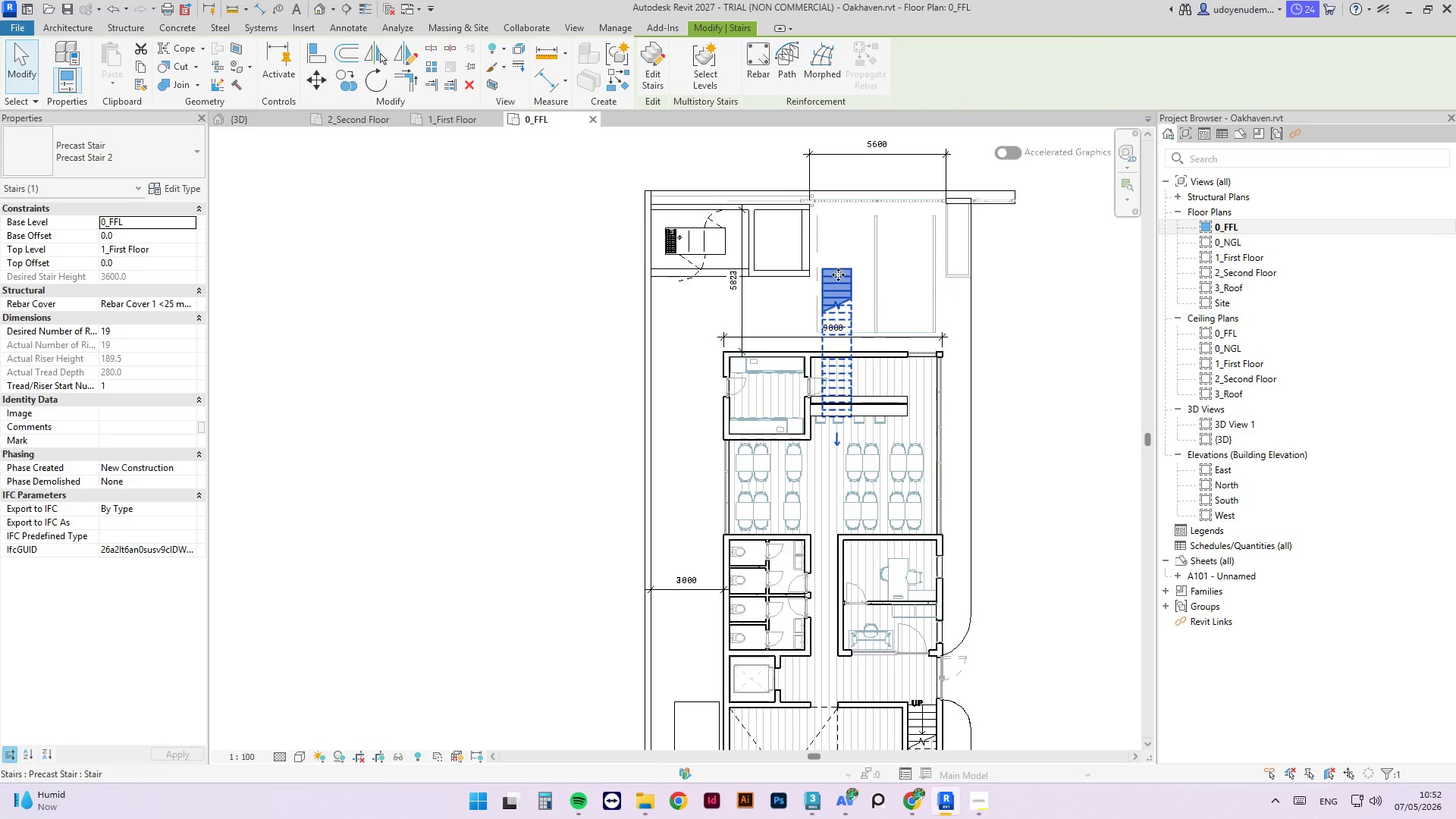 
type(ro)
 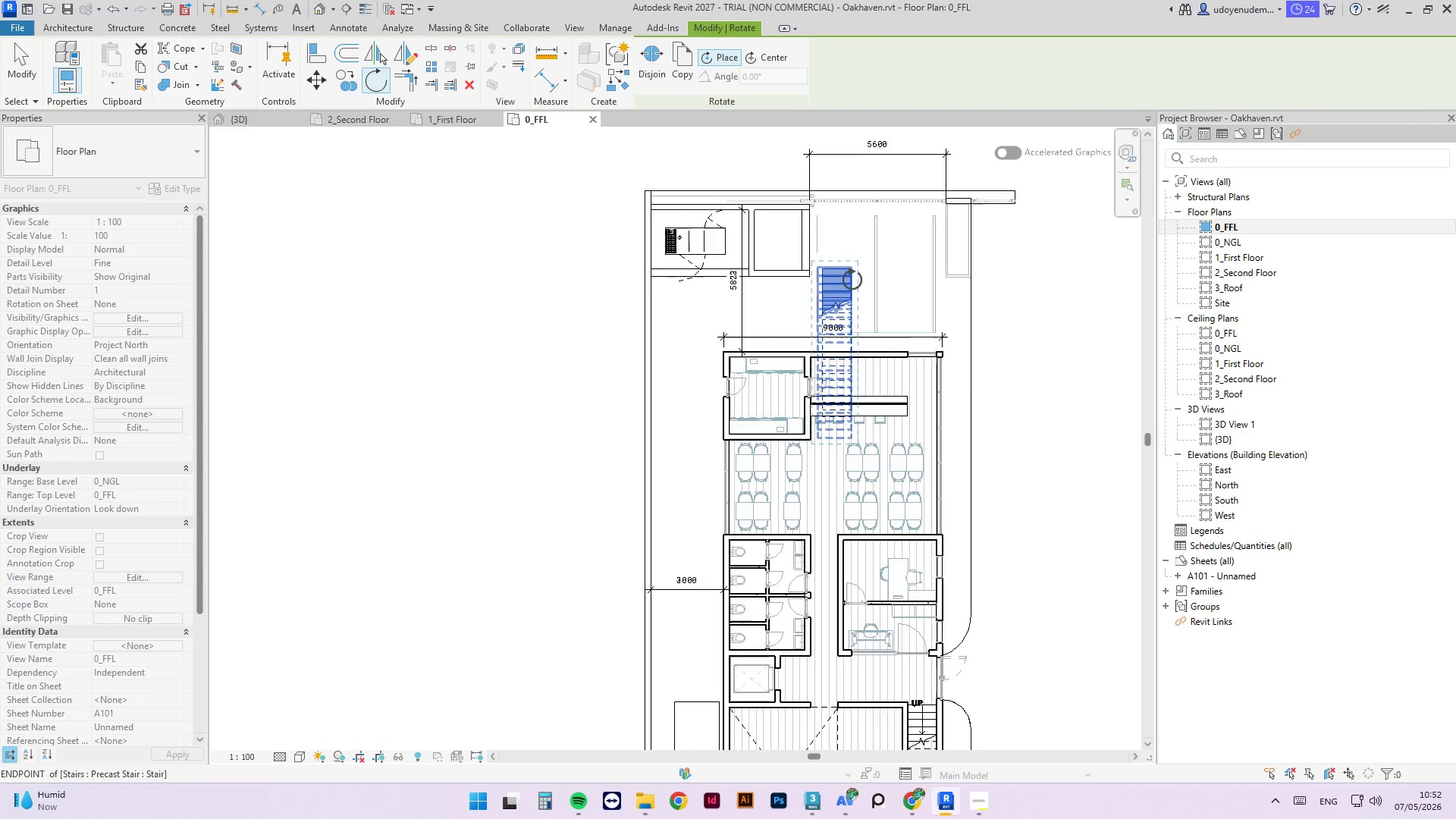 
scroll: coordinate [852, 286], scroll_direction: up, amount: 6.0
 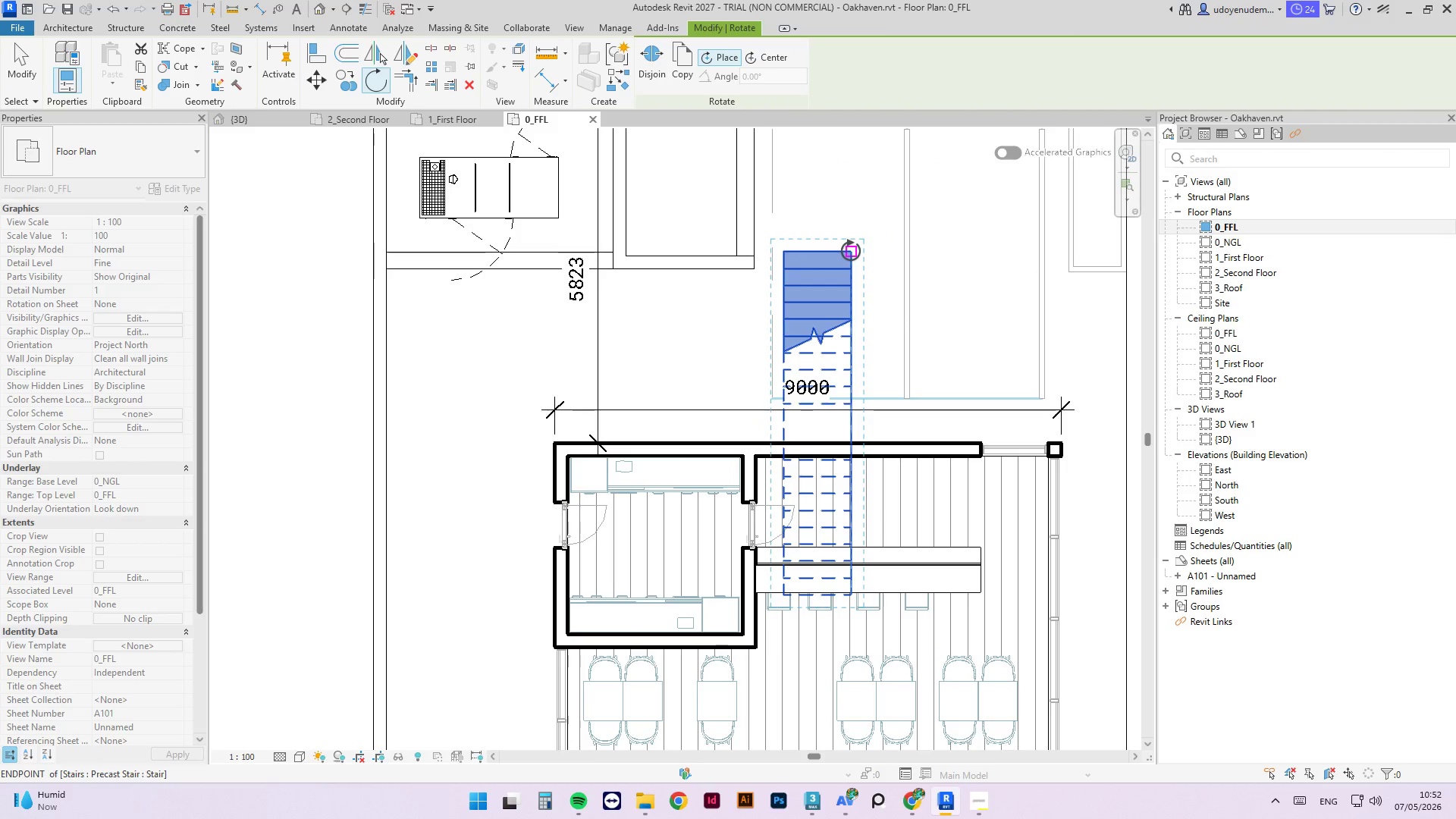 
left_click([851, 250])
 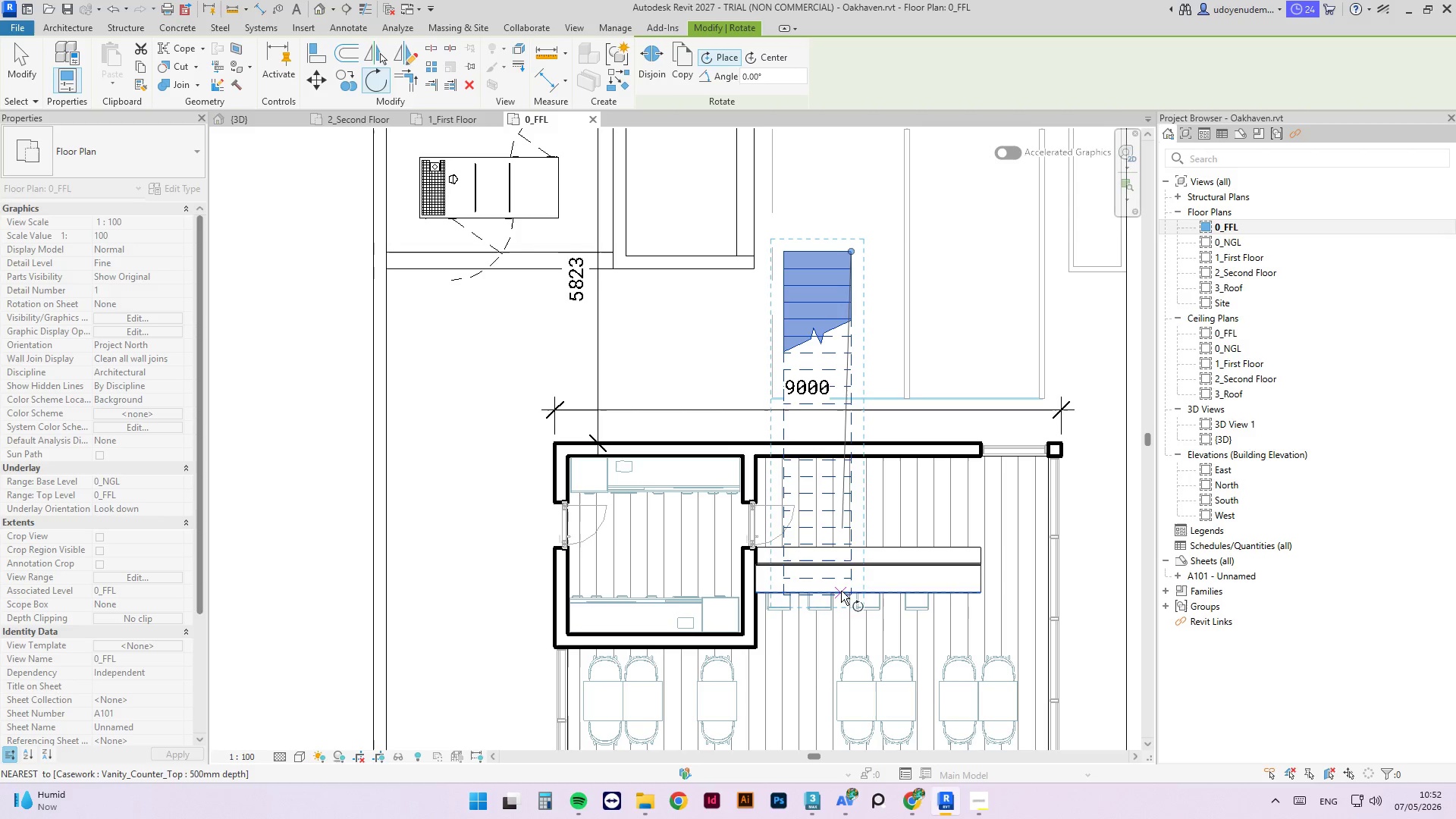 
scroll: coordinate [844, 600], scroll_direction: up, amount: 3.0
 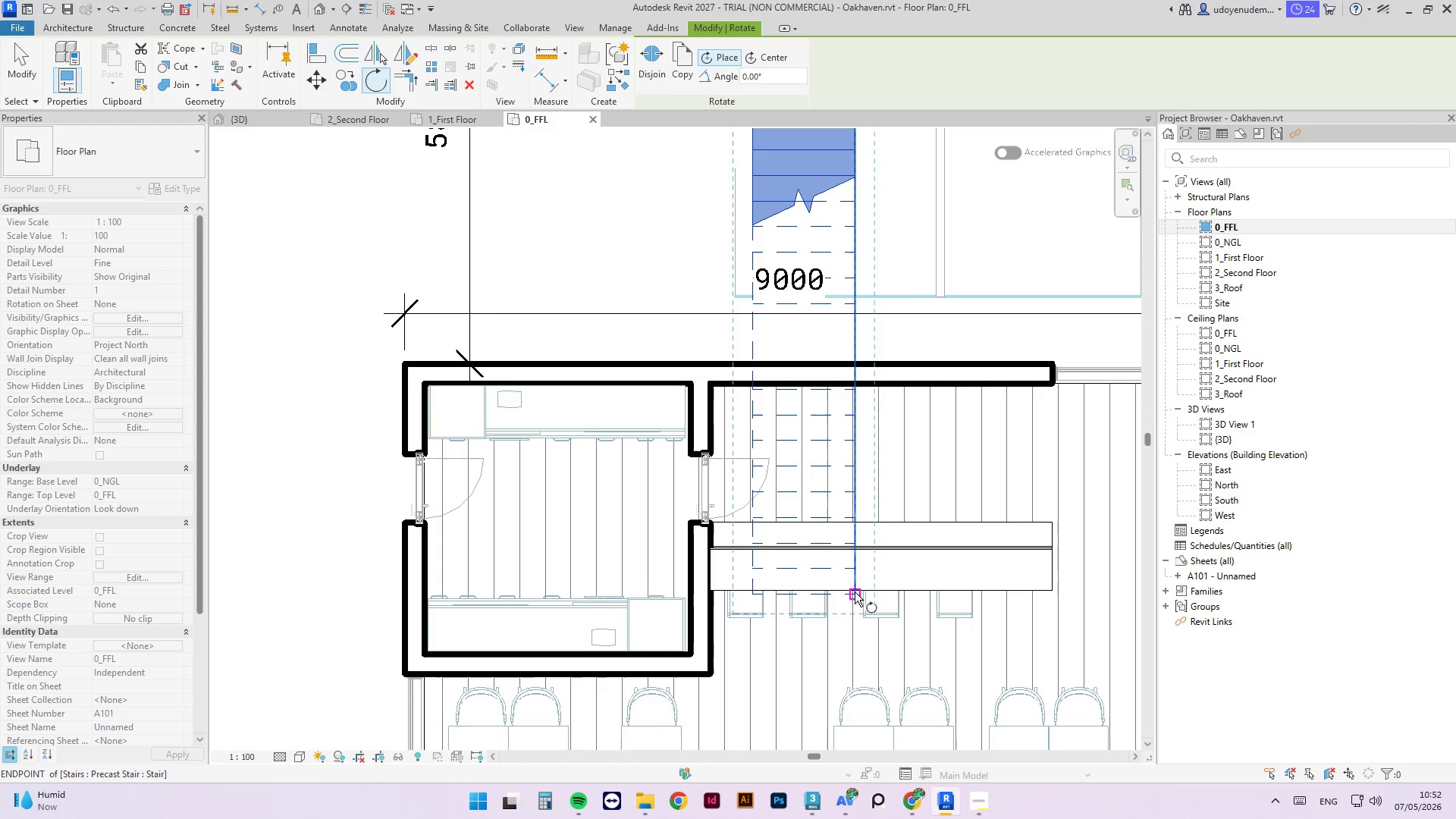 
left_click([855, 592])
 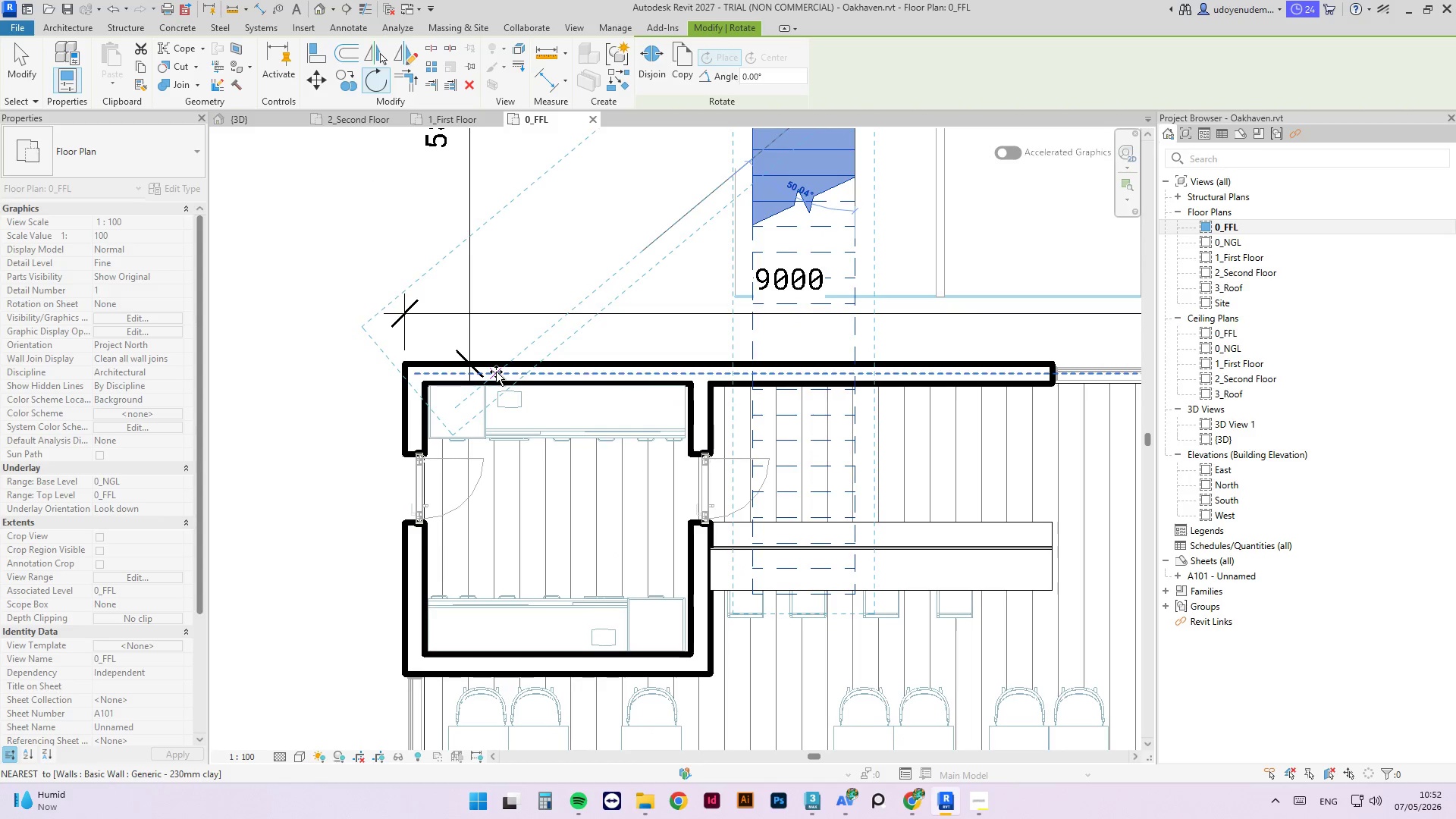 
scroll: coordinate [489, 363], scroll_direction: down, amount: 4.0
 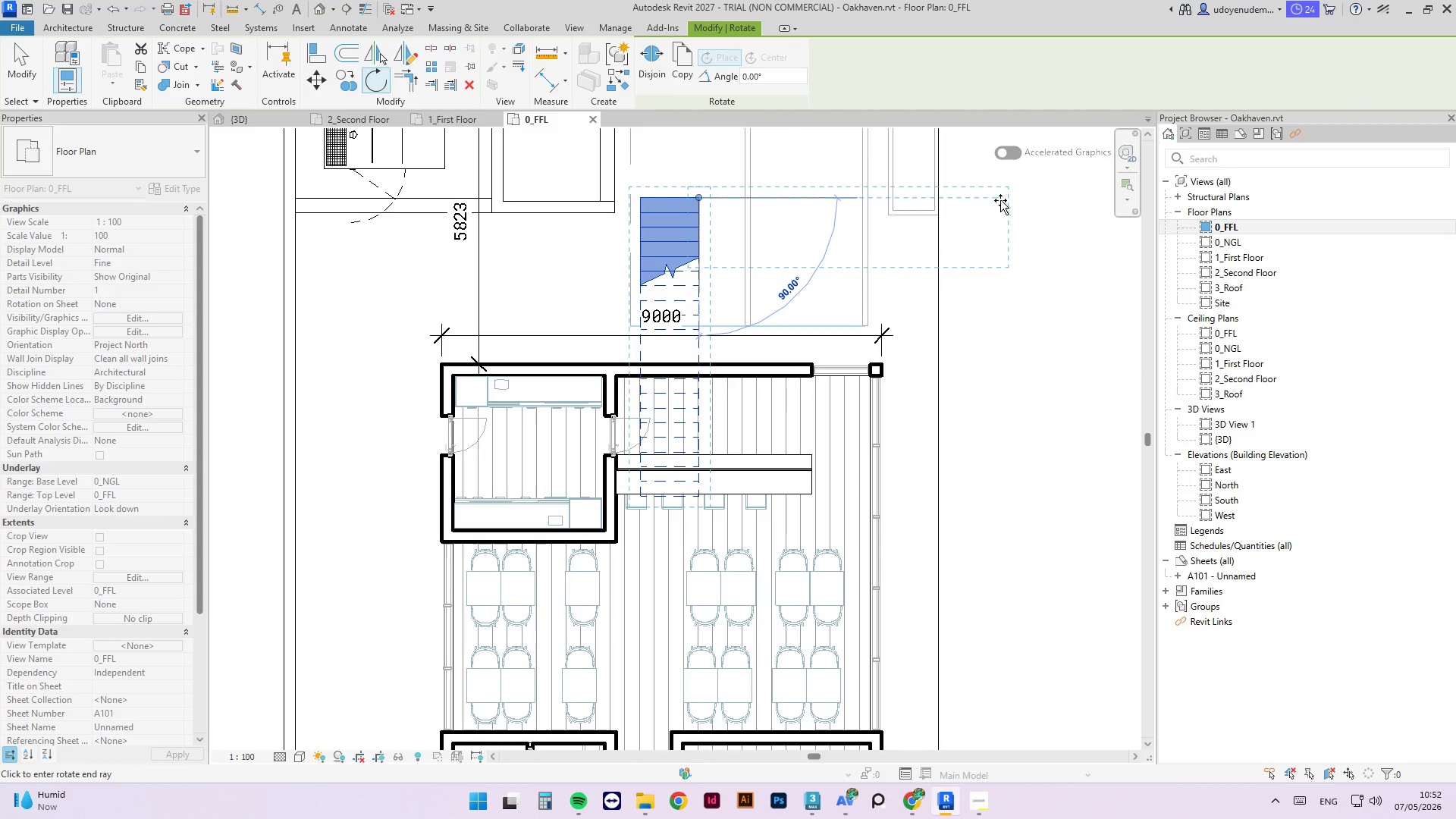 
left_click([1007, 200])
 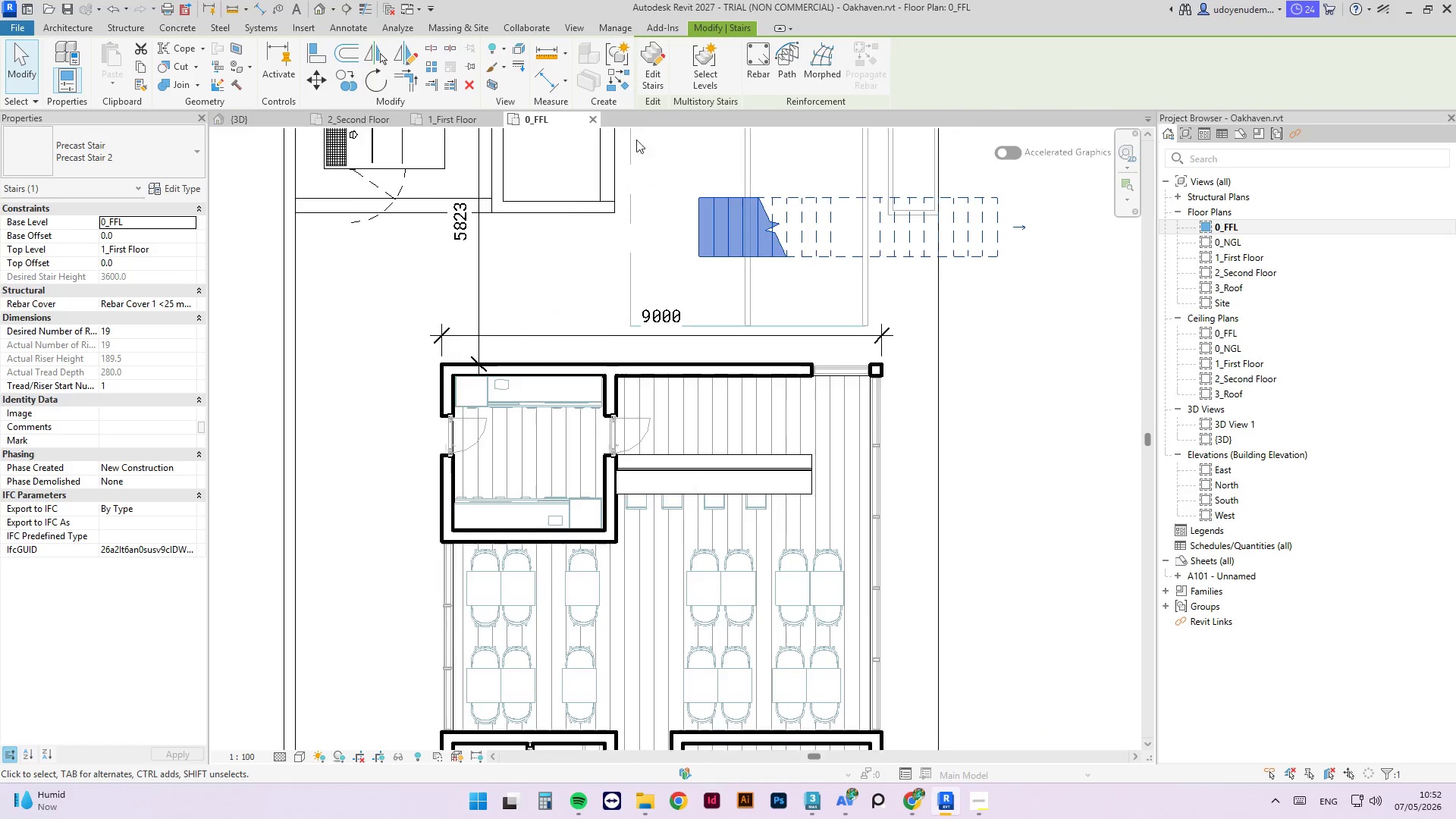 
scroll: coordinate [695, 174], scroll_direction: up, amount: 3.0
 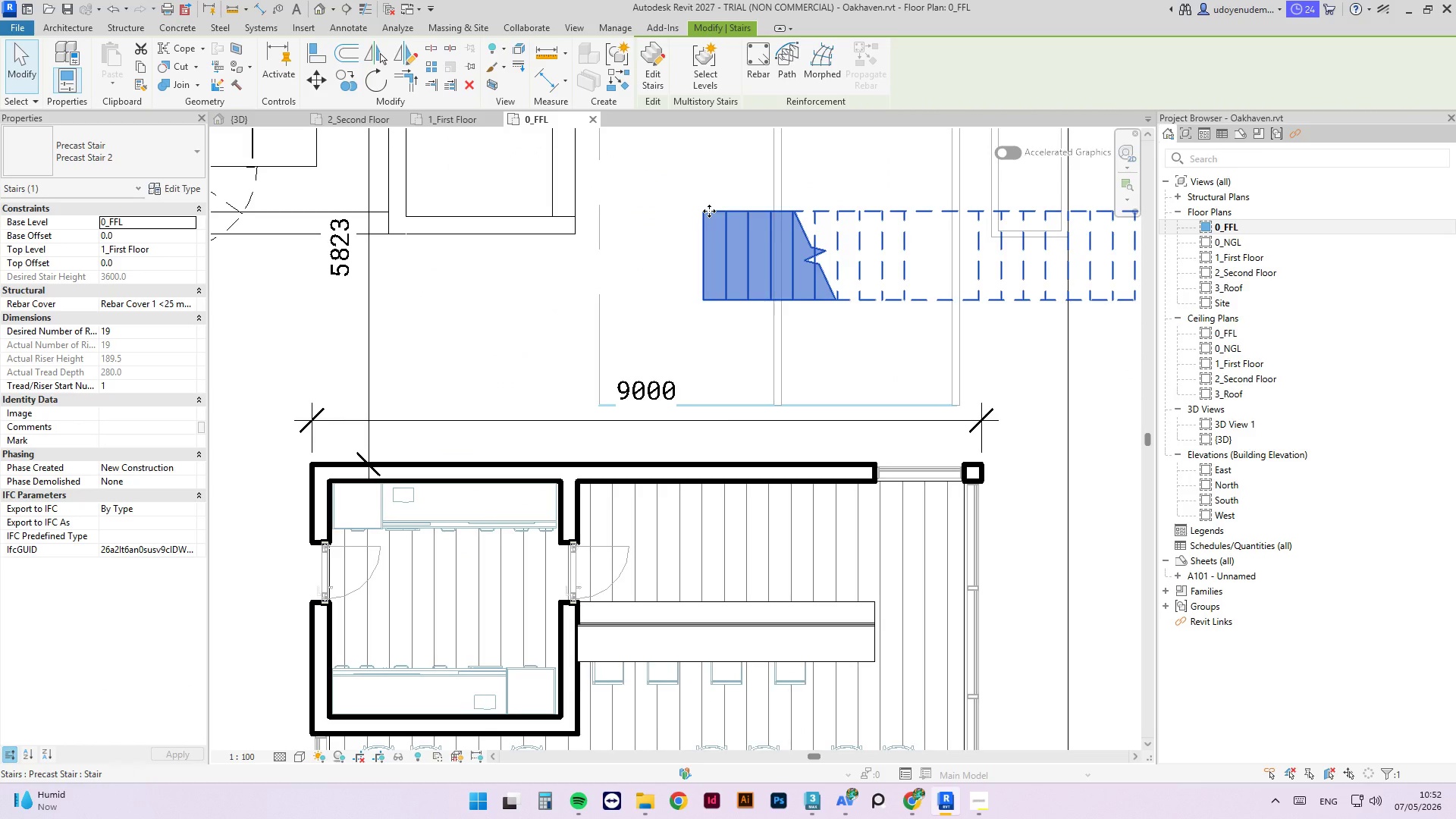 
left_click_drag(start_coordinate=[709, 211], to_coordinate=[318, 370])
 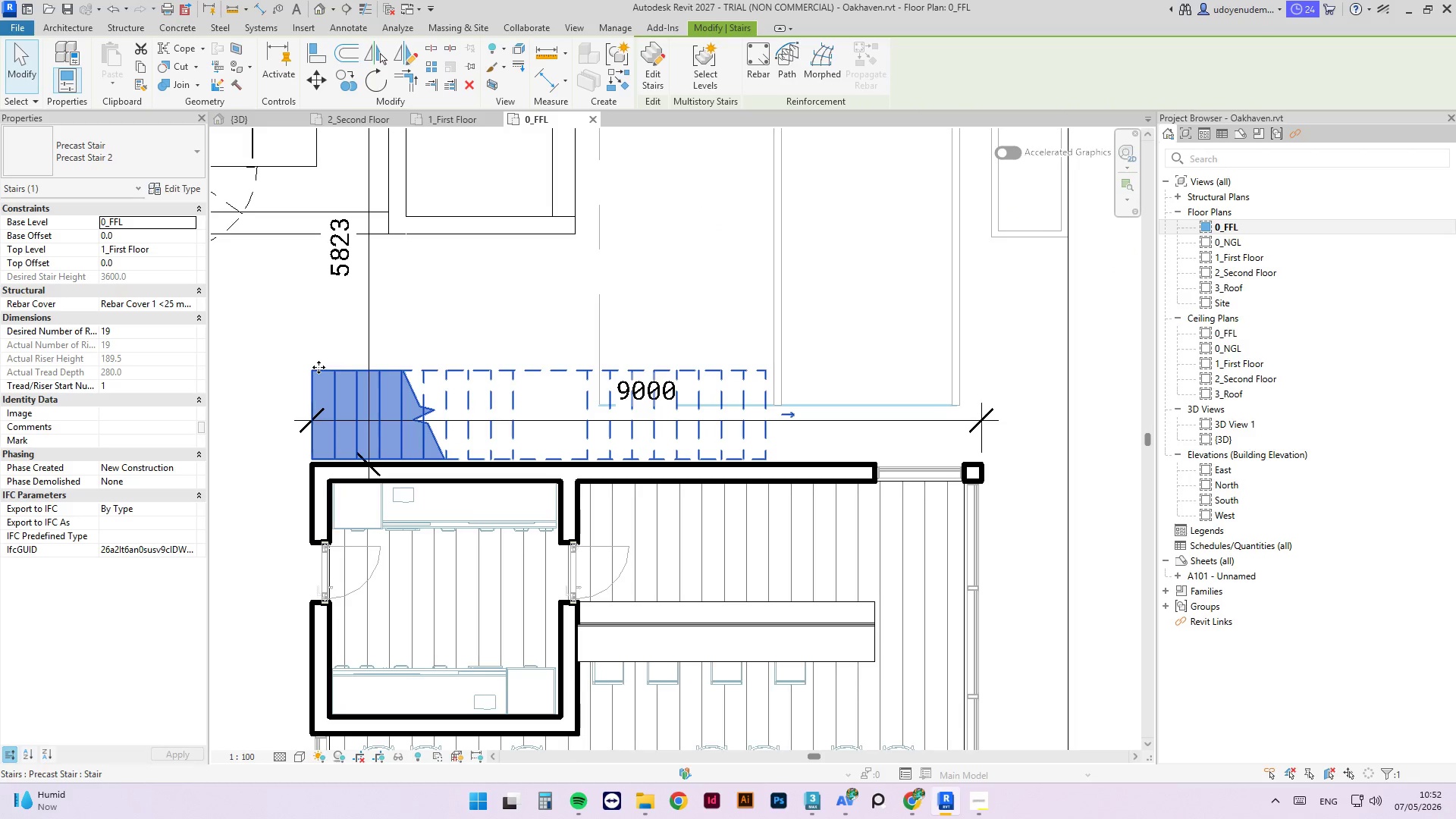 
type(ro)
 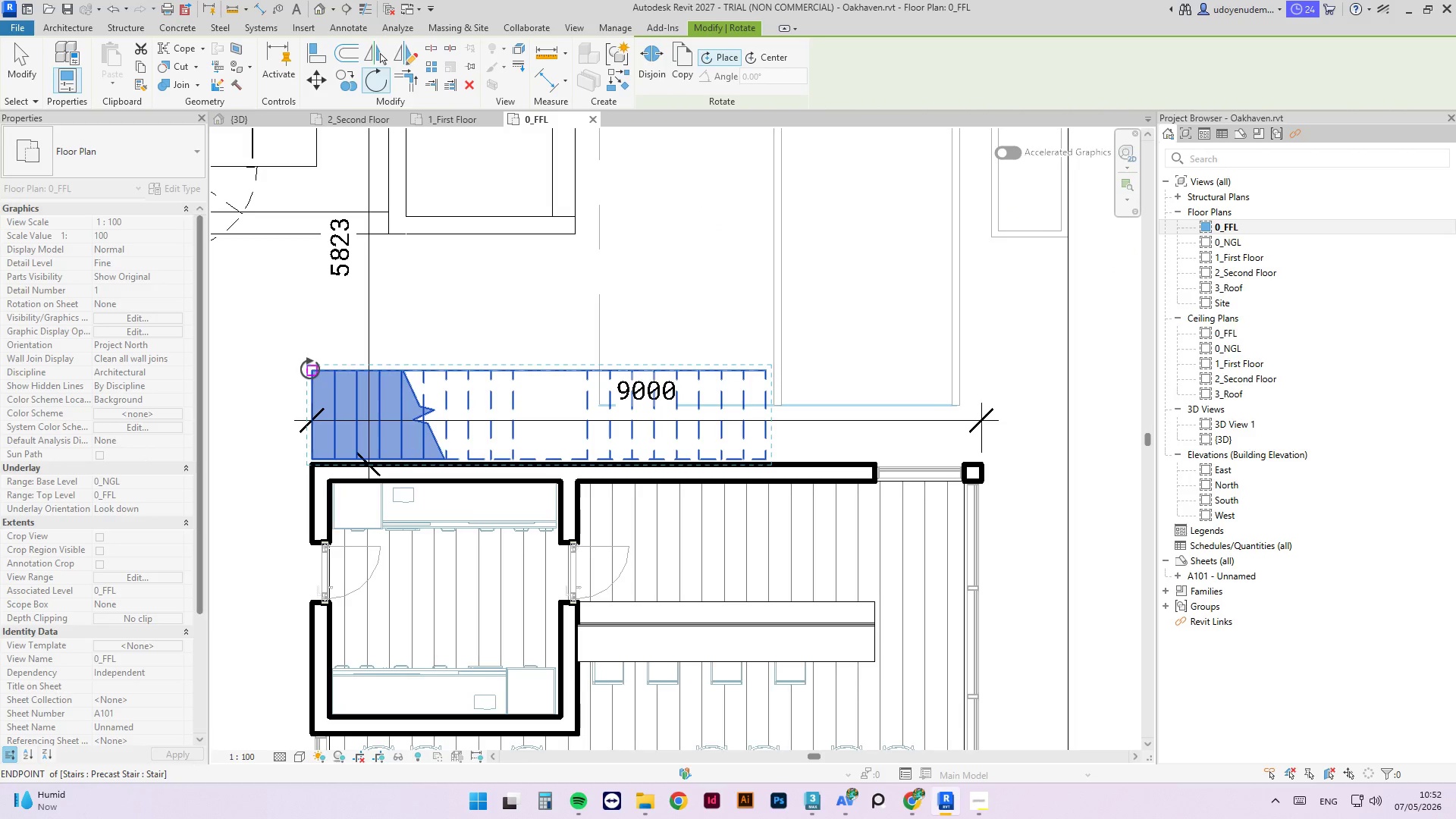 
left_click([310, 369])
 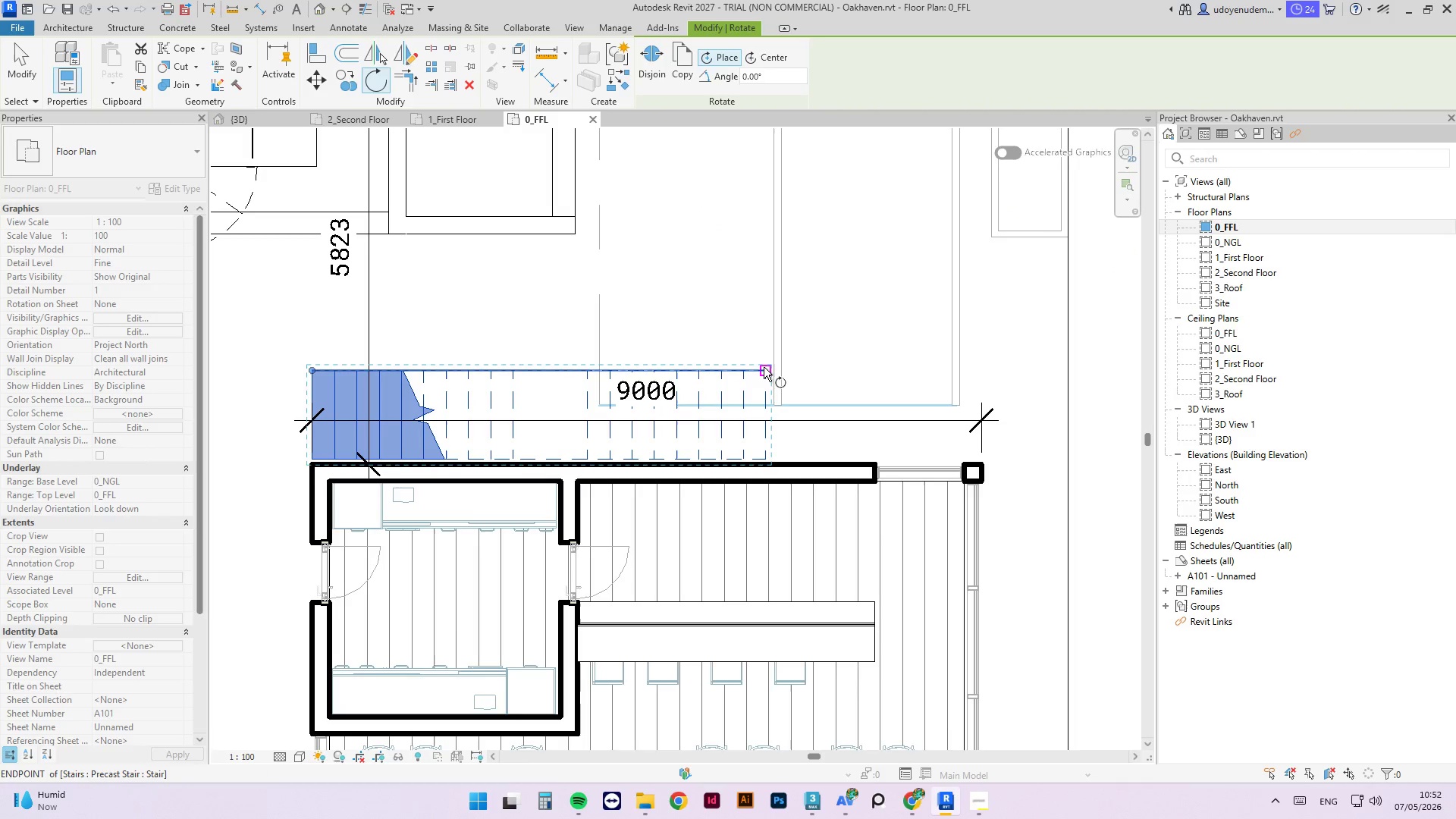 
left_click([764, 367])
 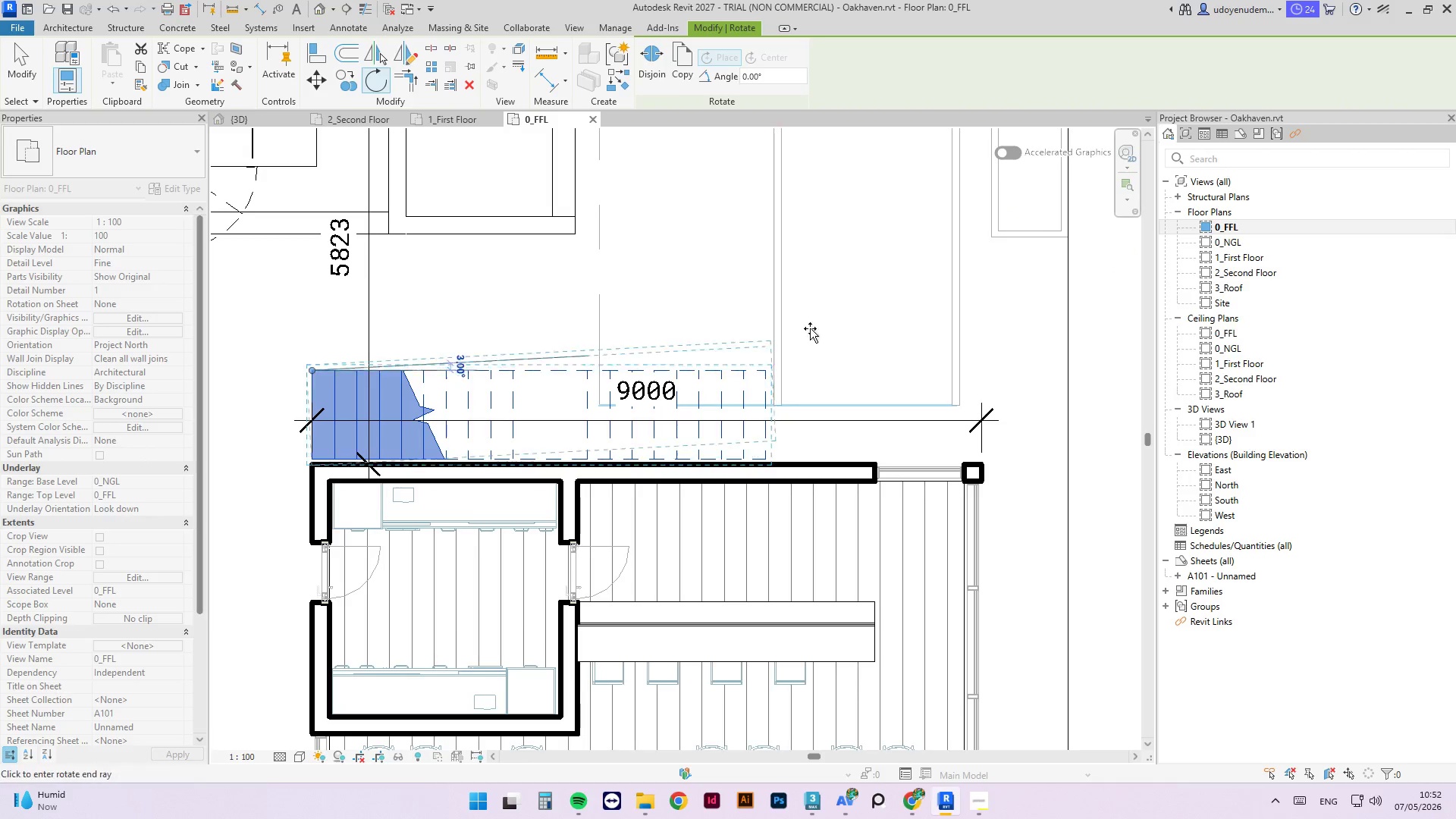 
scroll: coordinate [855, 319], scroll_direction: down, amount: 7.0
 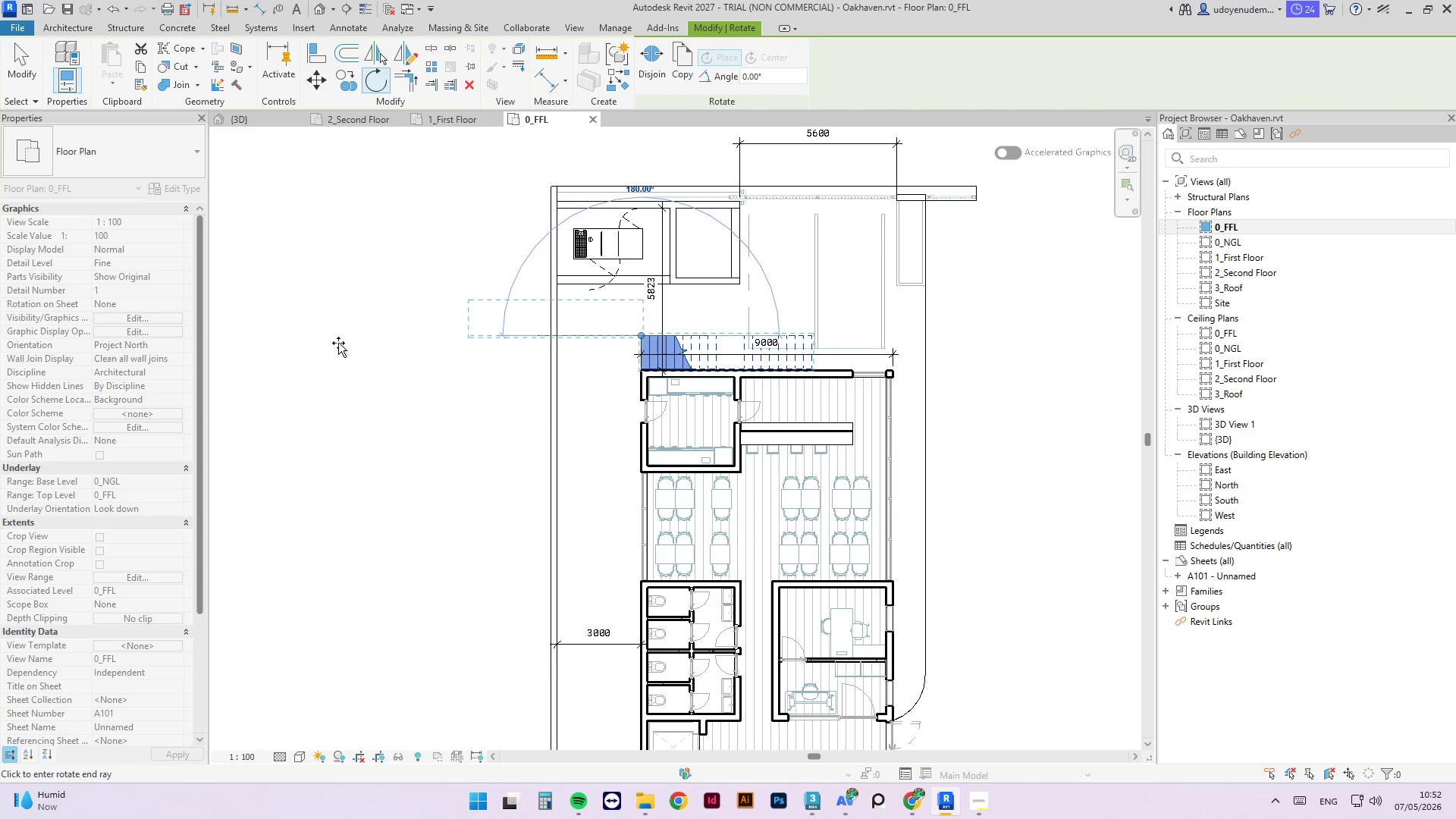 
left_click([339, 338])
 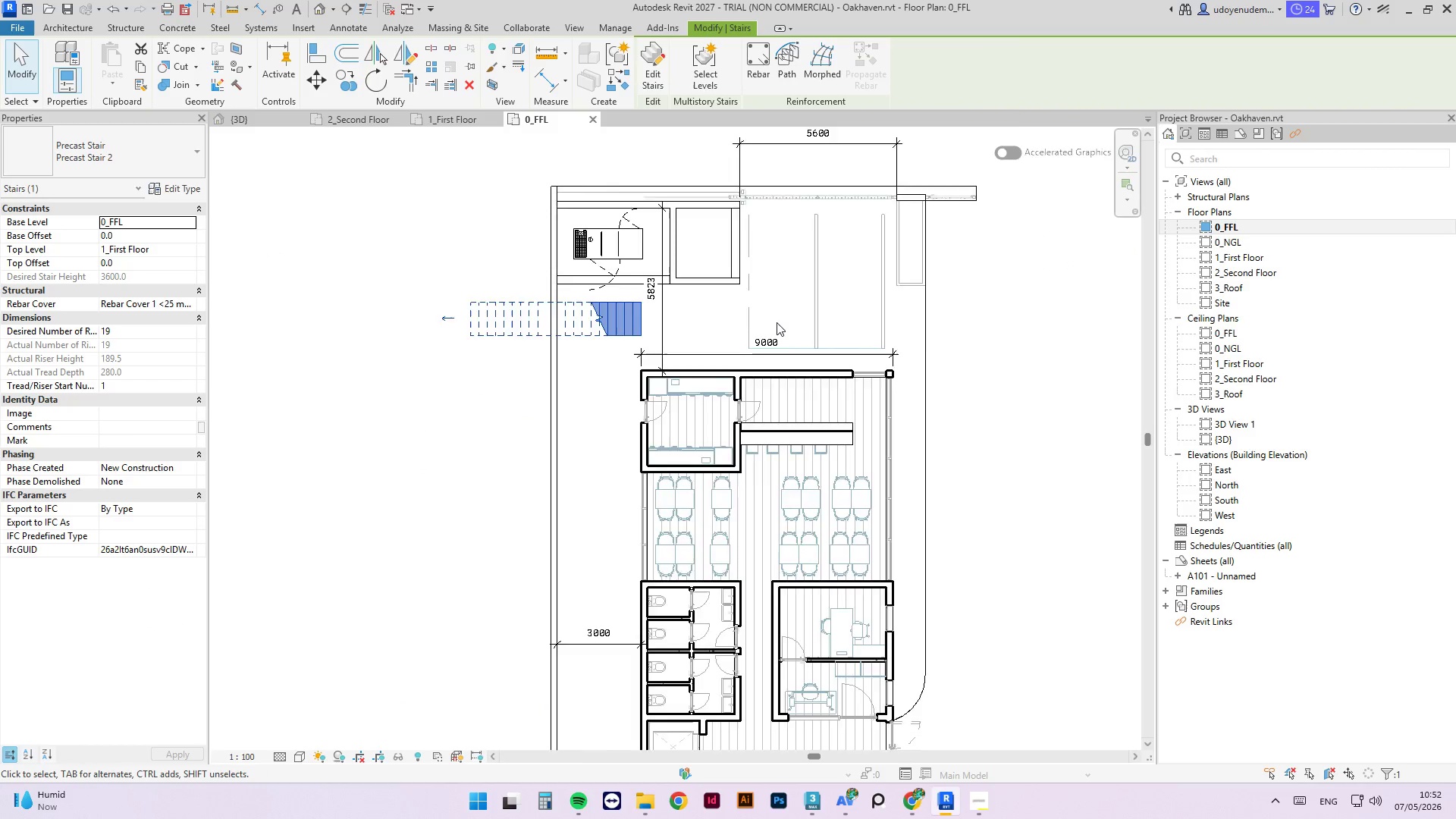 
scroll: coordinate [746, 334], scroll_direction: up, amount: 4.0
 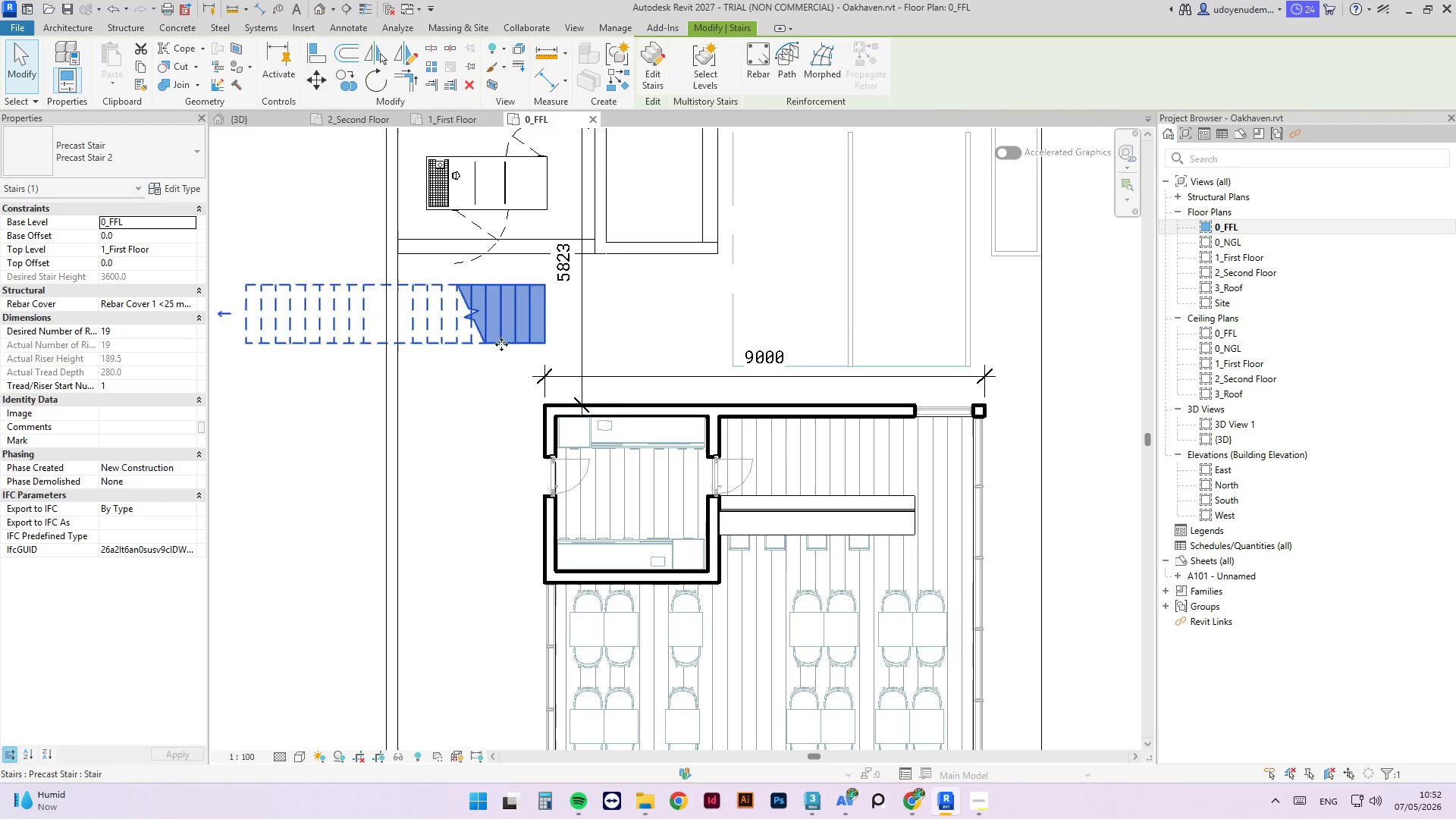 
left_click_drag(start_coordinate=[501, 344], to_coordinate=[814, 406])
 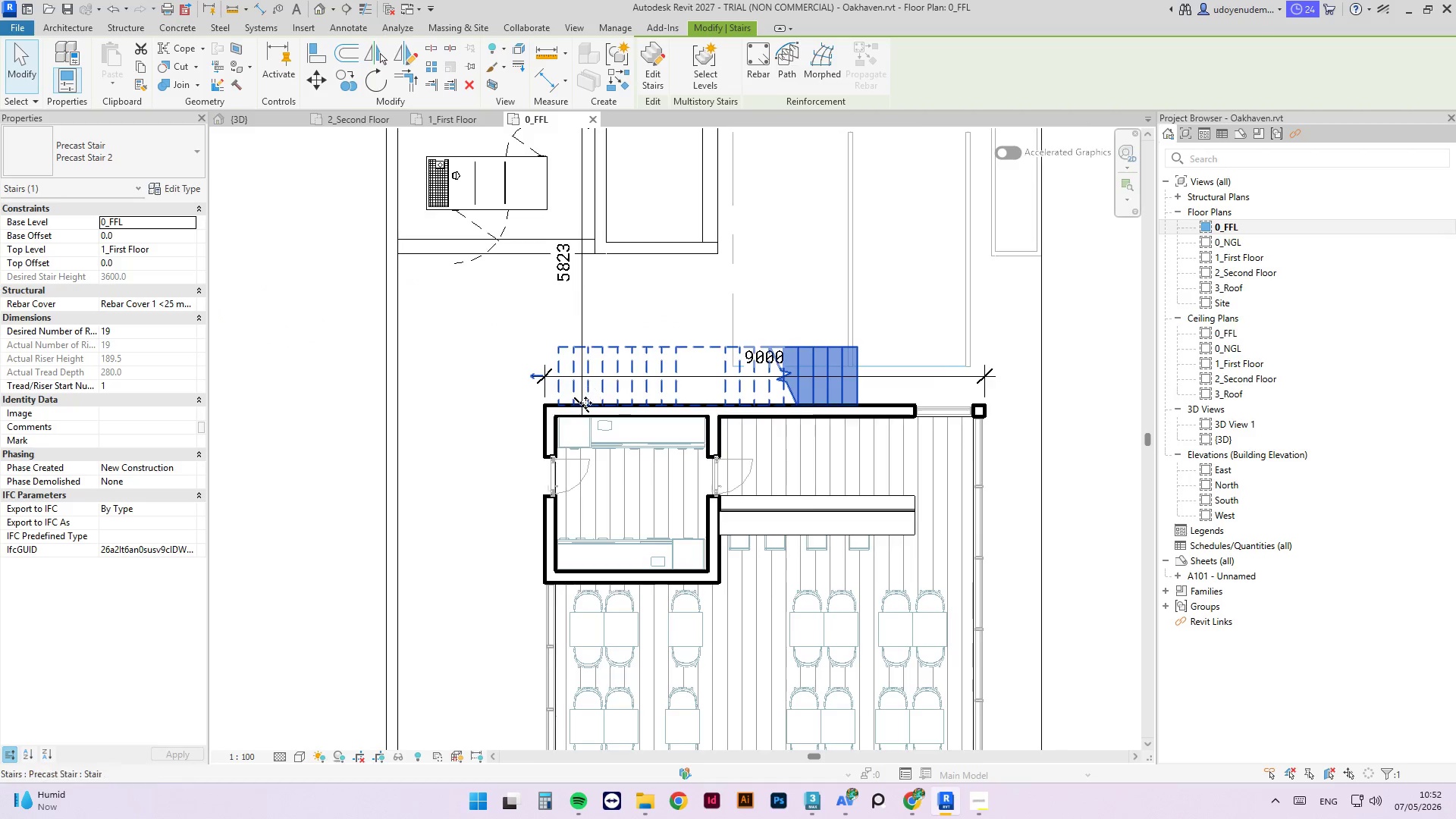 
scroll: coordinate [698, 337], scroll_direction: down, amount: 1.0
 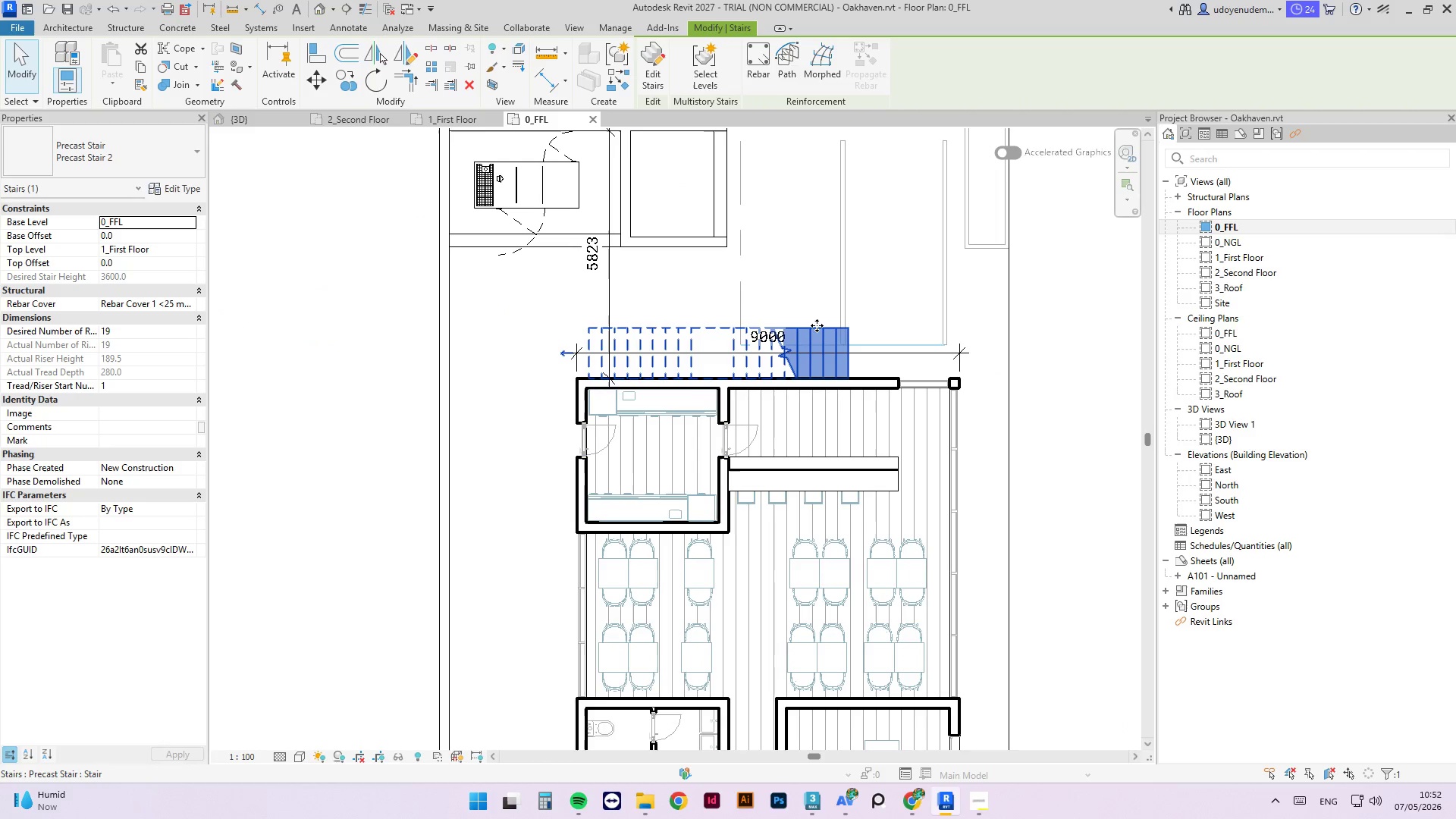 
left_click_drag(start_coordinate=[816, 326], to_coordinate=[805, 323])
 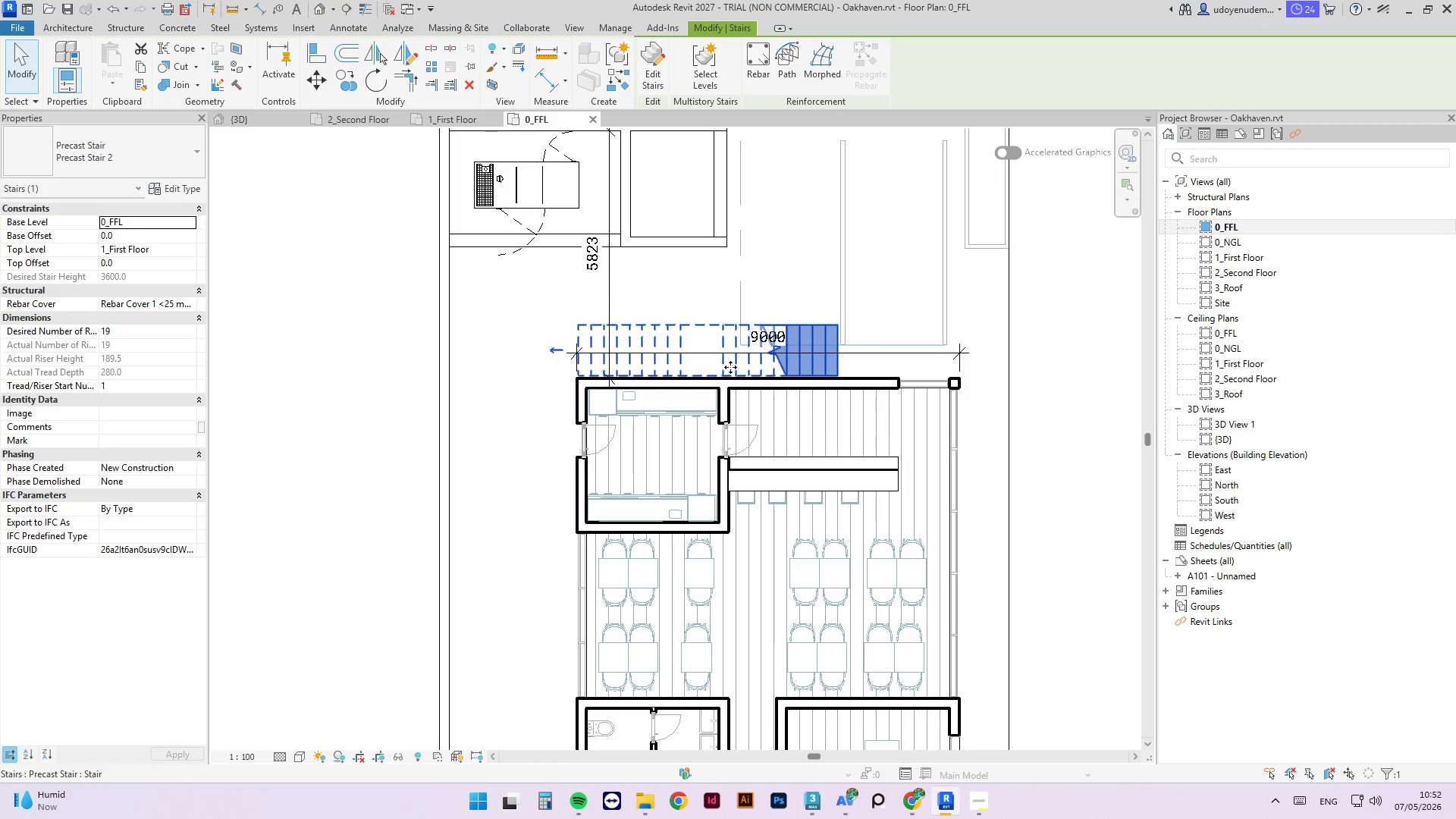 
scroll: coordinate [558, 378], scroll_direction: up, amount: 8.0
 